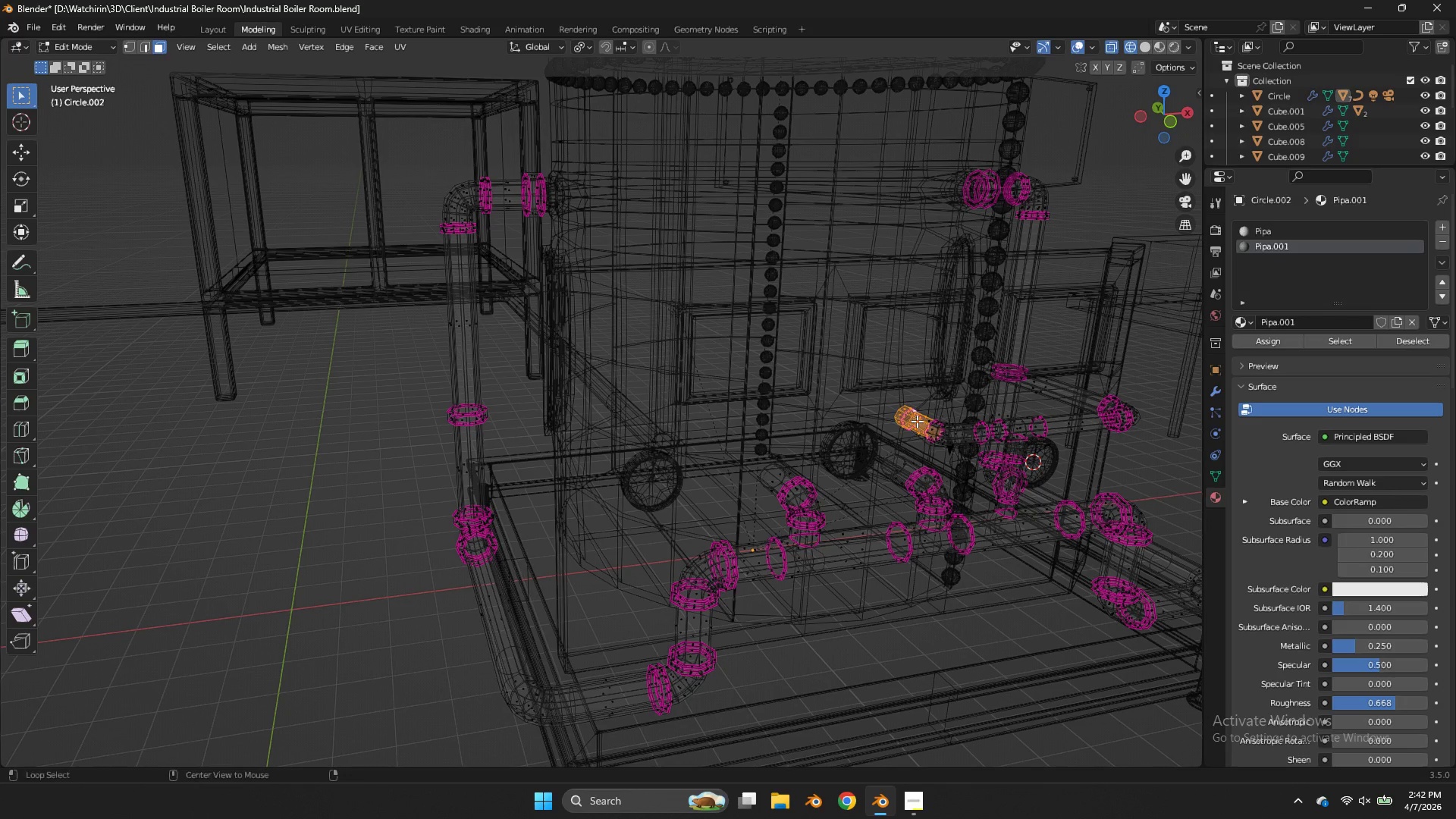 
hold_key(key=AltLeft, duration=0.75)
double_click([917, 421])
 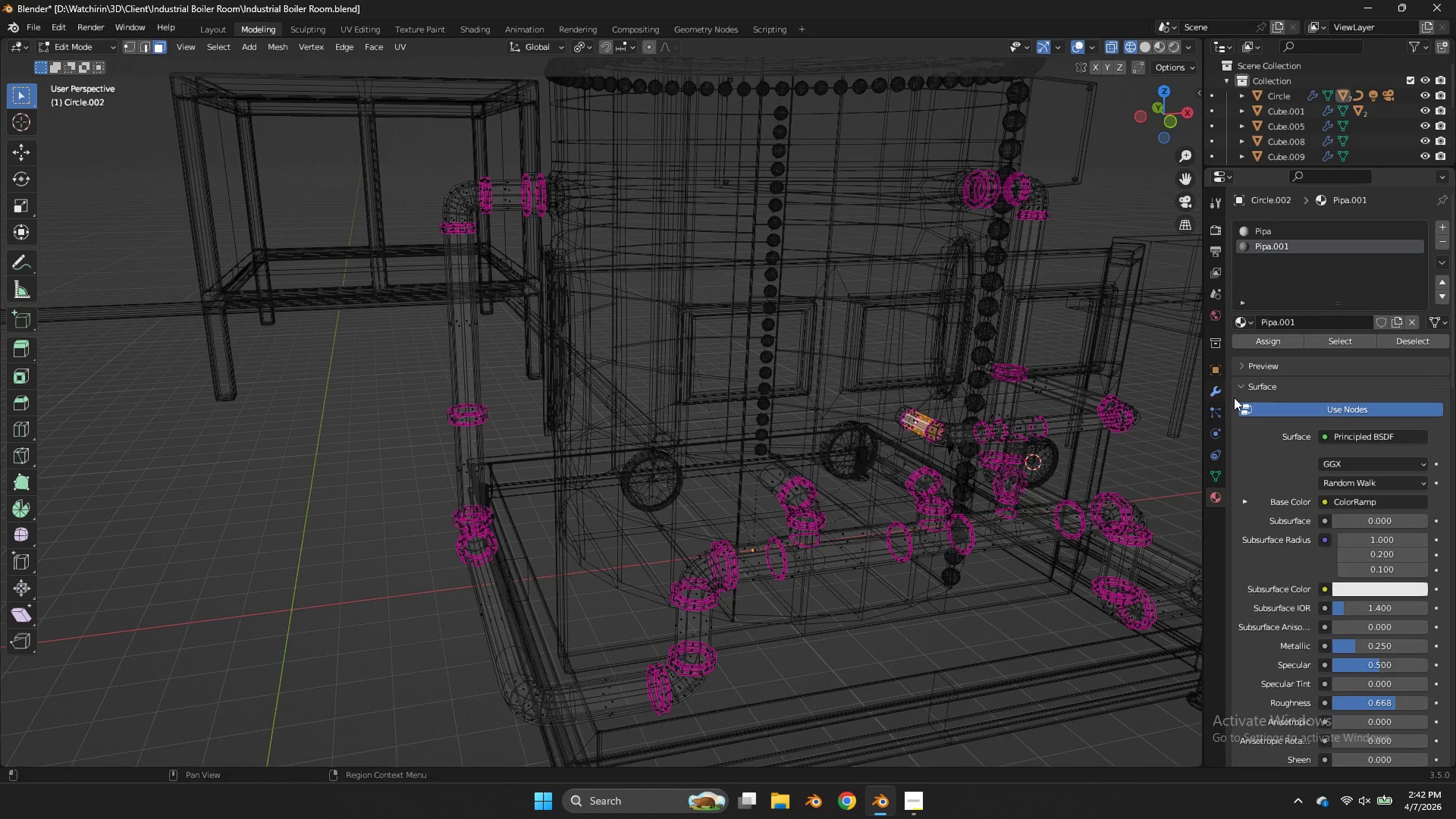 
key(Z)
 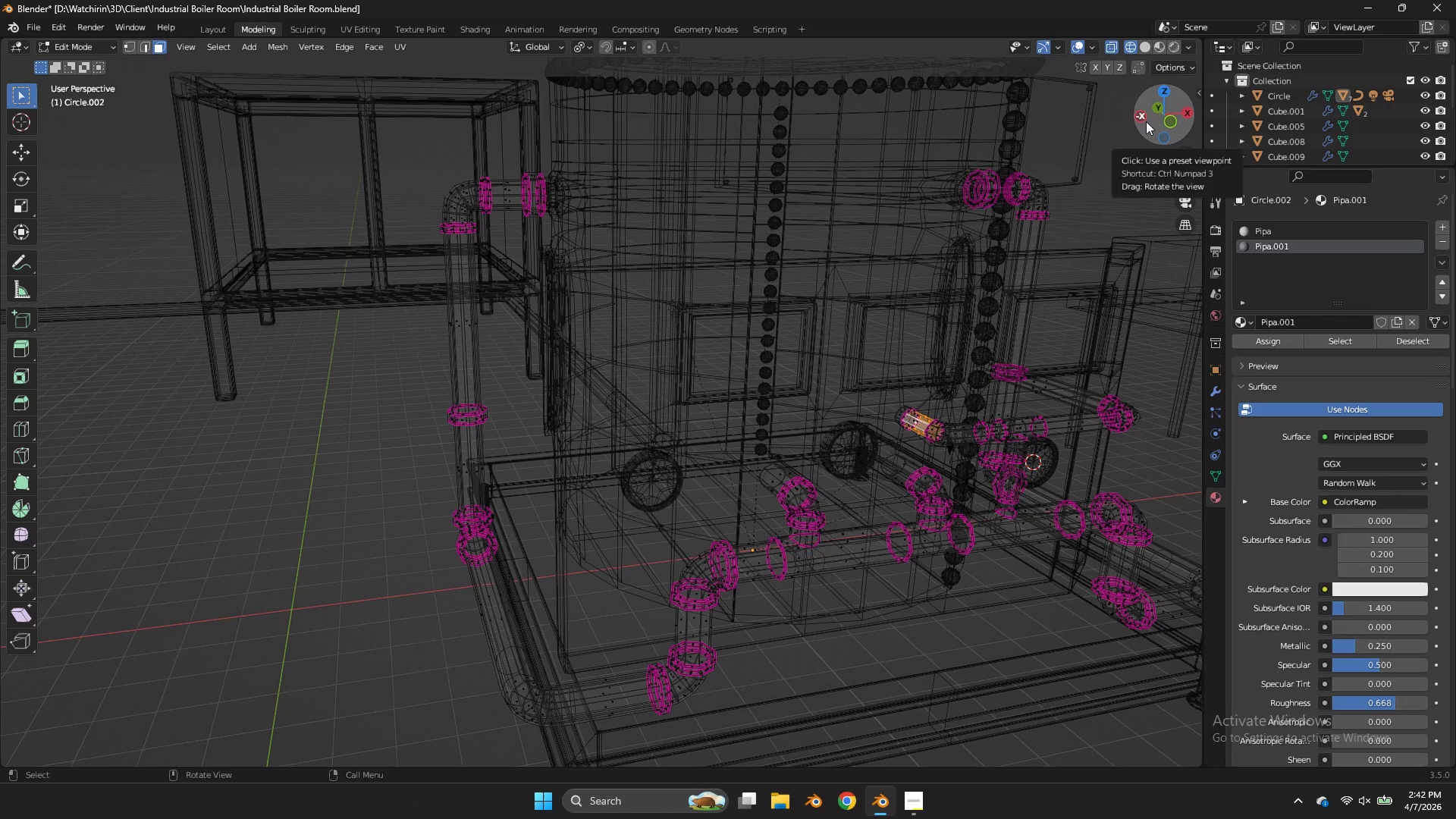 
left_click([1146, 121])
 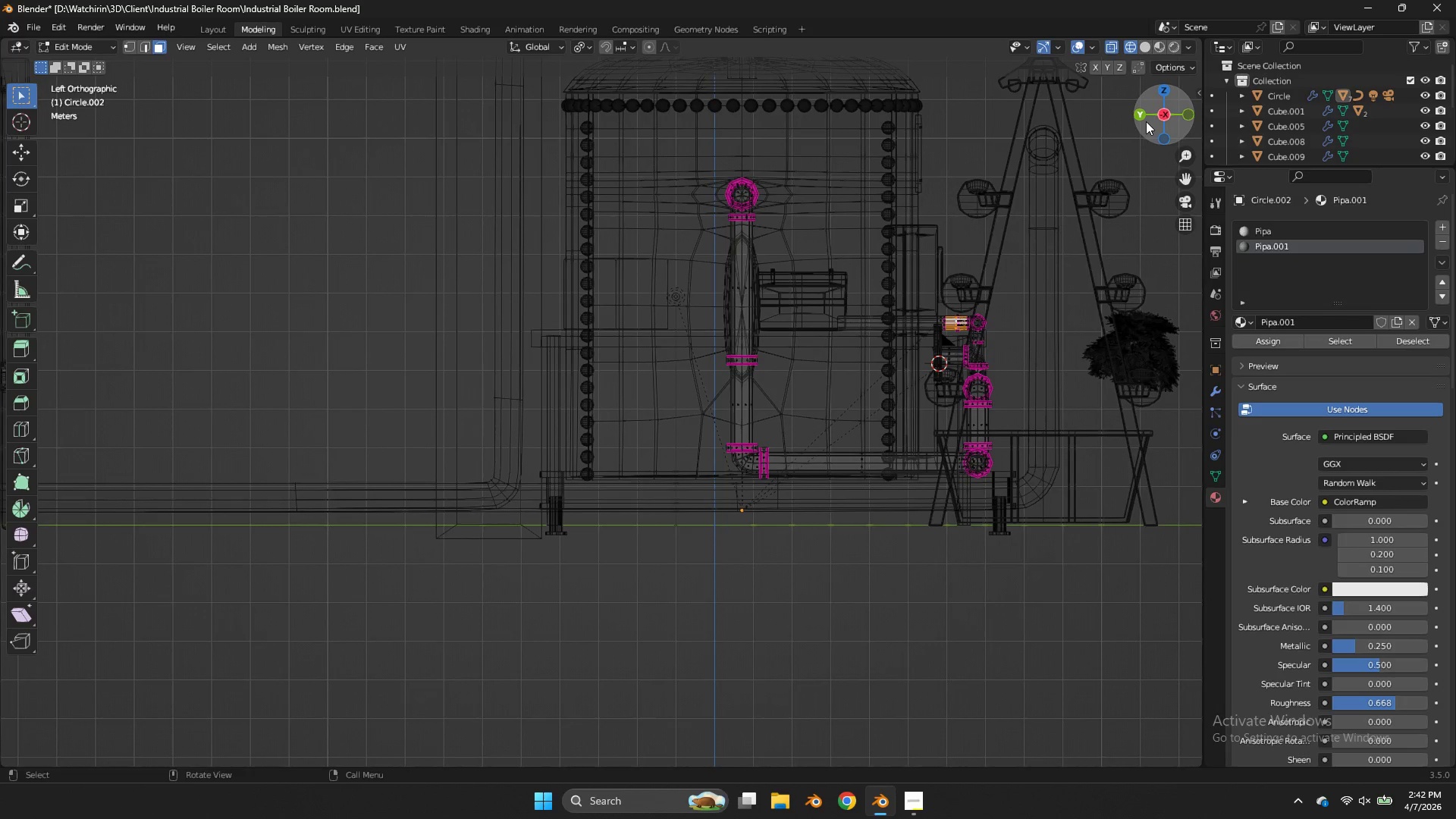 
left_click_drag(start_coordinate=[1146, 121], to_coordinate=[990, 182])
 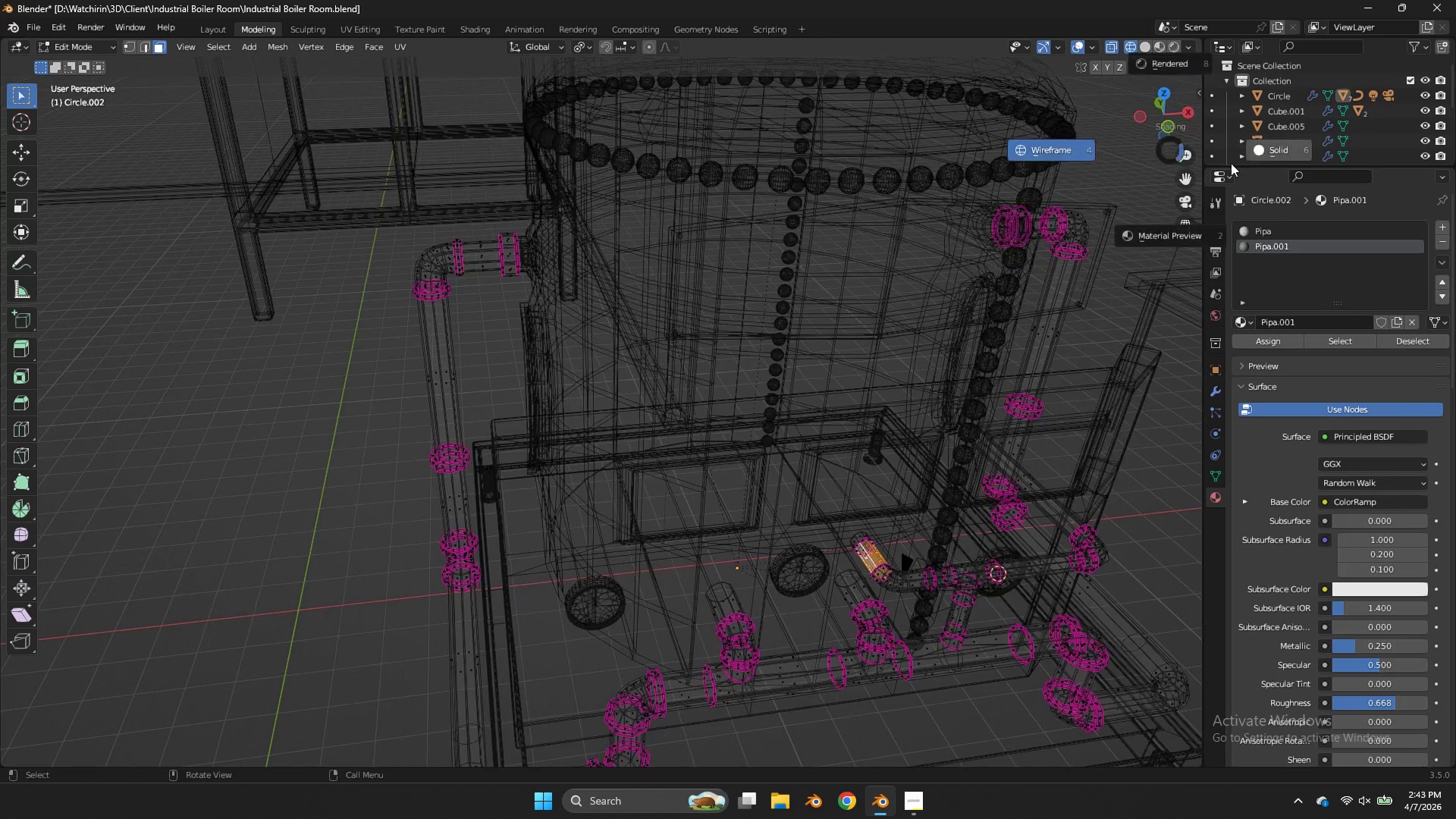 
key(Z)
 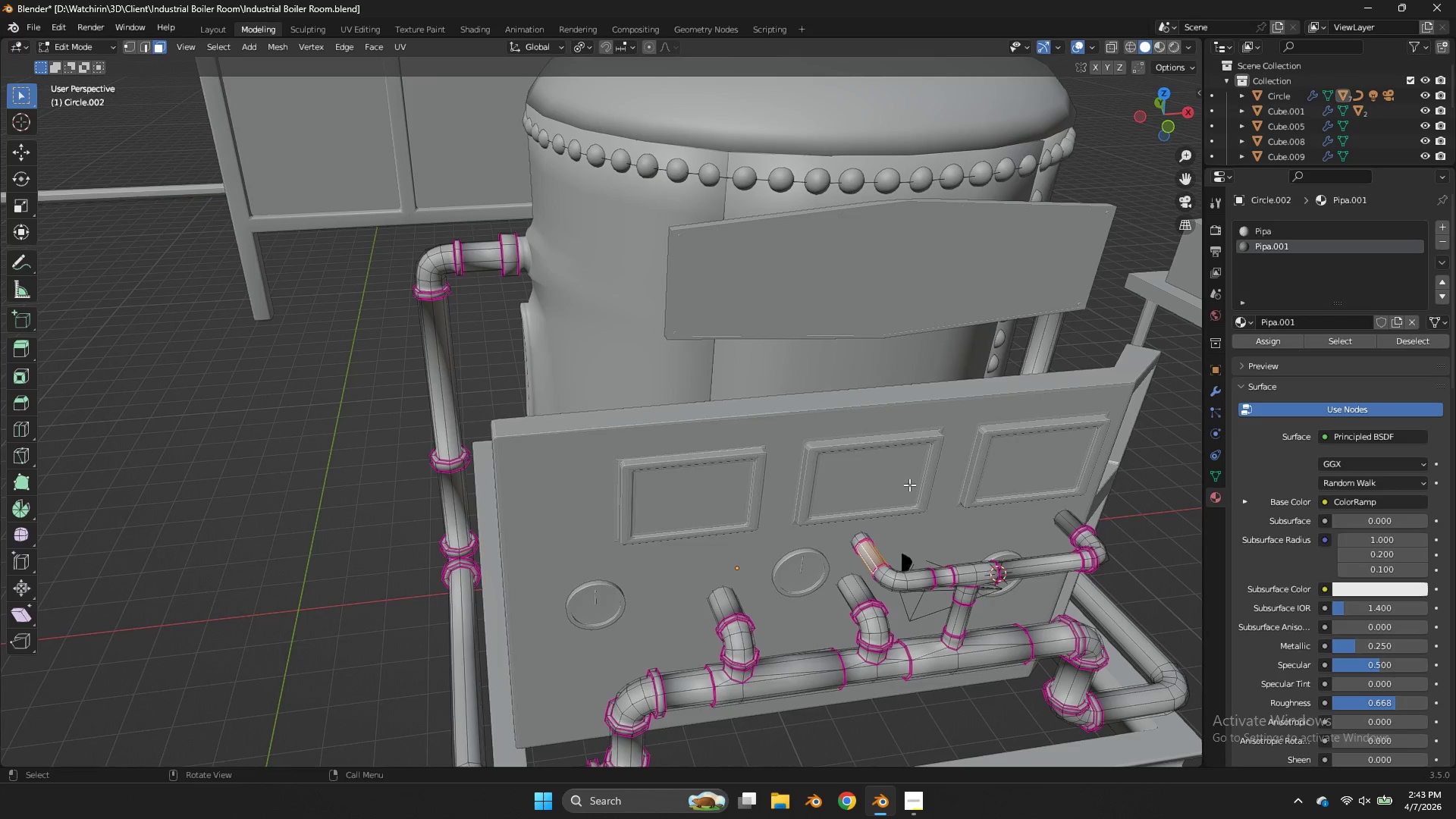 
hold_key(key=AltLeft, duration=2.42)
double_click([866, 535])
 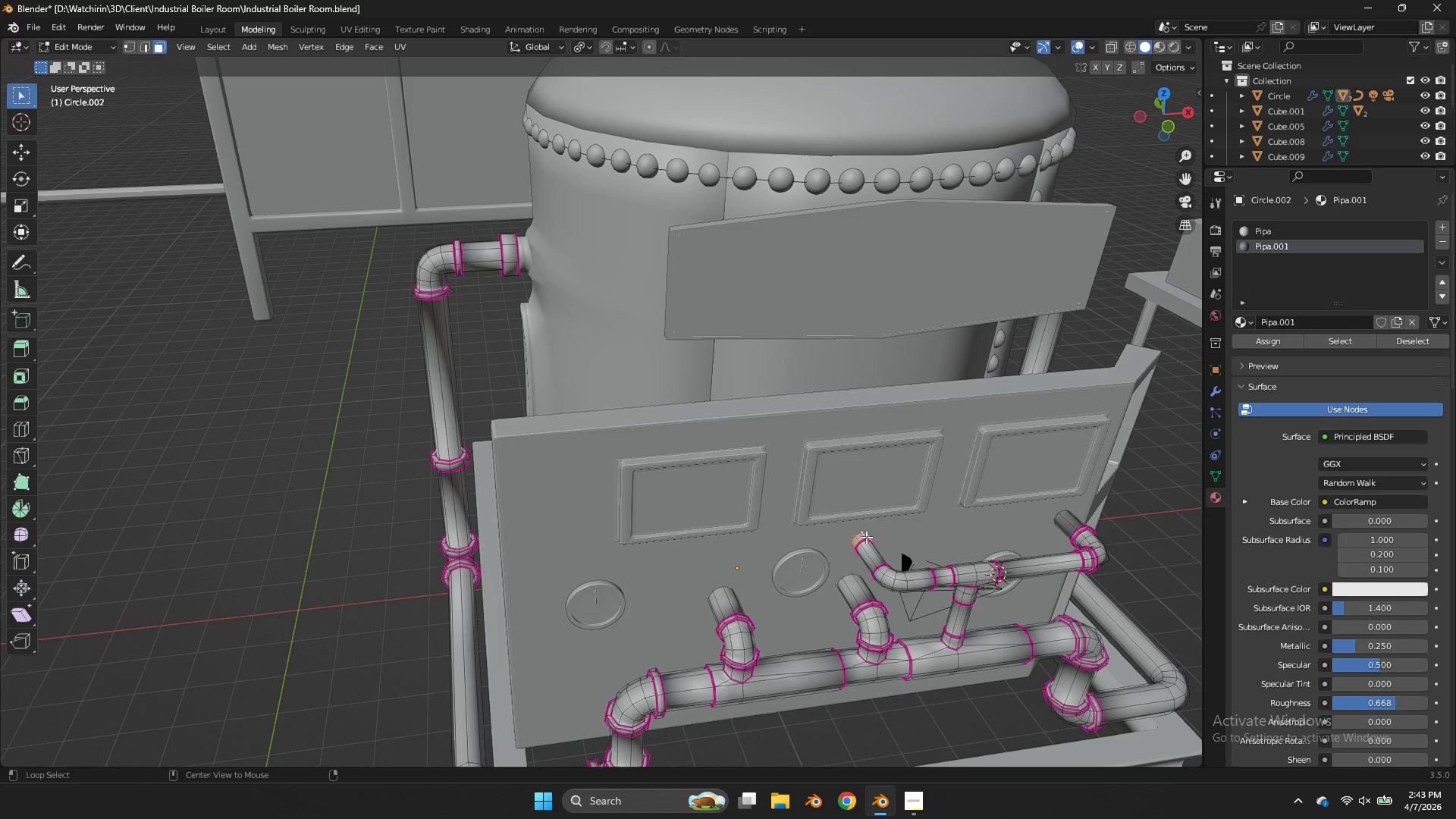 
hold_key(key=ShiftLeft, duration=0.94)
double_click([866, 539])
 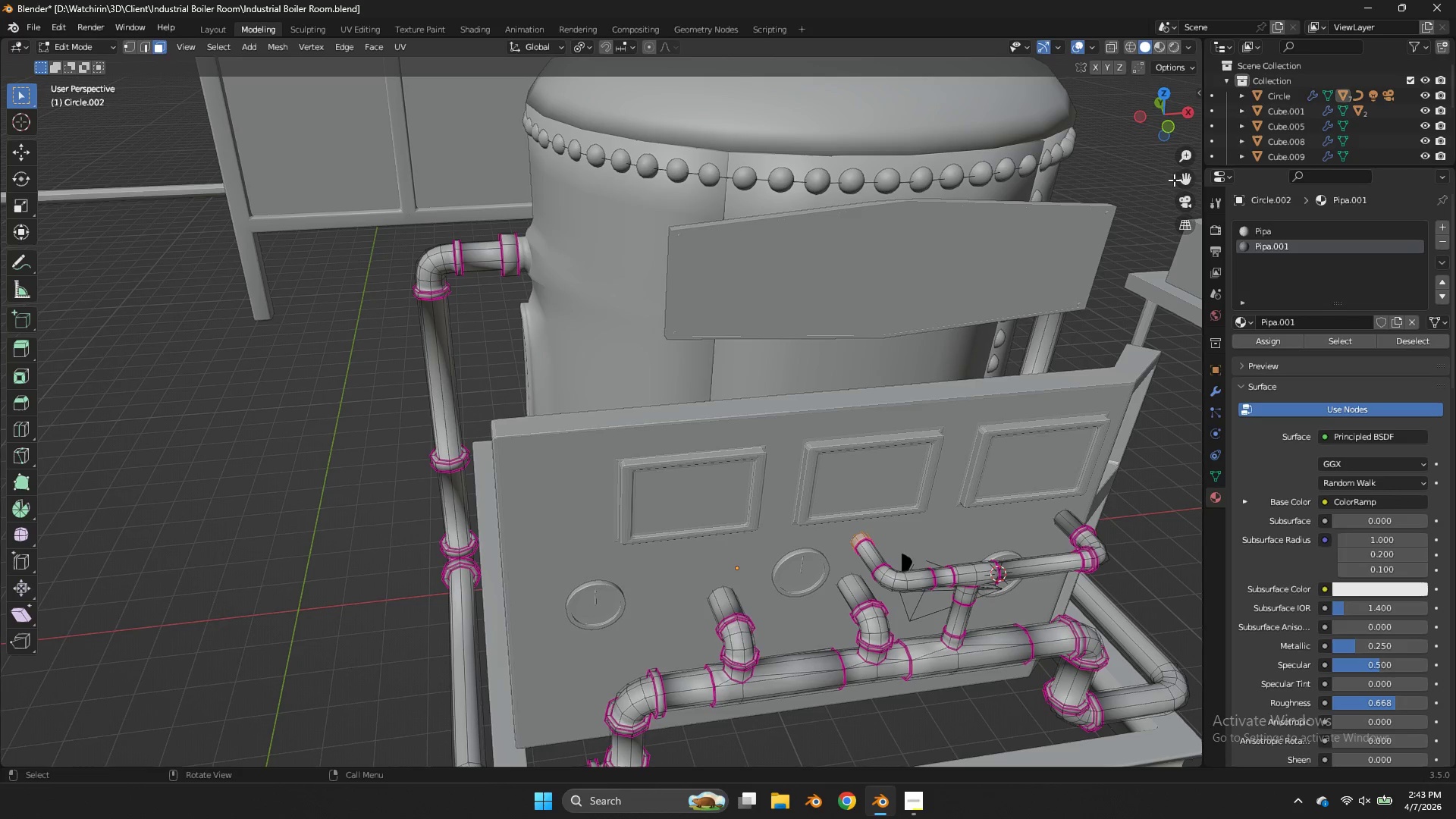 
left_click_drag(start_coordinate=[1188, 176], to_coordinate=[1084, 761])
 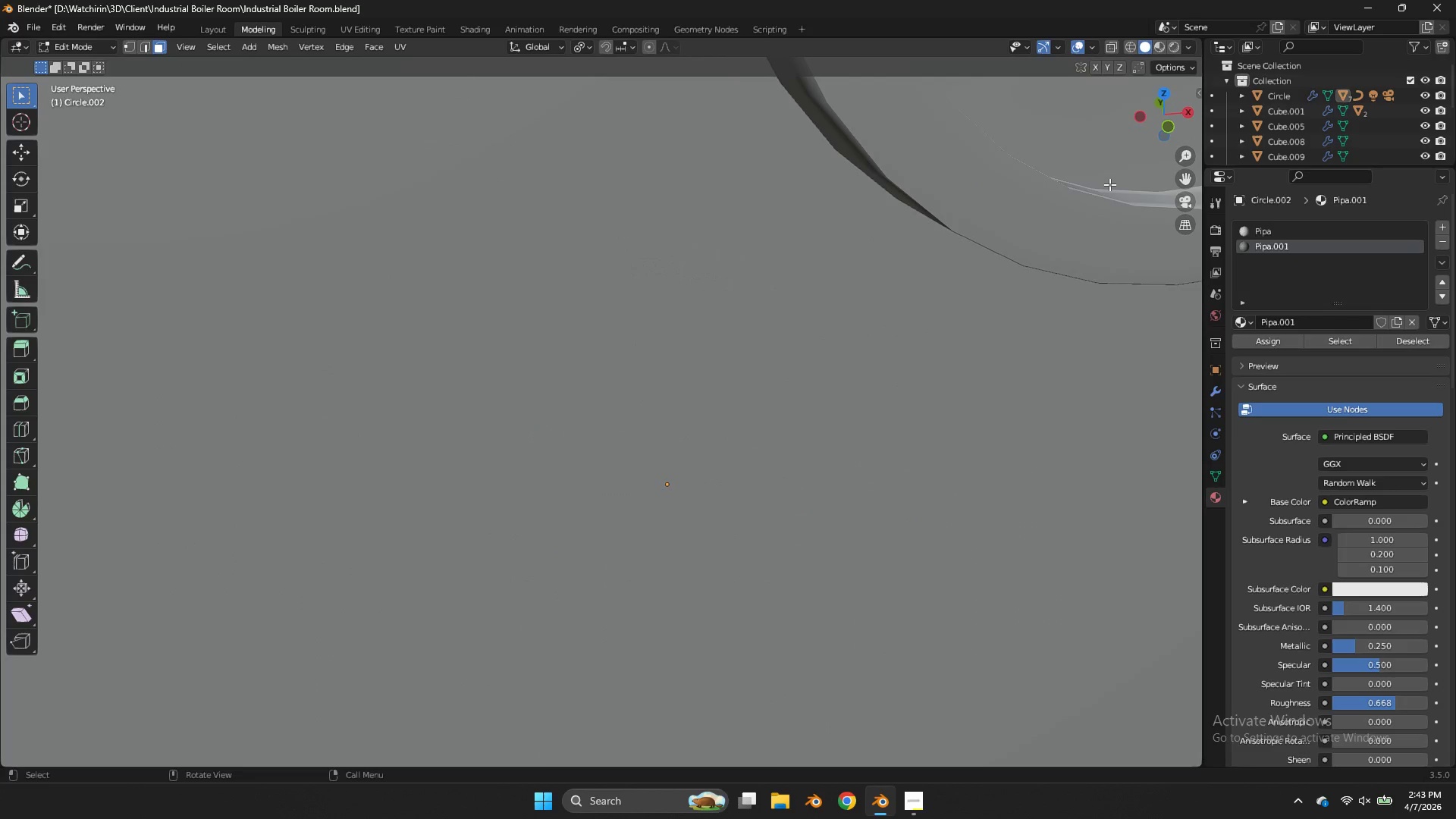 
scroll: coordinate [1107, 185], scroll_direction: up, amount: 4.0
 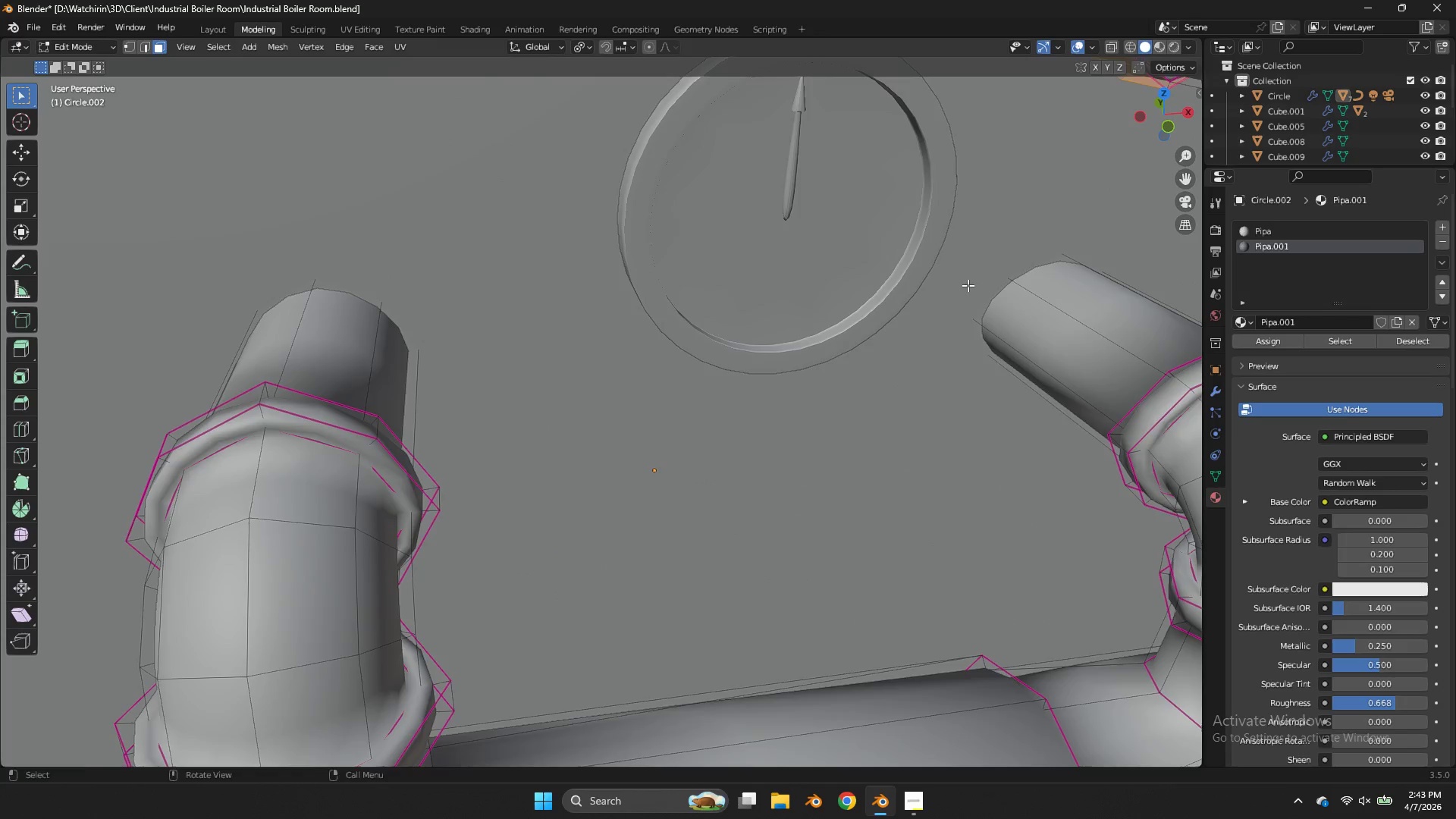 
scroll: coordinate [968, 285], scroll_direction: down, amount: 1.0
 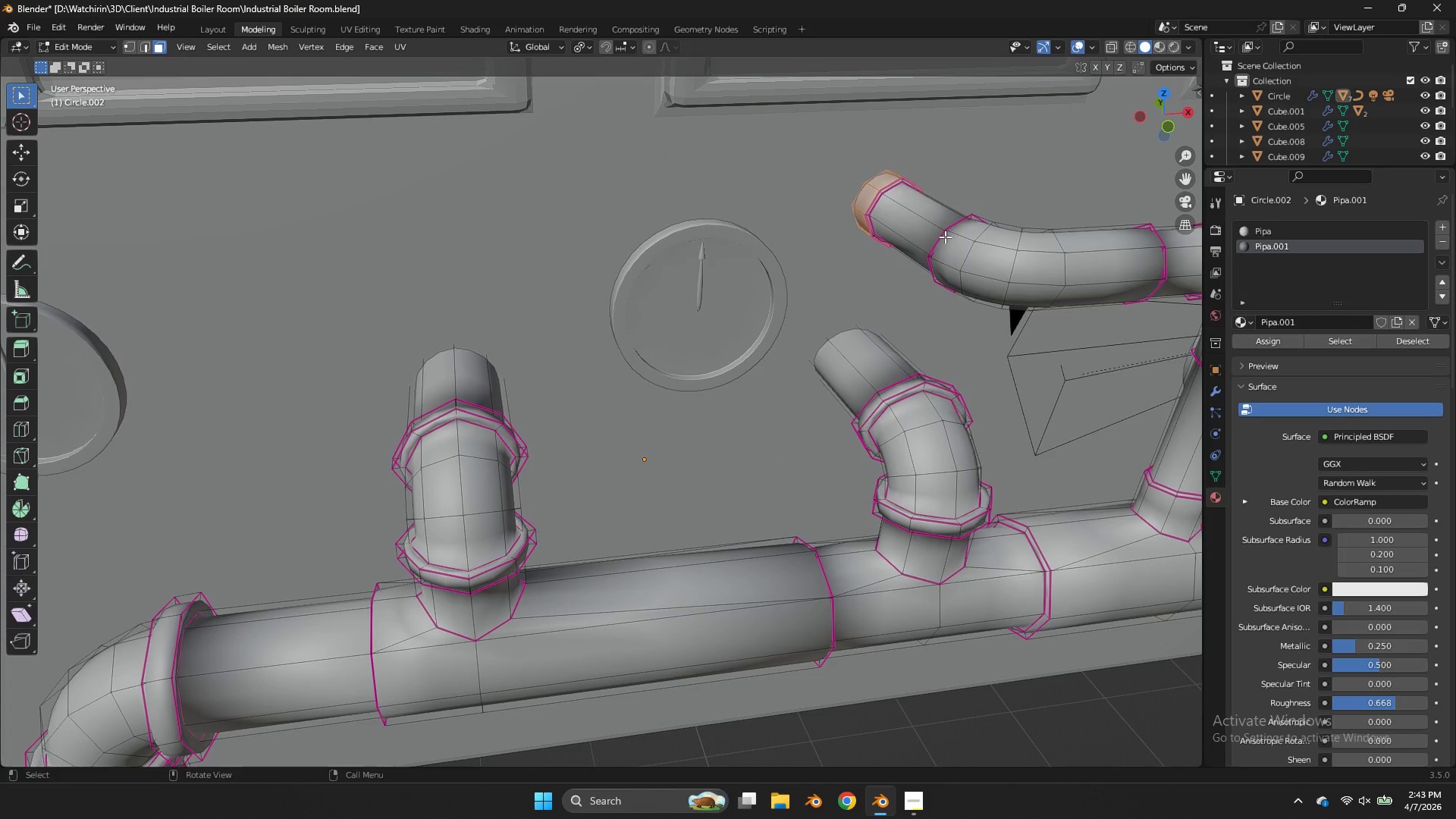 
hold_key(key=ShiftLeft, duration=1.58)
hold_key(key=AltLeft, duration=1.53)
left_click([882, 191])
 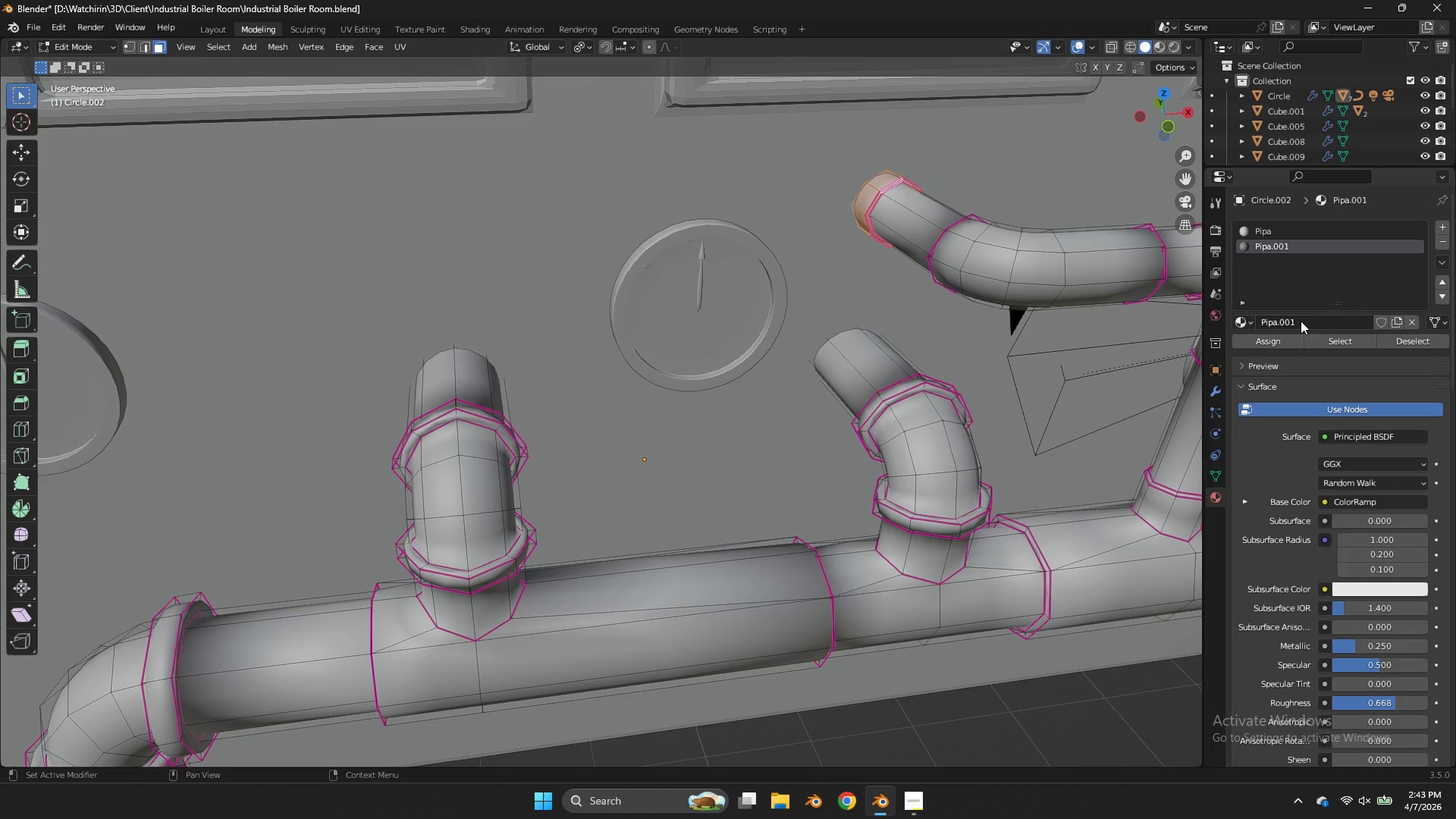 
left_click([1298, 340])
 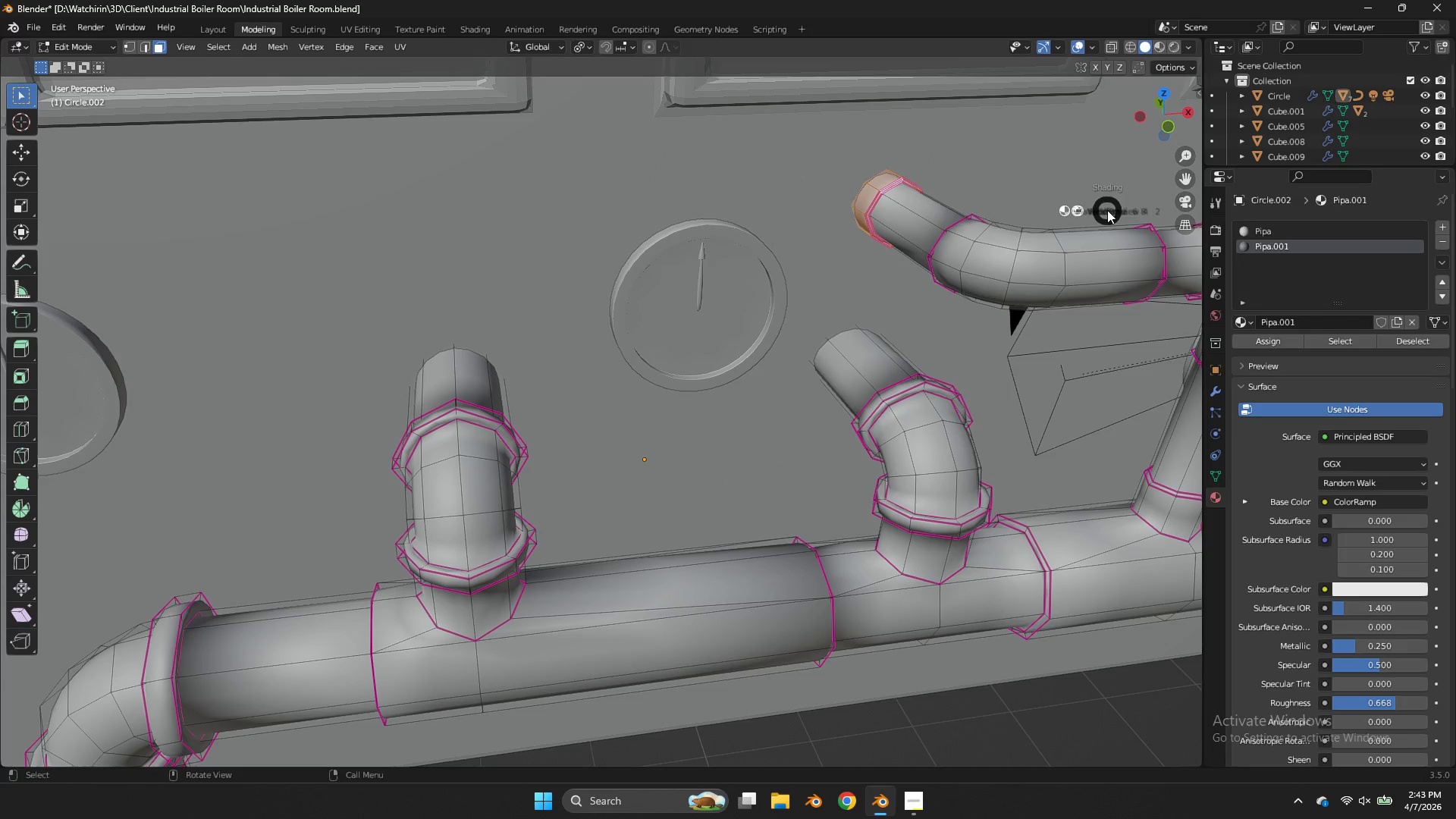 
key(Z)
 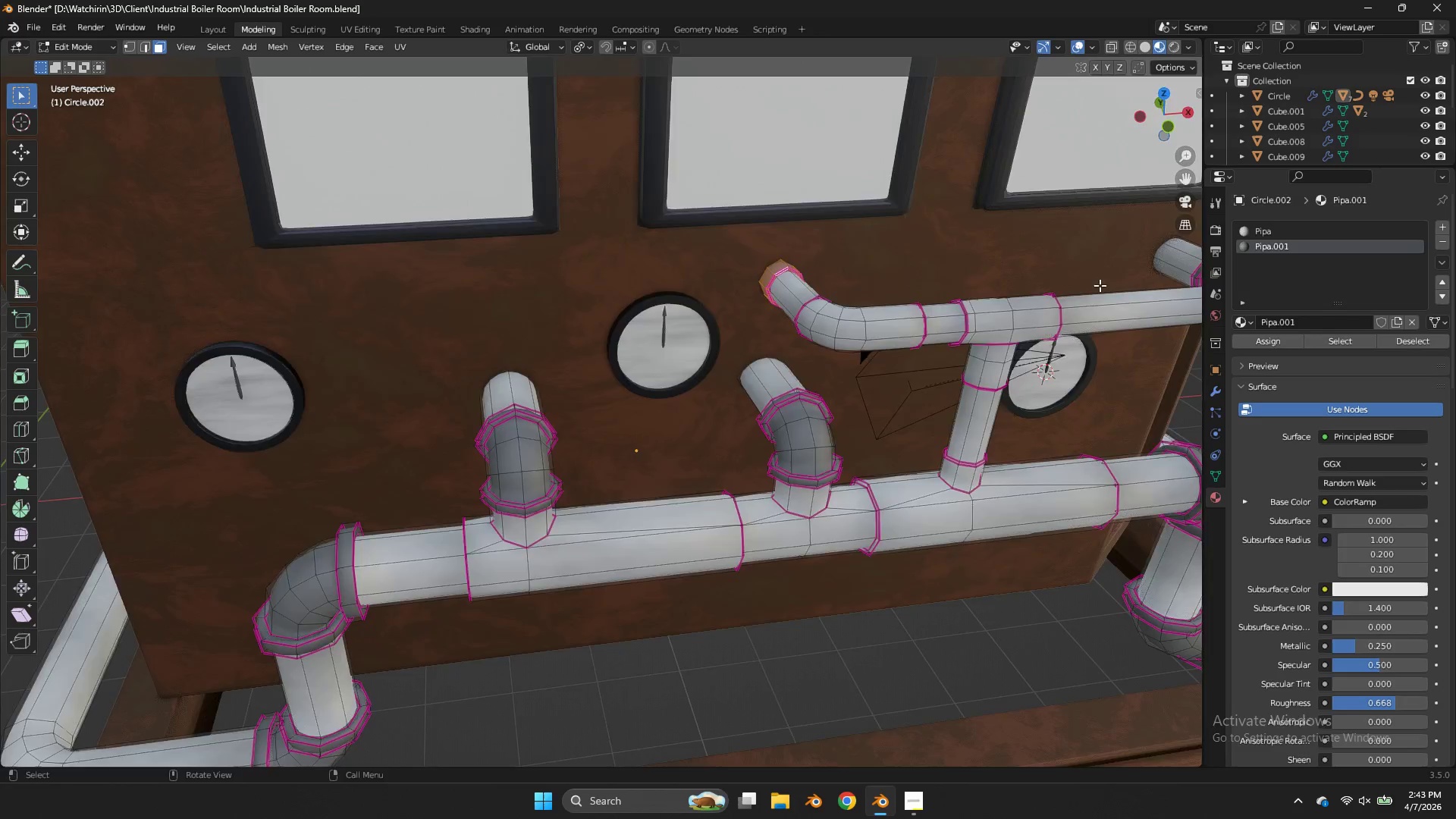 
key(Control+ControlLeft)
 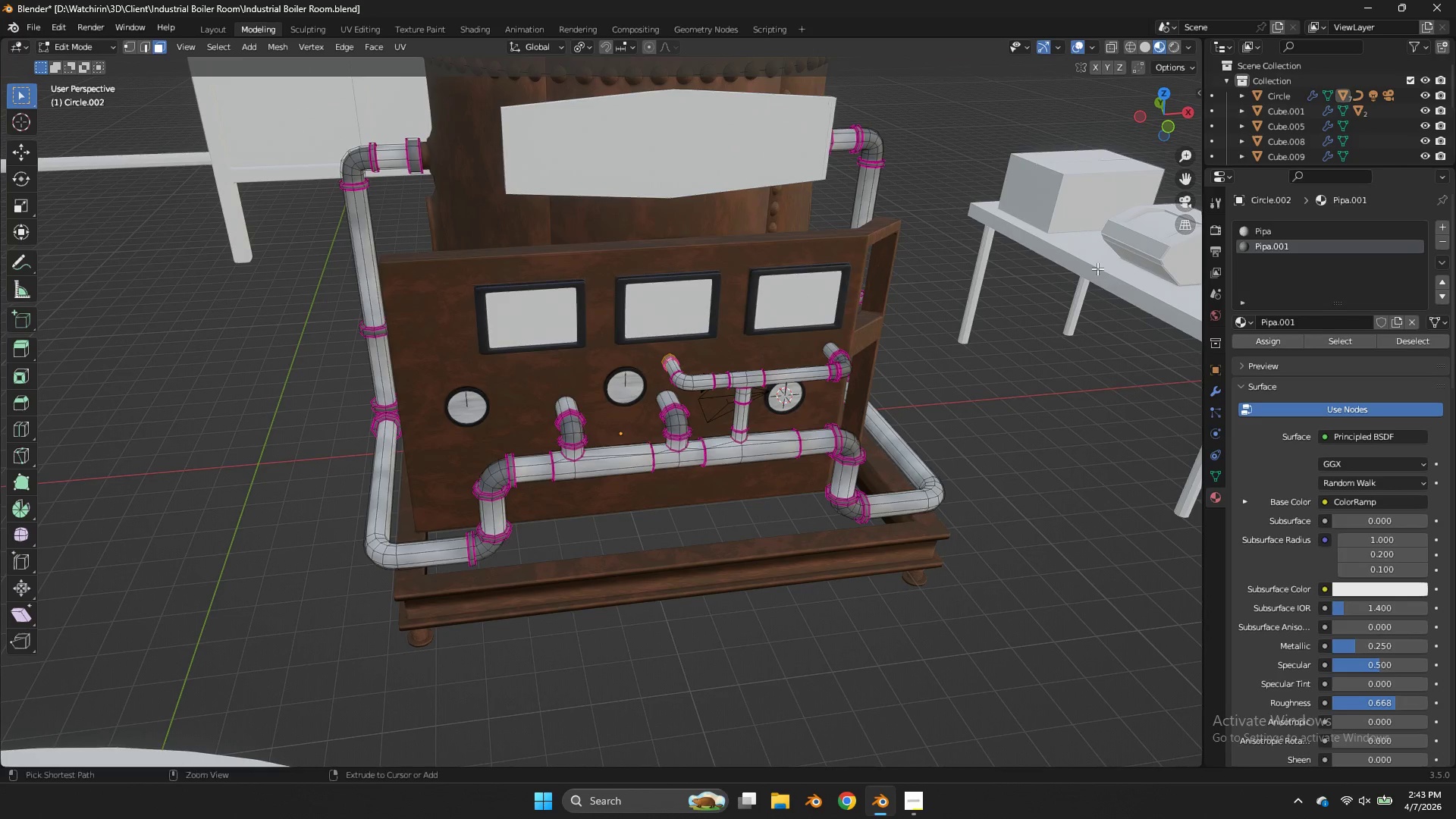 
key(Control+S)
 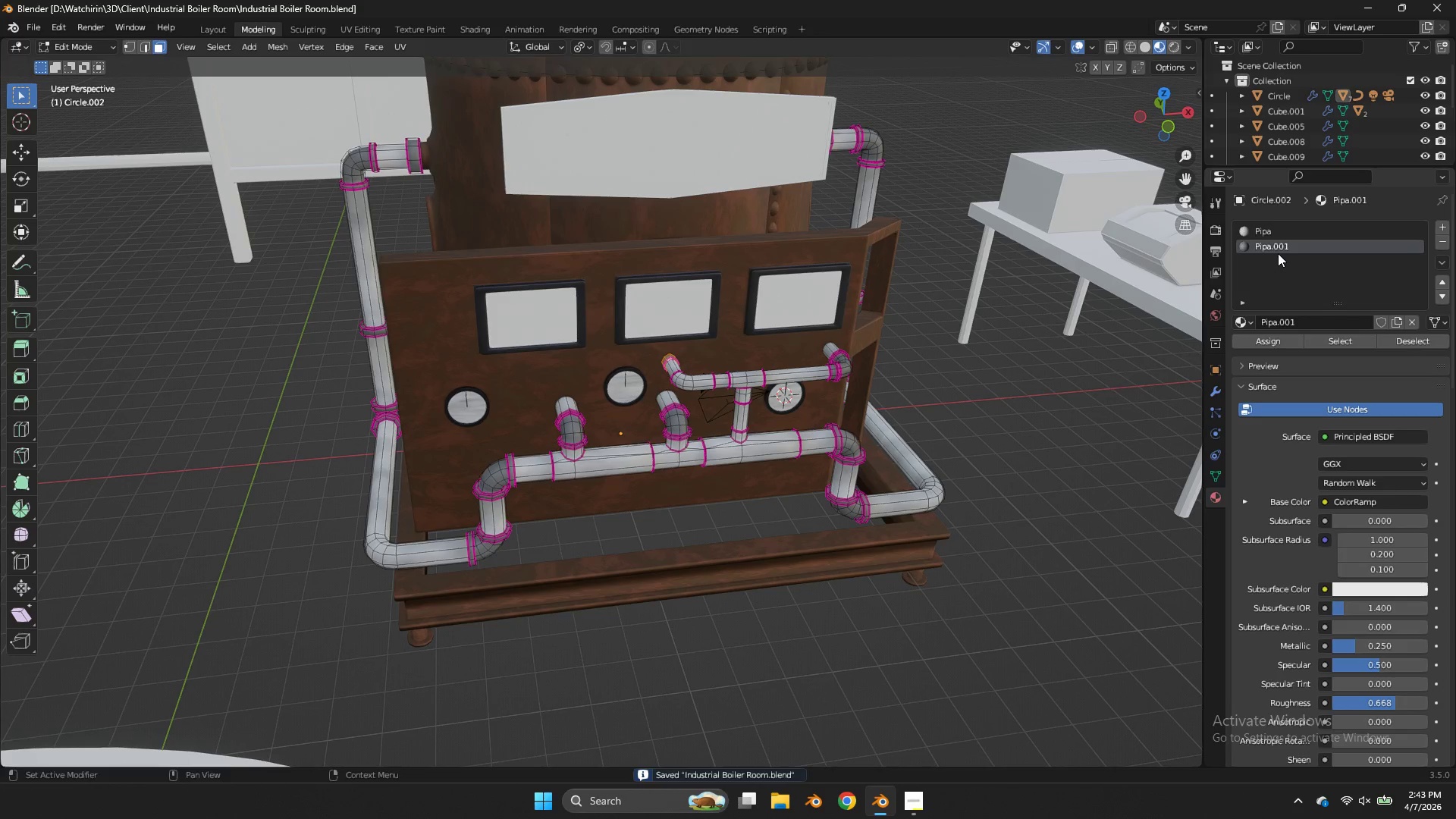 
scroll: coordinate [1100, 285], scroll_direction: down, amount: 4.0
 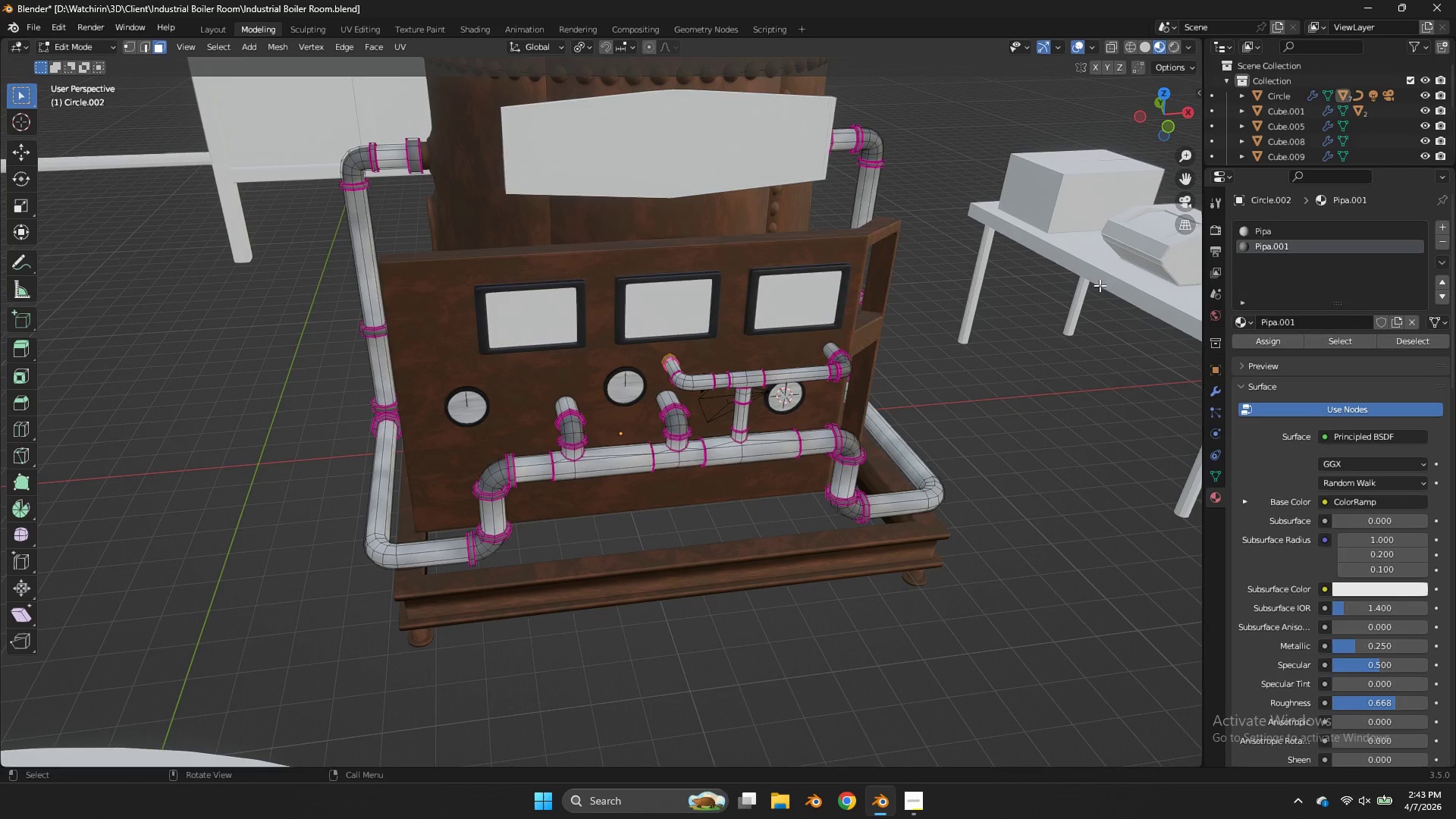 
key(Tab)
 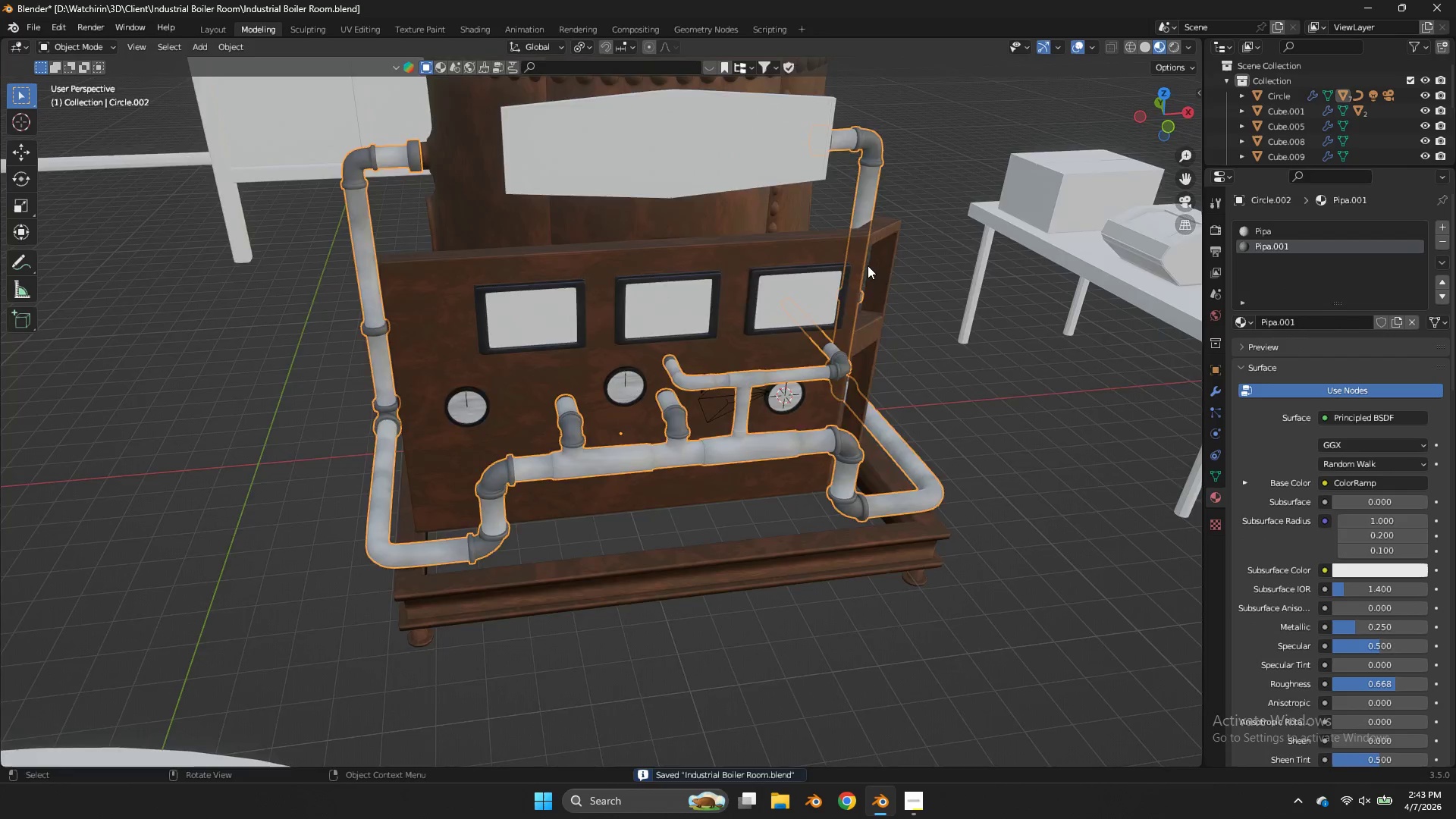 
key(Control+ControlLeft)
 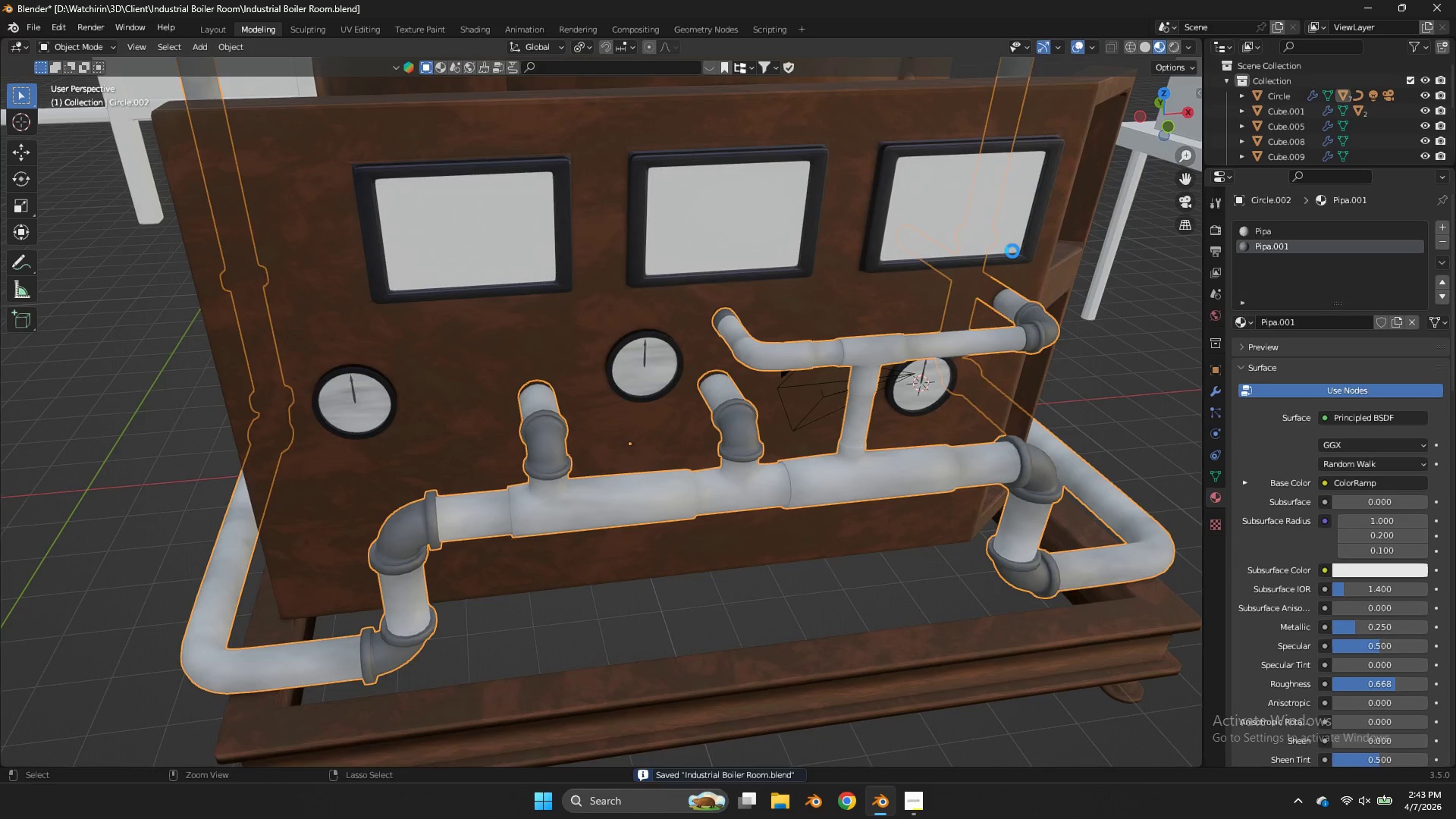 
scroll: coordinate [868, 265], scroll_direction: up, amount: 2.0
 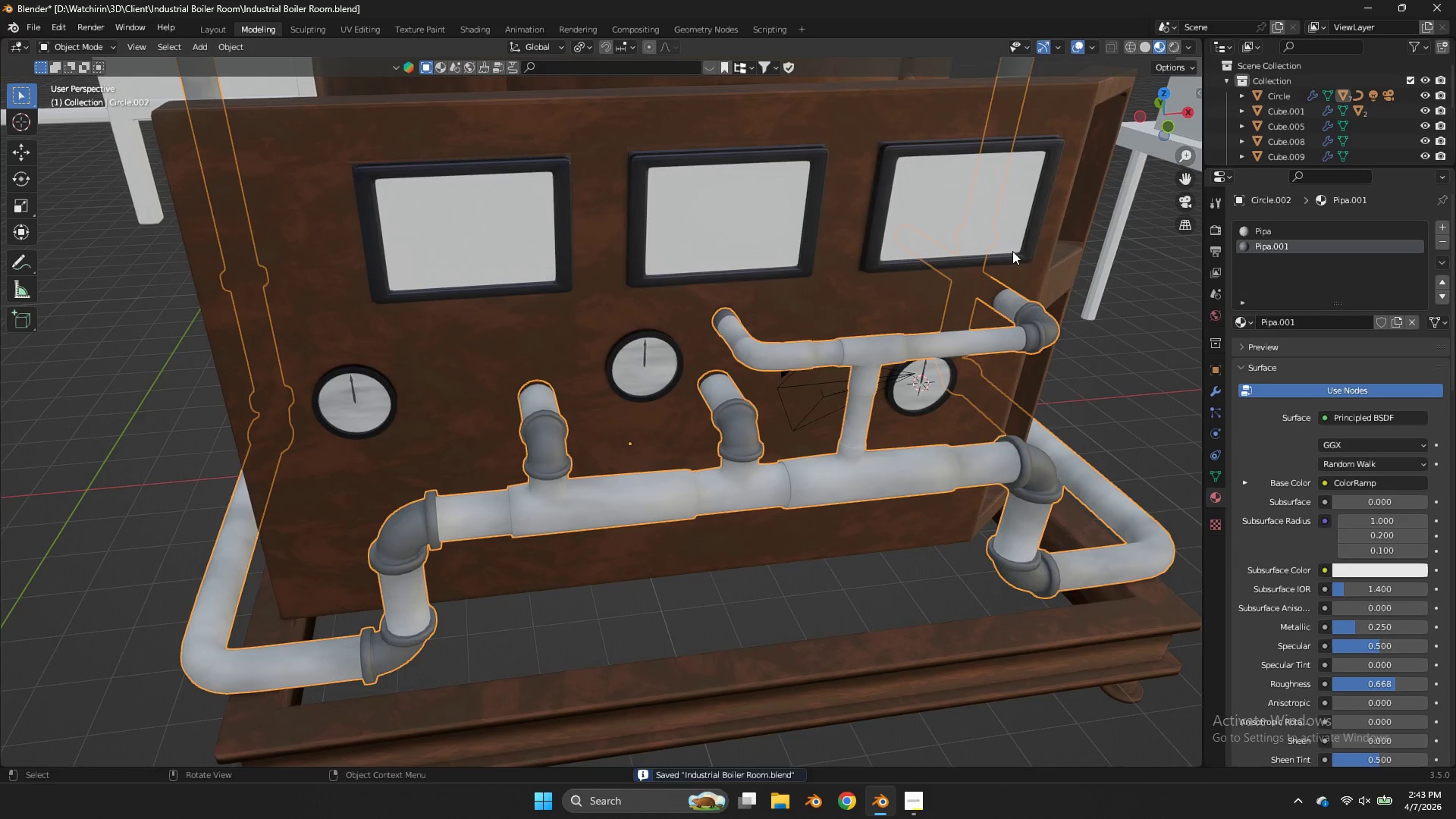 
key(Control+S)
 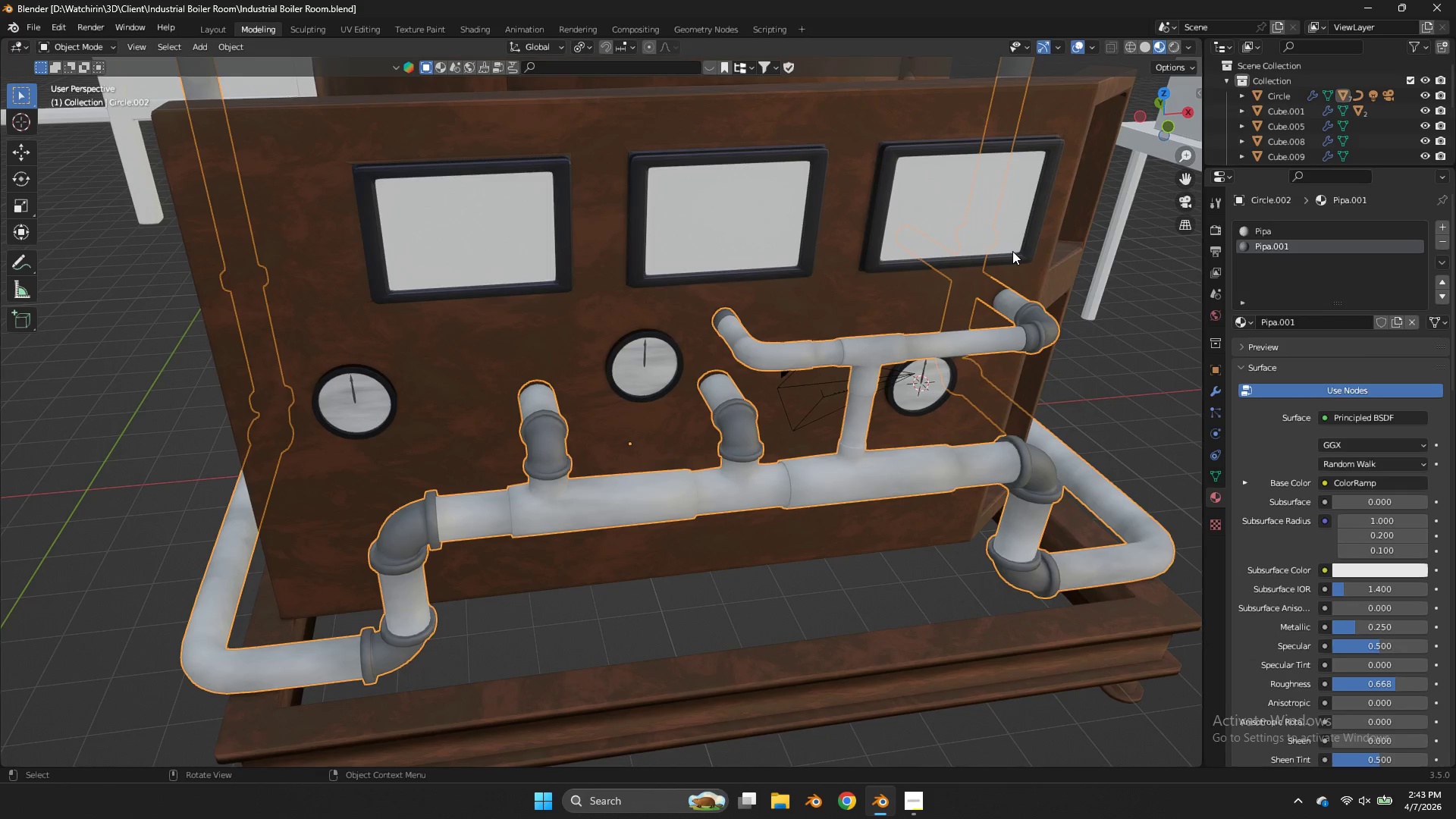 
wait(11.38)
 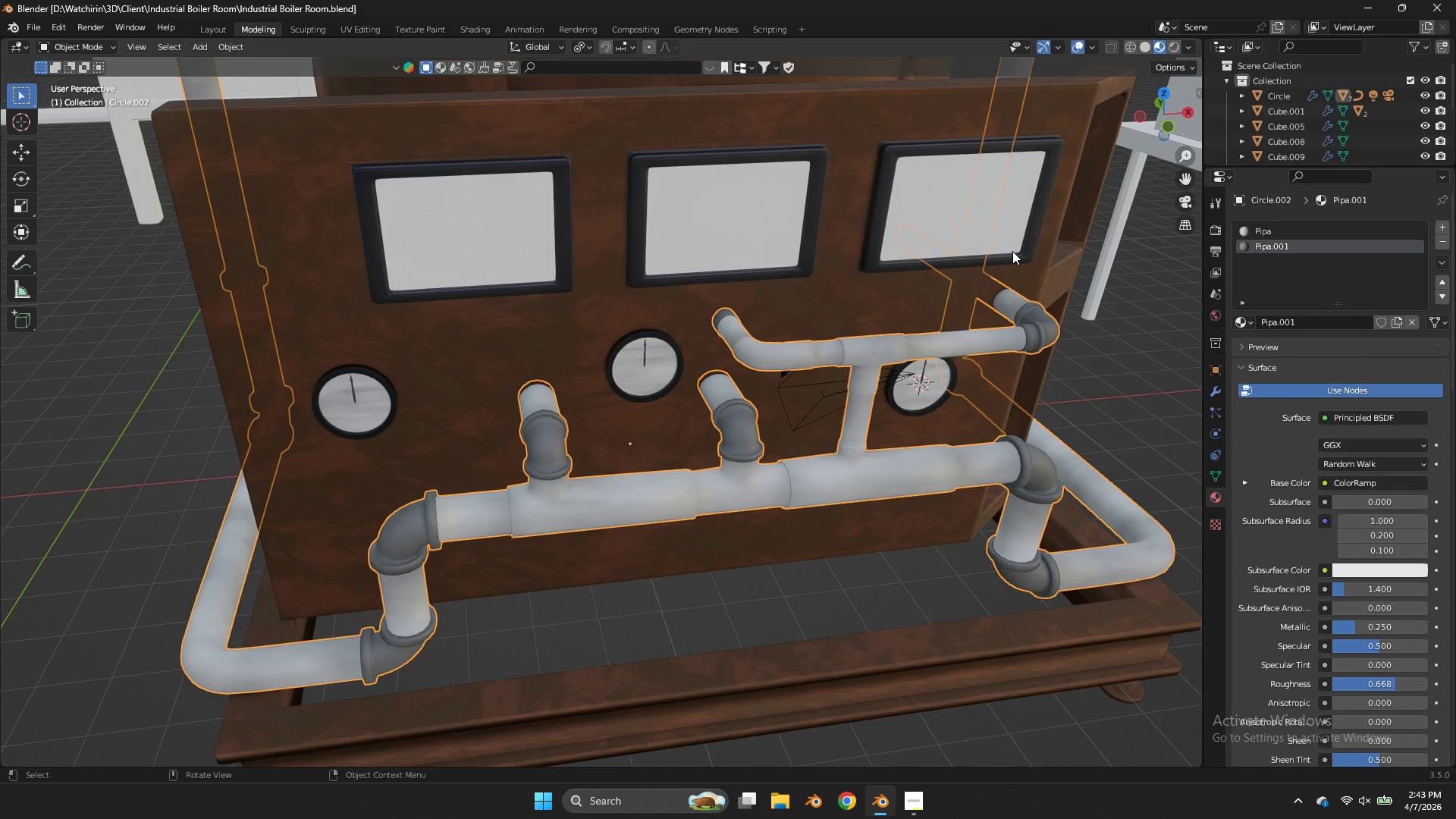 
scroll: coordinate [1115, 184], scroll_direction: down, amount: 3.0
 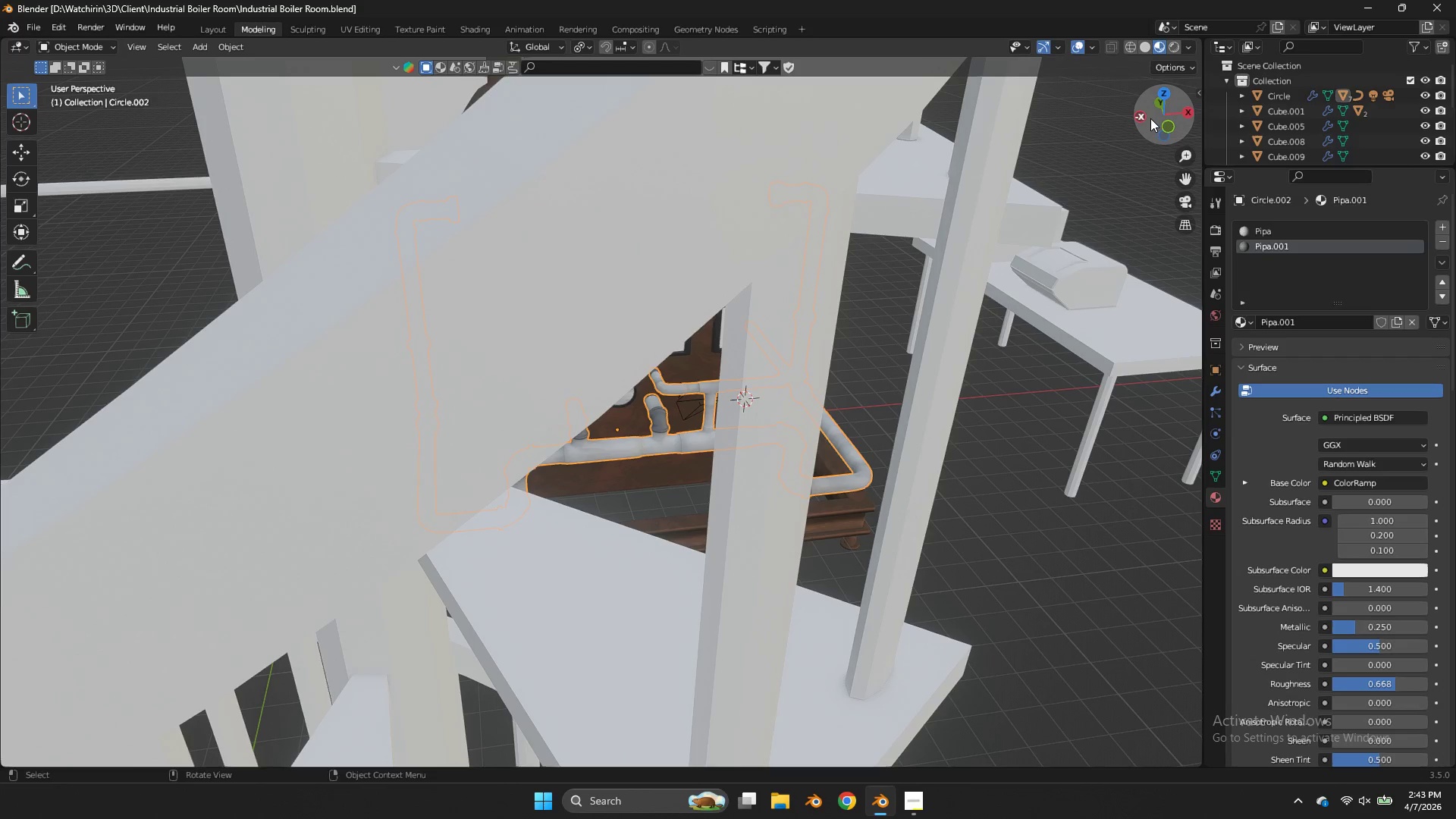 
left_click_drag(start_coordinate=[1150, 119], to_coordinate=[854, 103])
 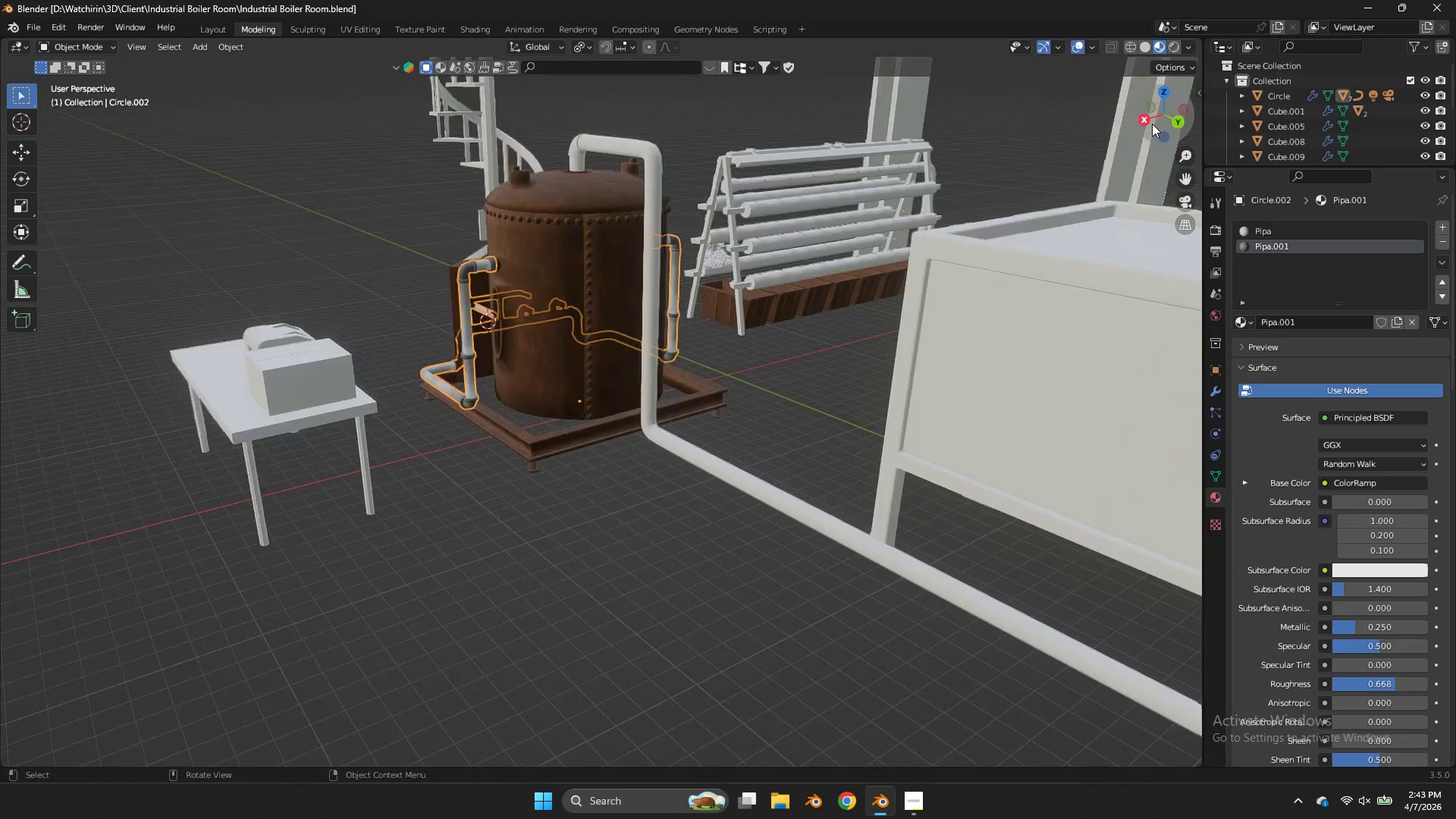 
key(Tab)
 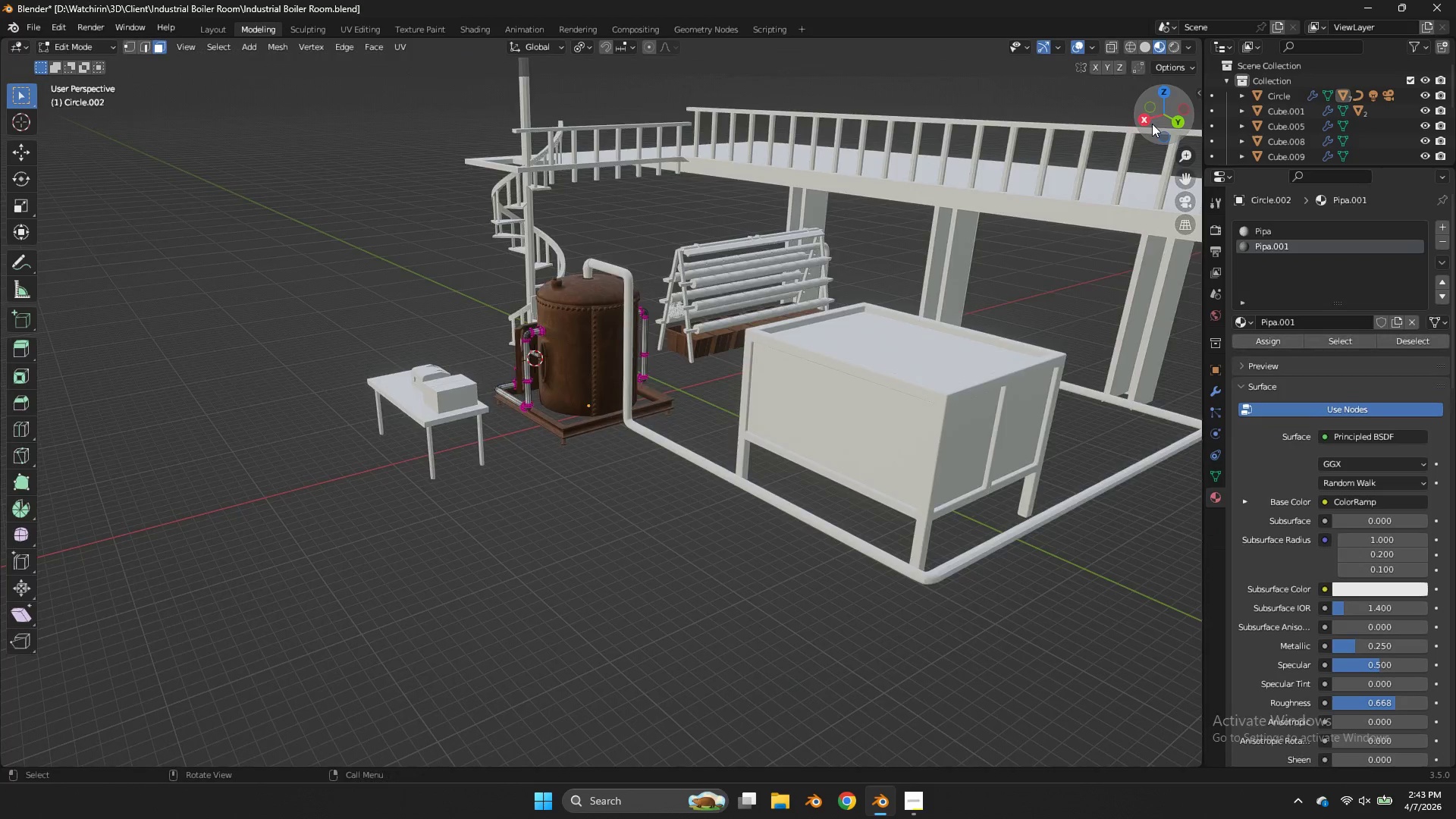 
scroll: coordinate [1152, 124], scroll_direction: down, amount: 5.0
 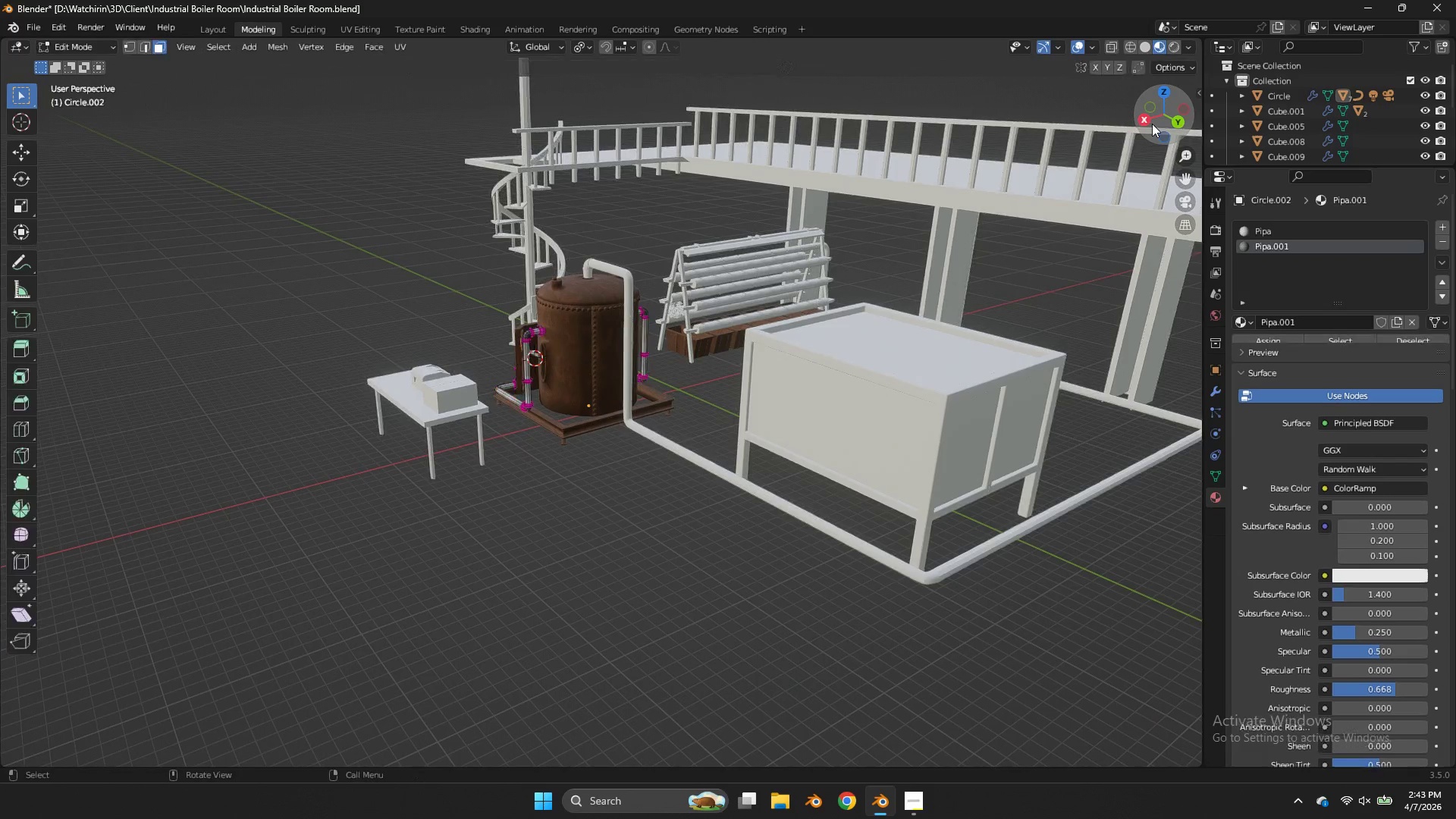 
left_click_drag(start_coordinate=[1155, 127], to_coordinate=[5, 112])
 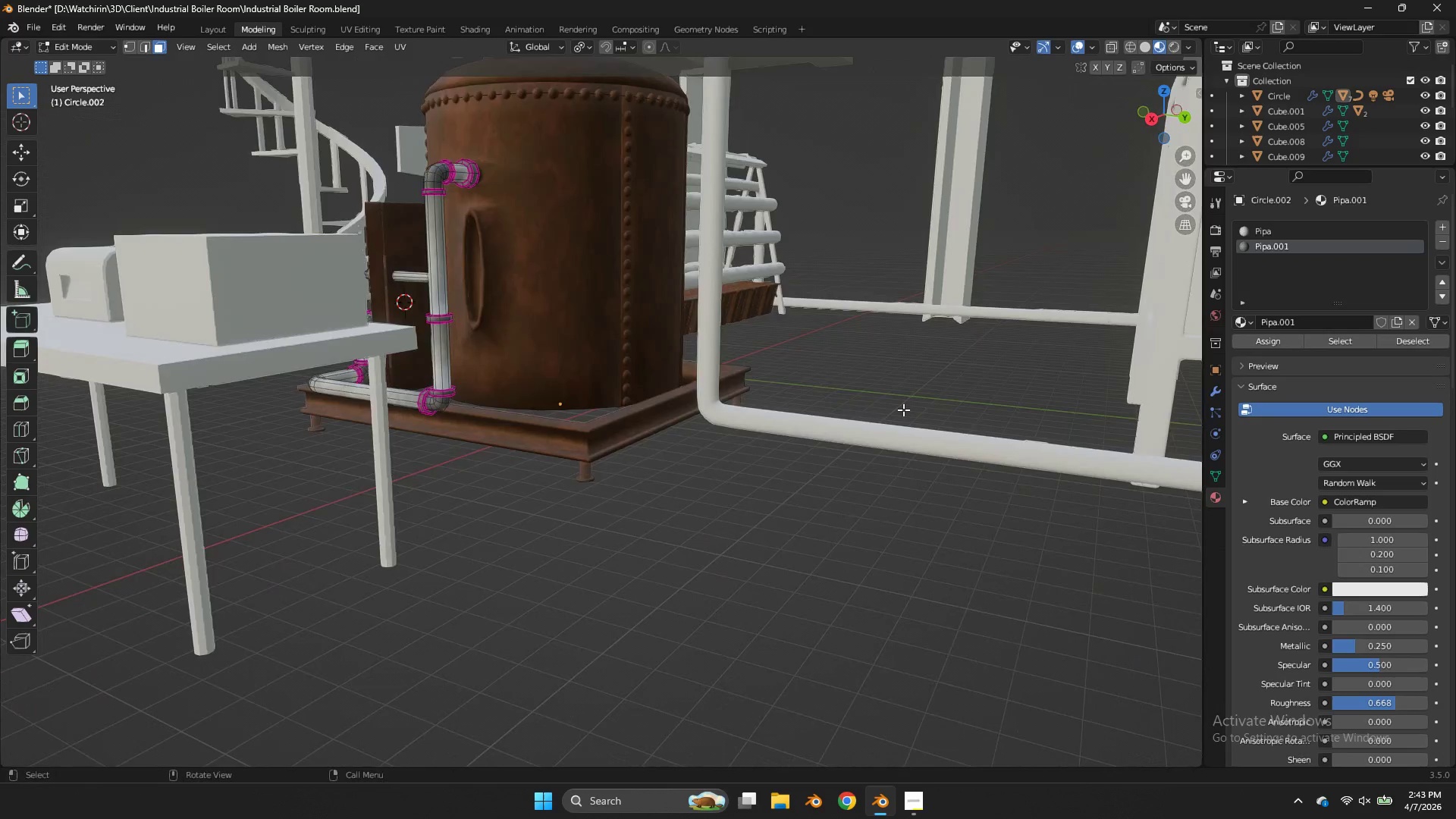 
scroll: coordinate [1152, 124], scroll_direction: up, amount: 3.0
 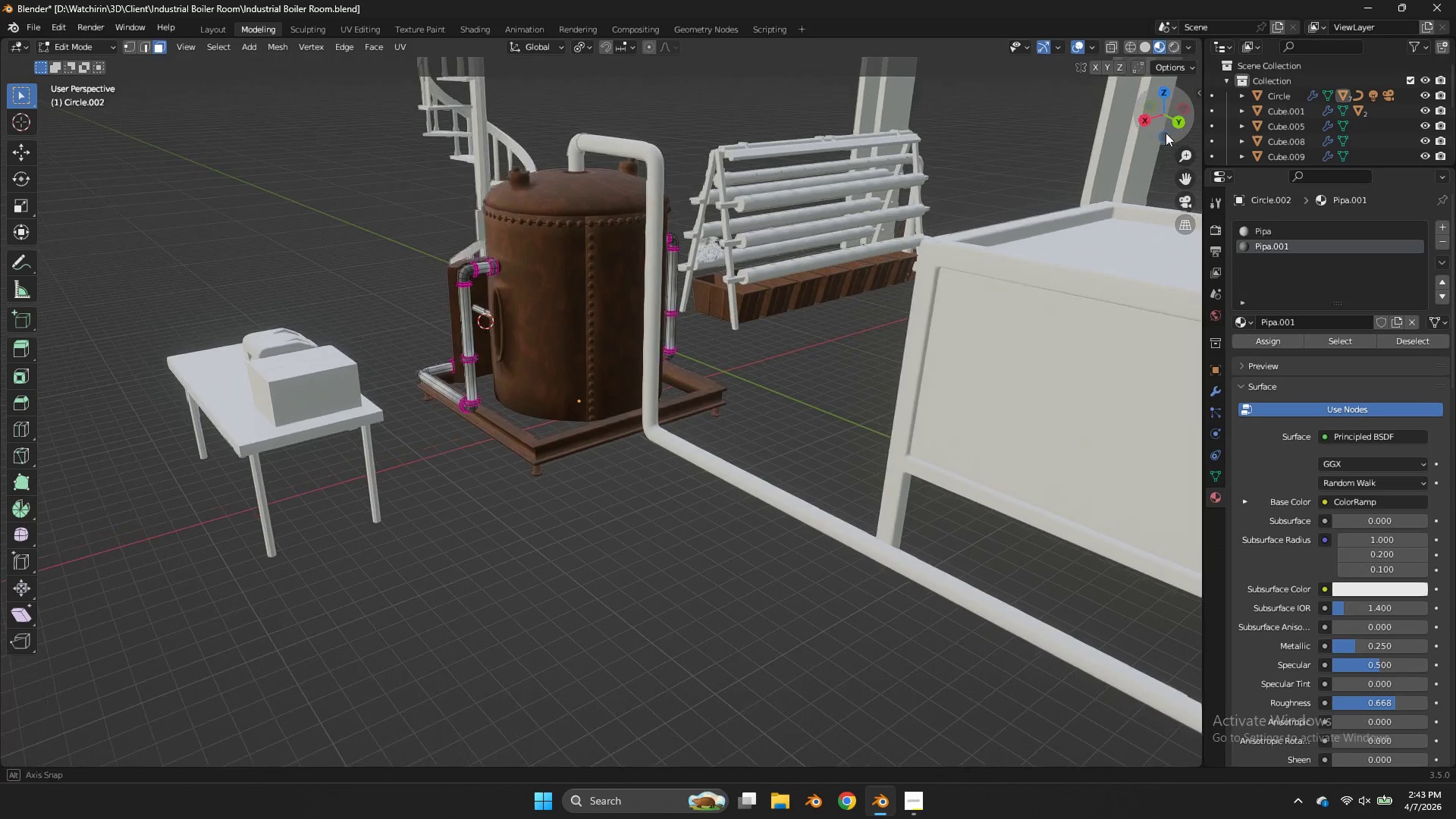 
left_click([833, 416])
 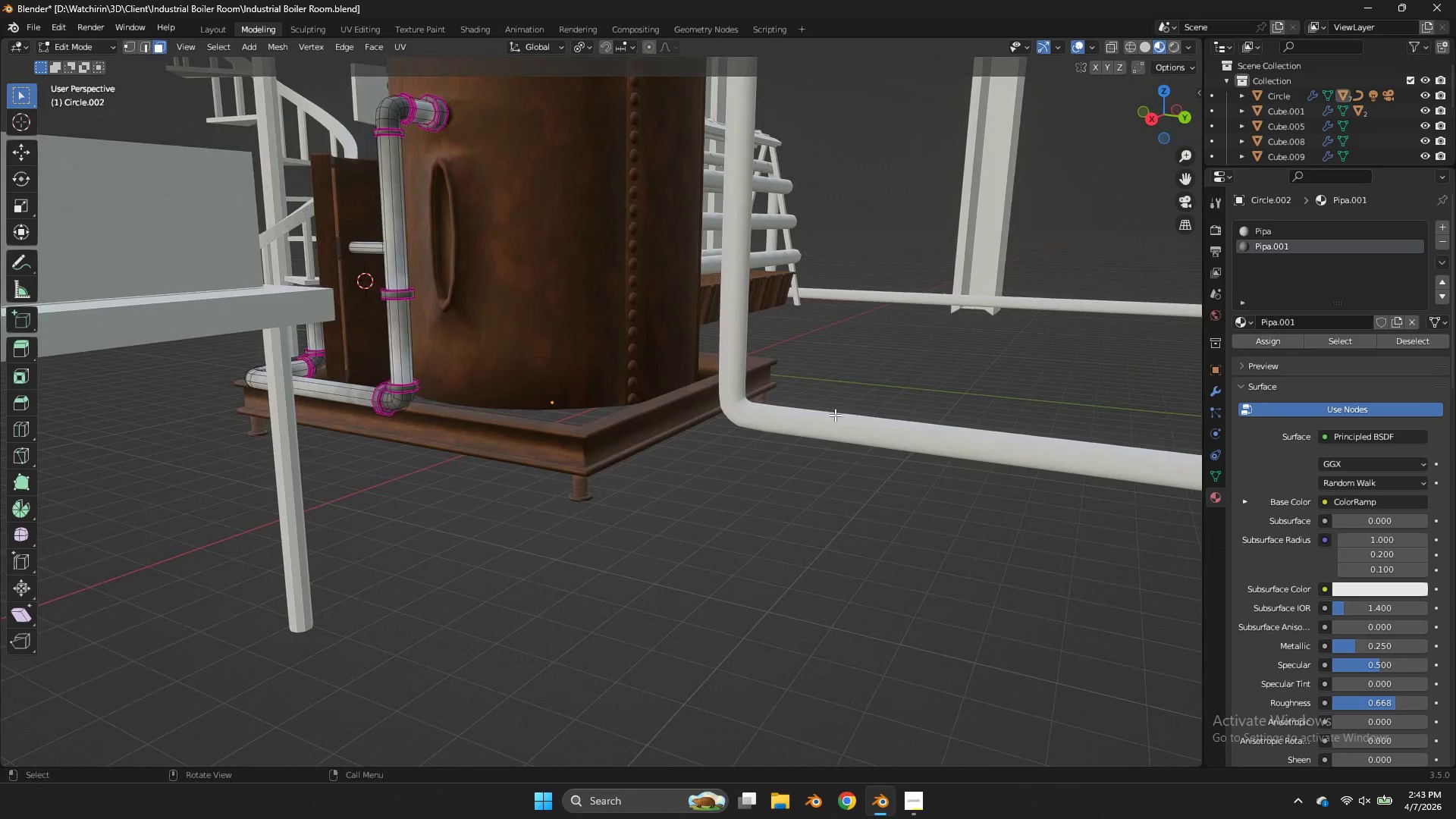 
scroll: coordinate [899, 414], scroll_direction: up, amount: 3.0
 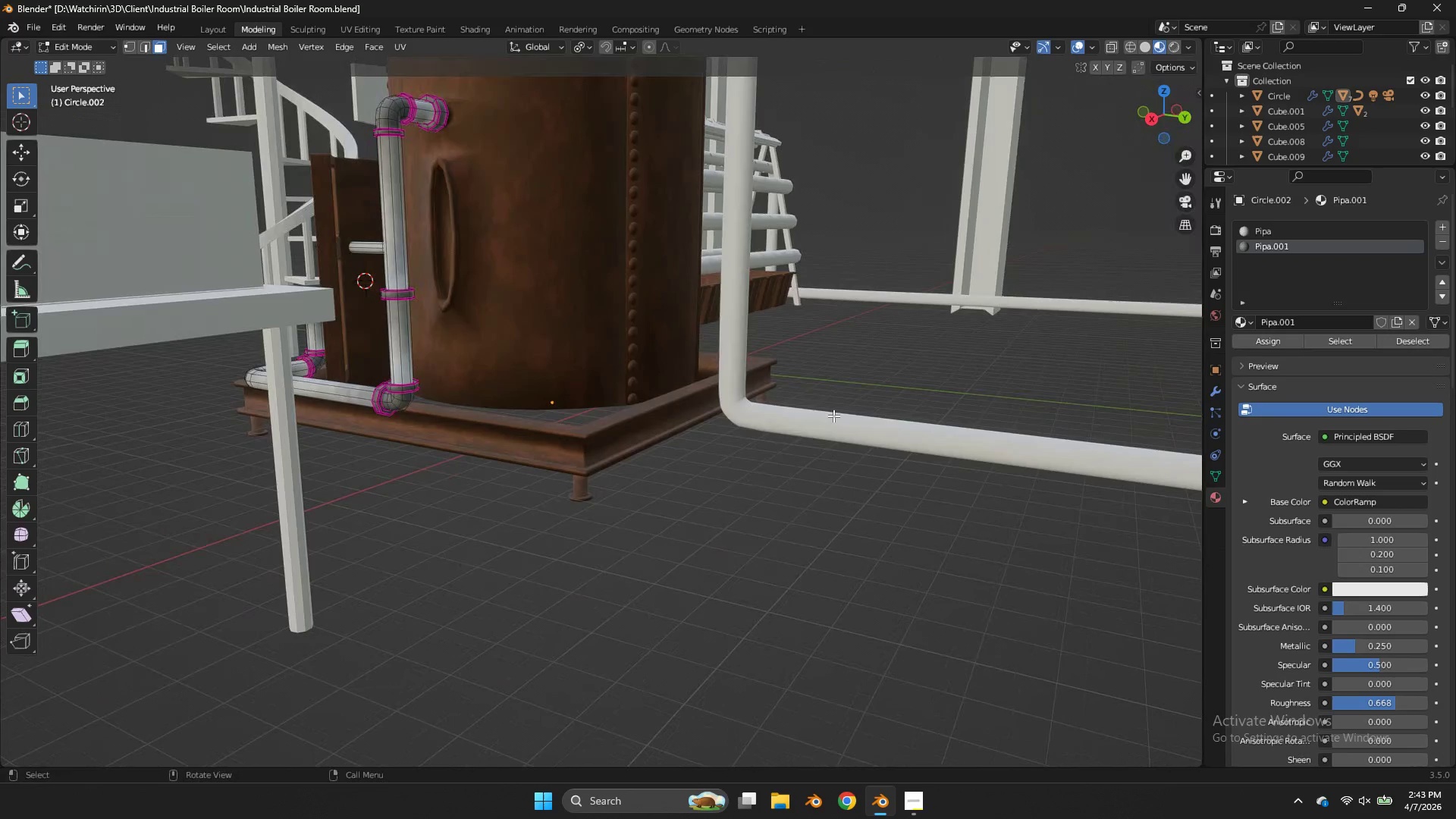 
key(Tab)
 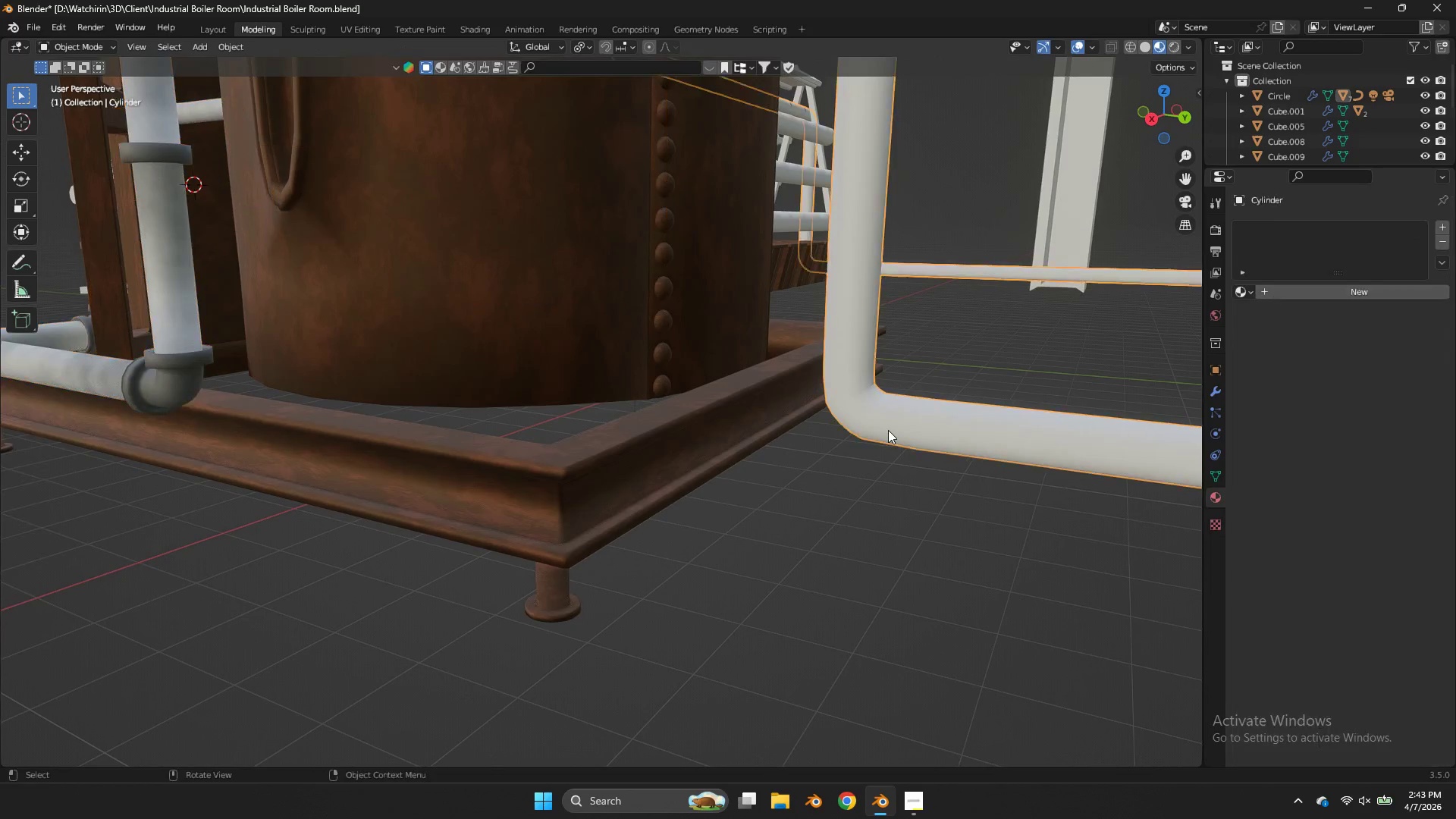 
scroll: coordinate [835, 415], scroll_direction: up, amount: 3.0
 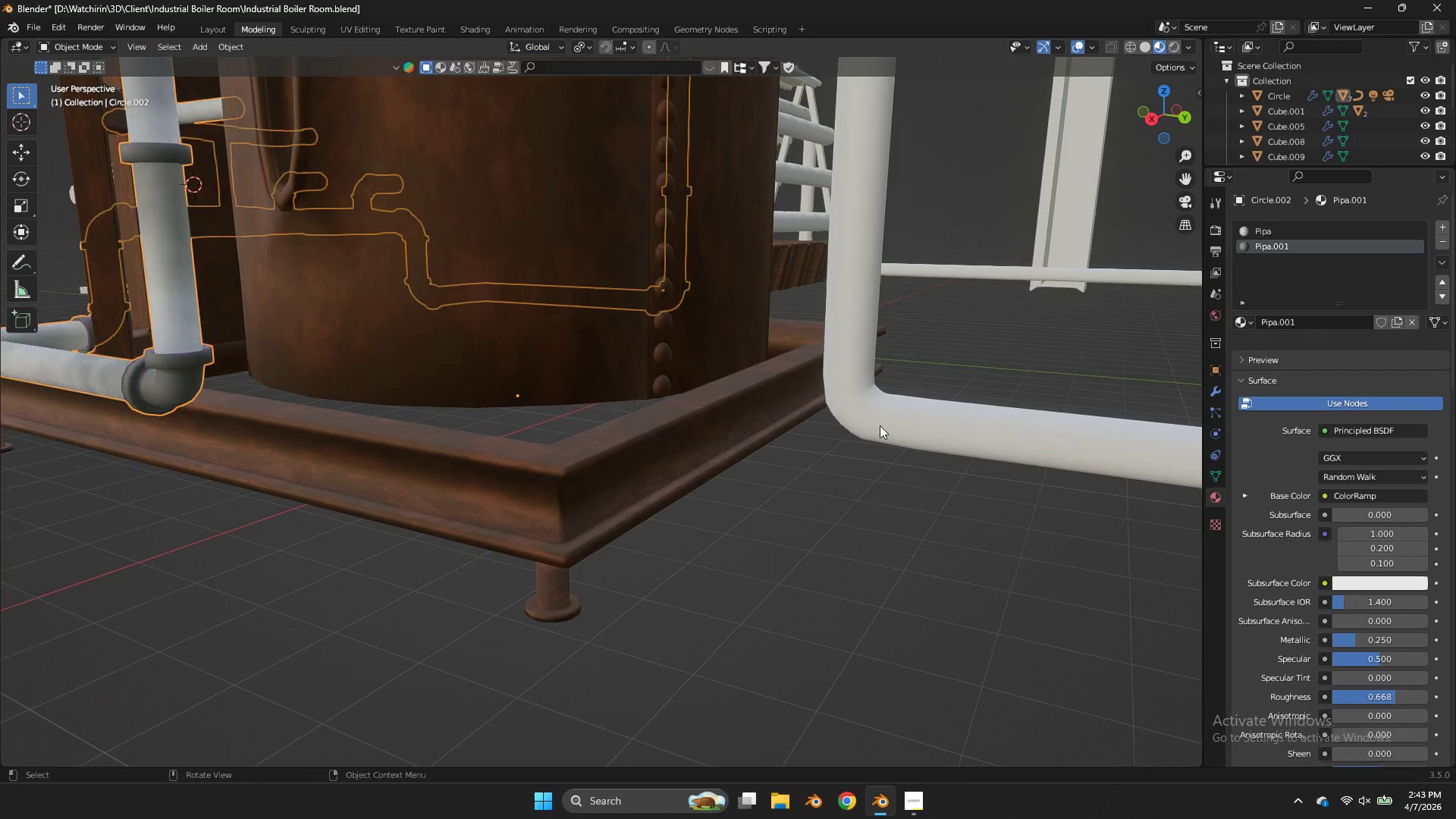 
key(Tab)
 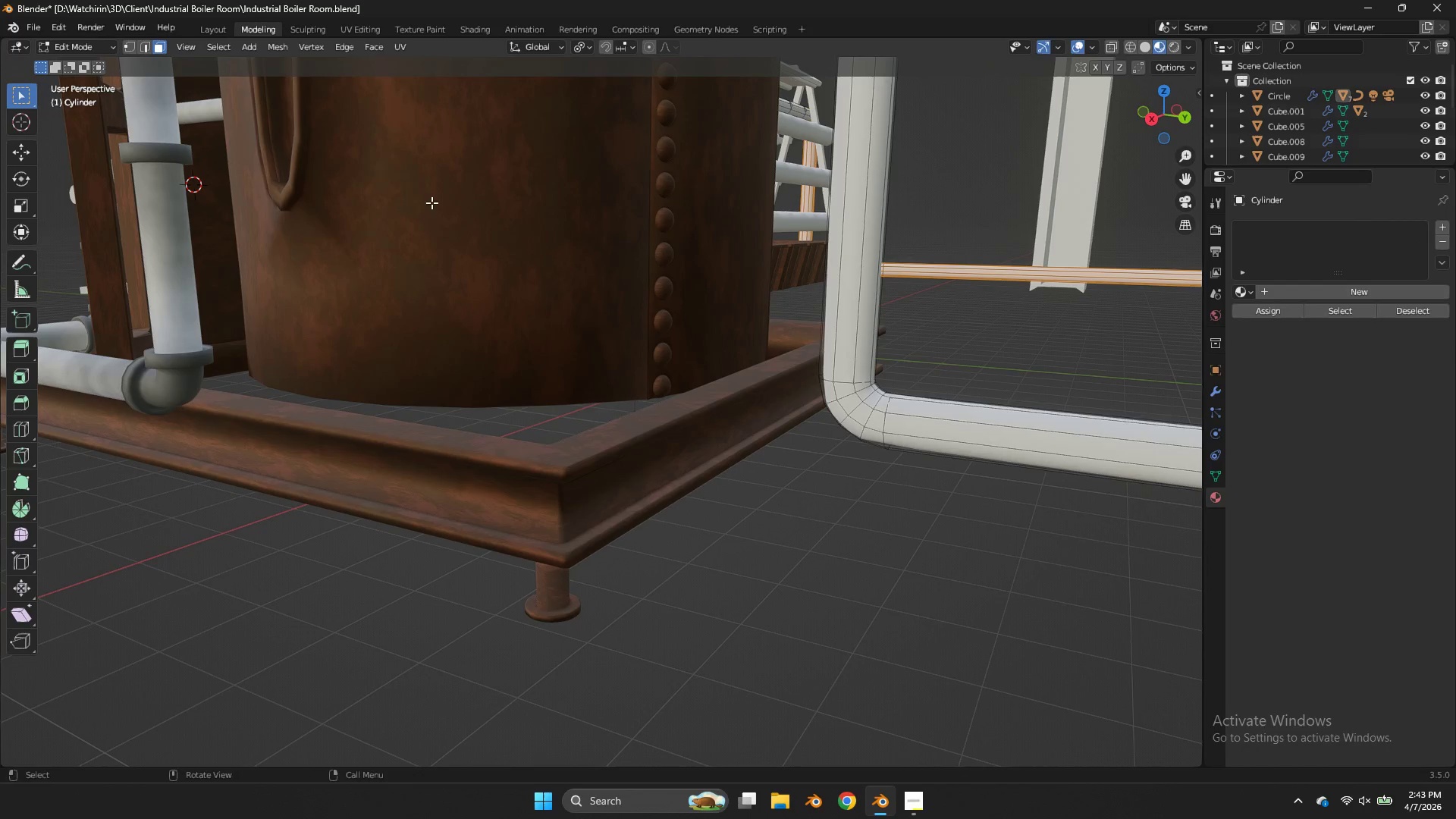 
key(Z)
 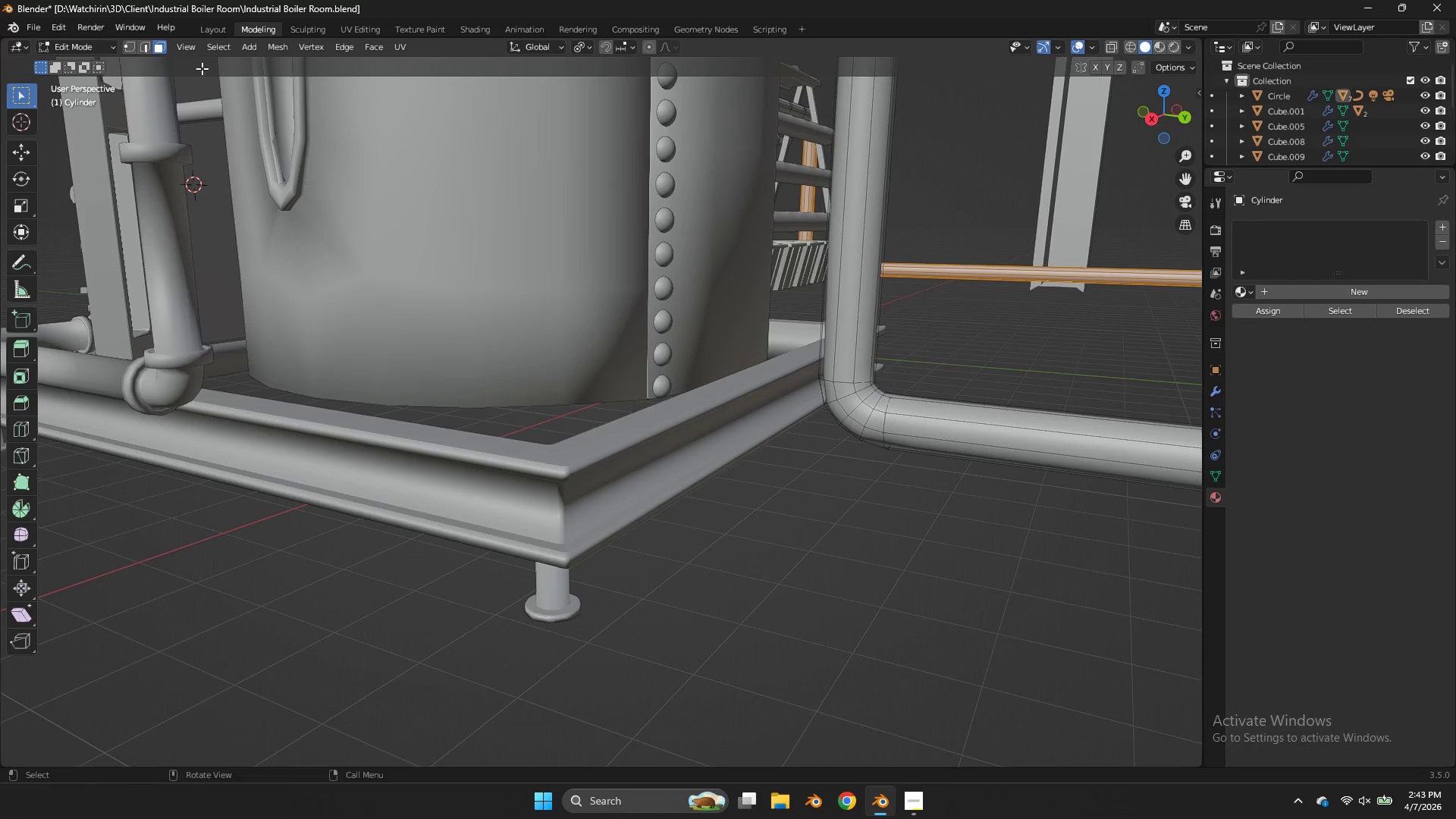 
left_click([149, 48])
 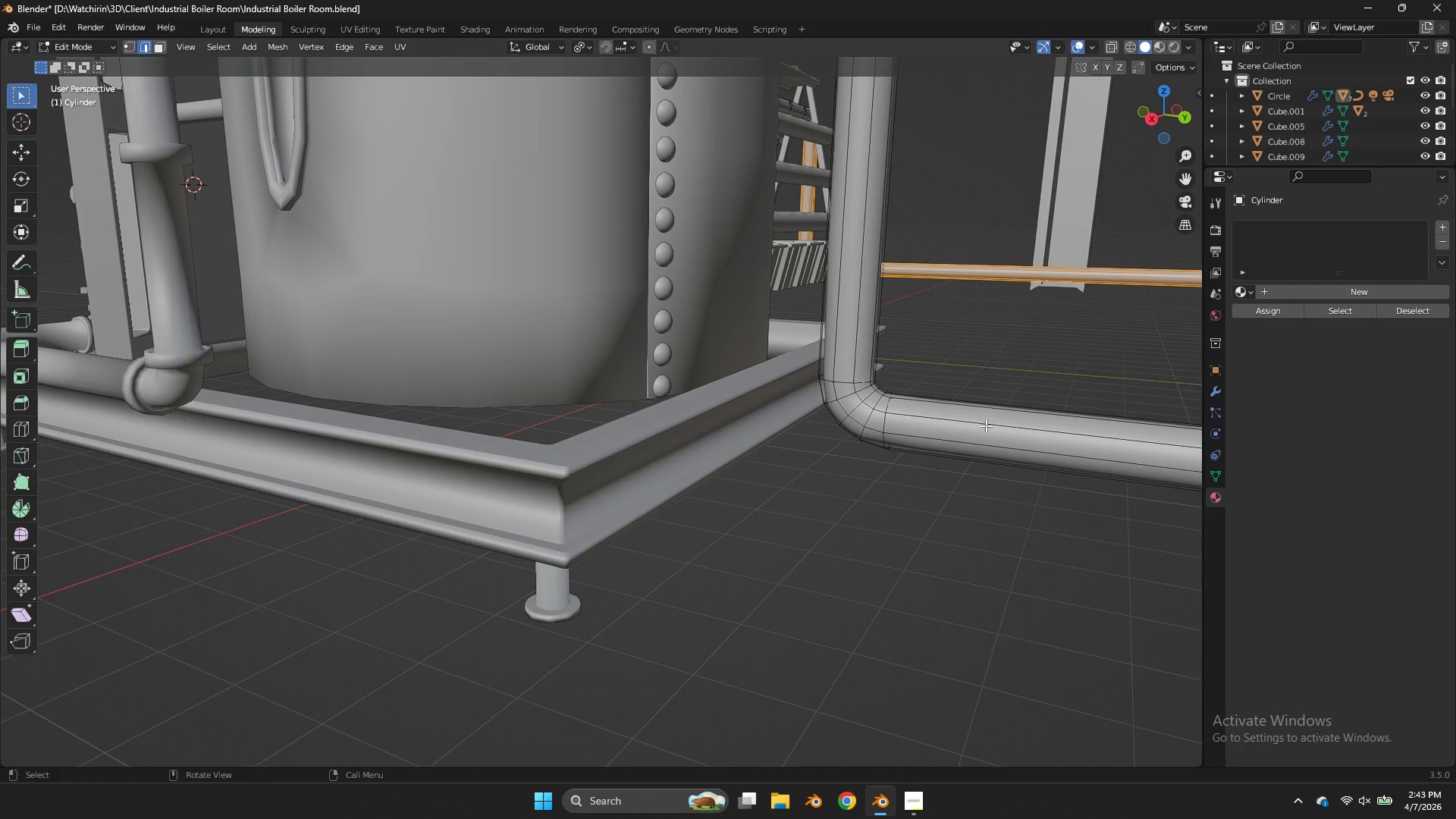 
hold_key(key=AltLeft, duration=3.73)
left_click([846, 382])
 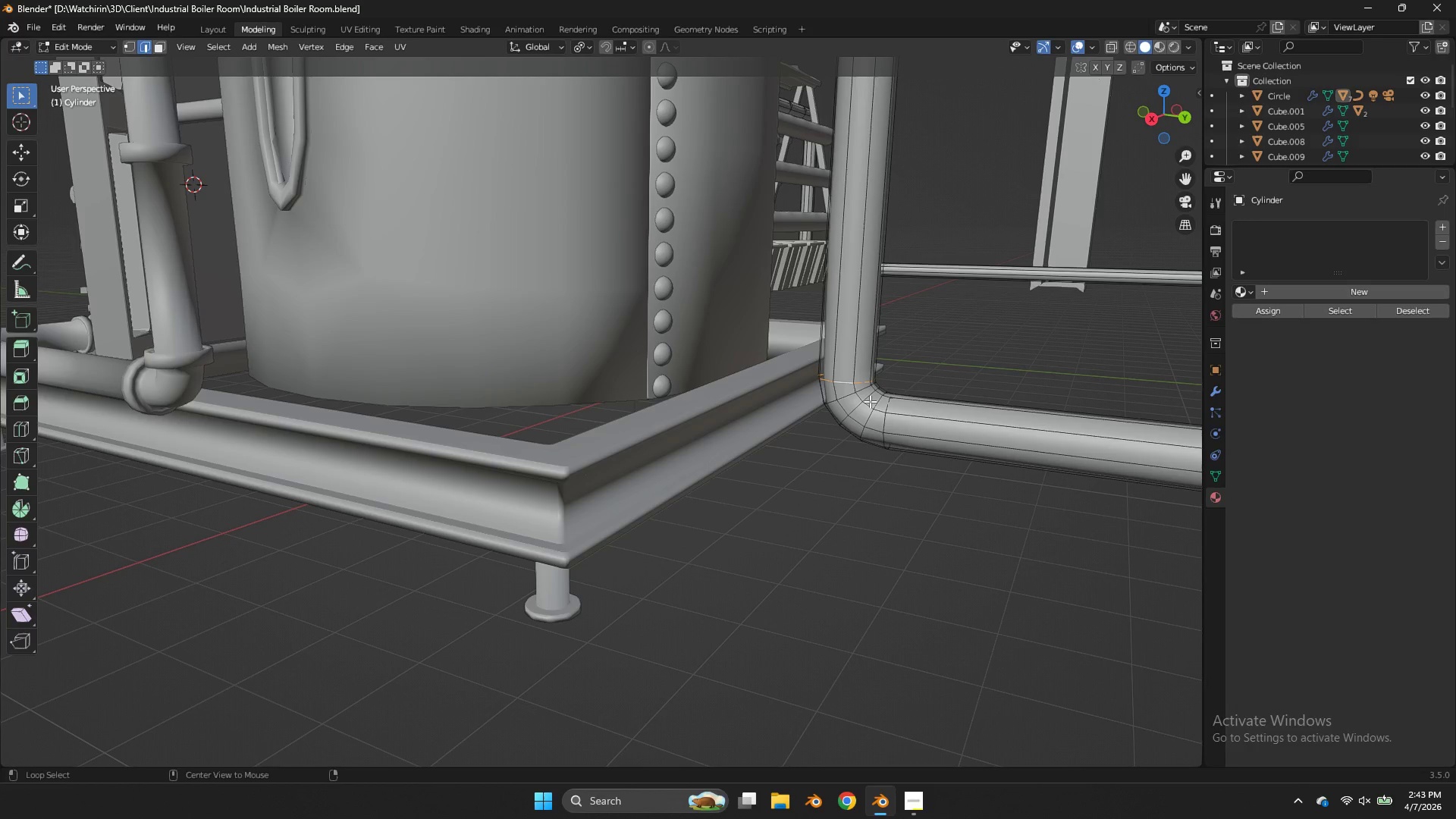 
hold_key(key=ShiftLeft, duration=1.41)
 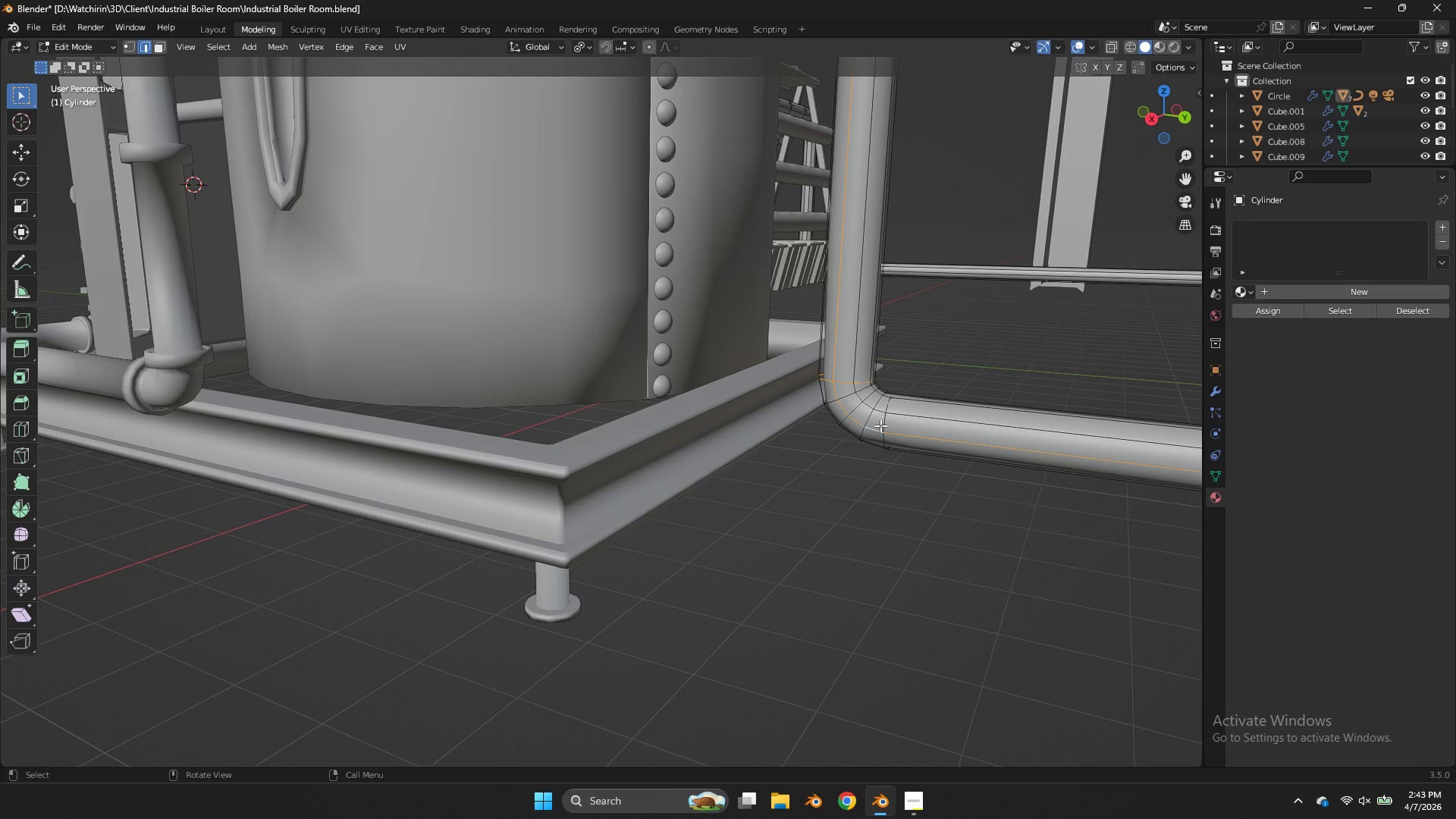 
wait(5.28)
 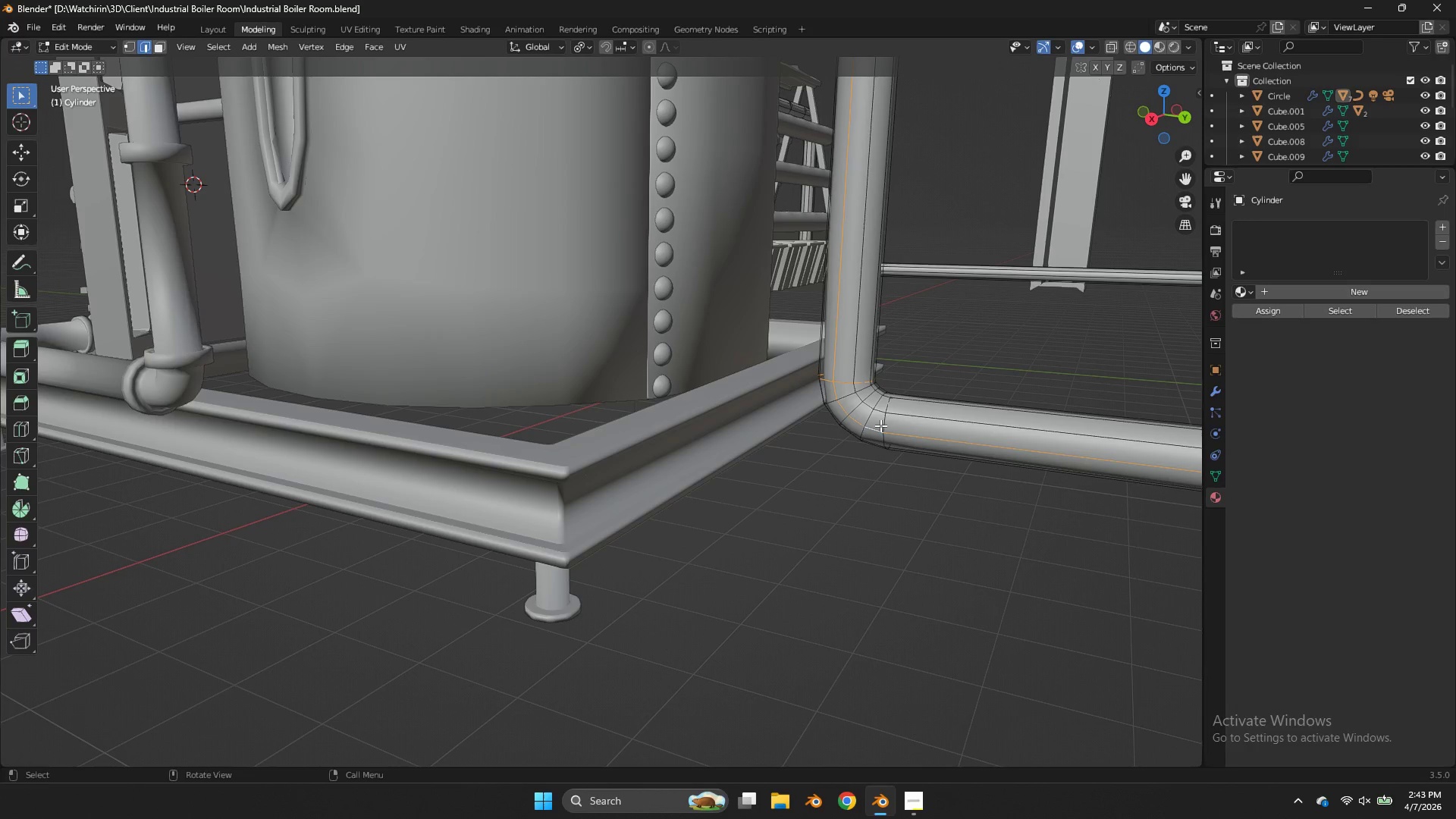 
hold_key(key=AltLeft, duration=1.47)
double_click([886, 425])
 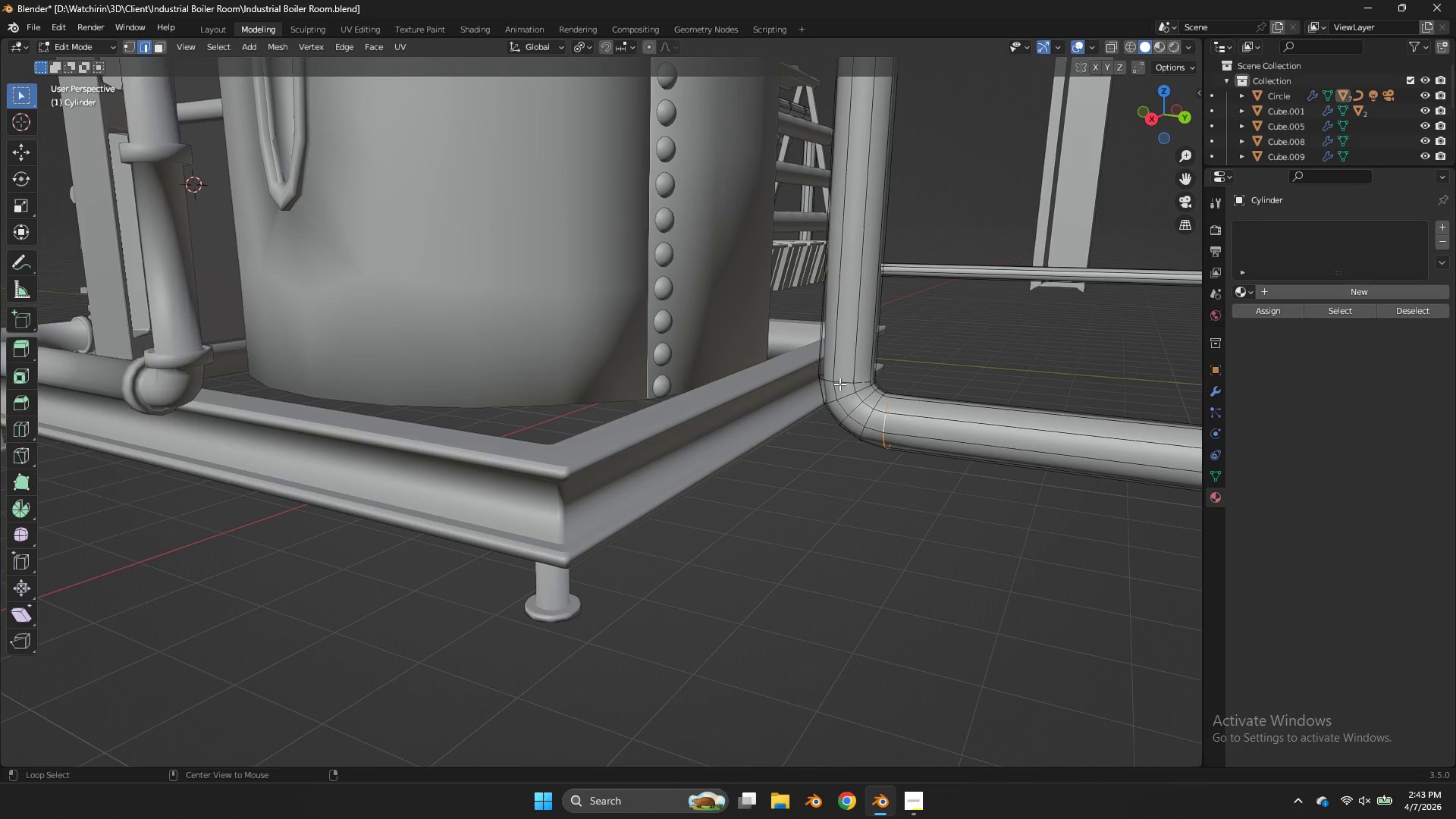 
hold_key(key=ShiftLeft, duration=0.47)
left_click([840, 383])
 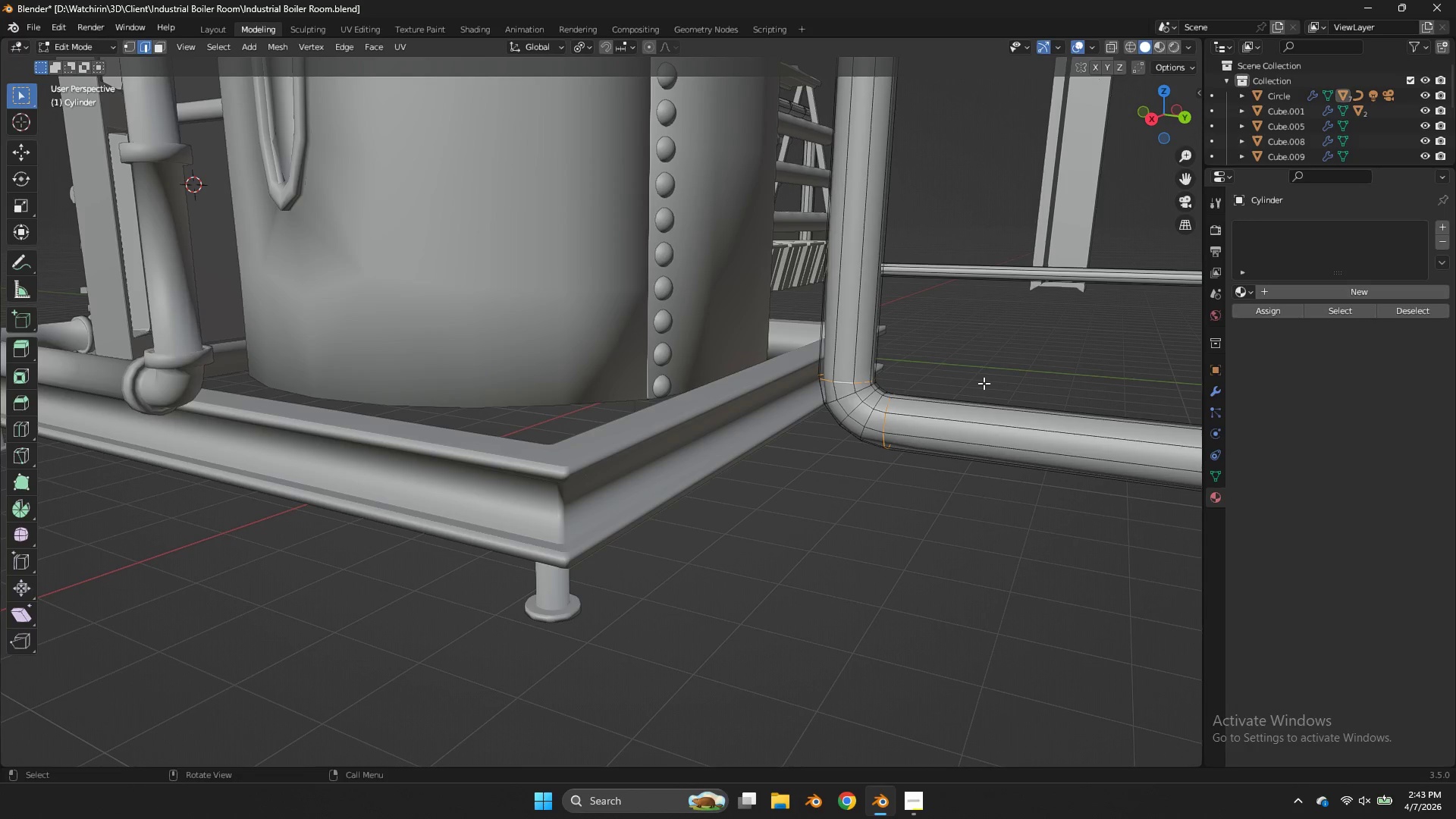 
key(Control+B)
 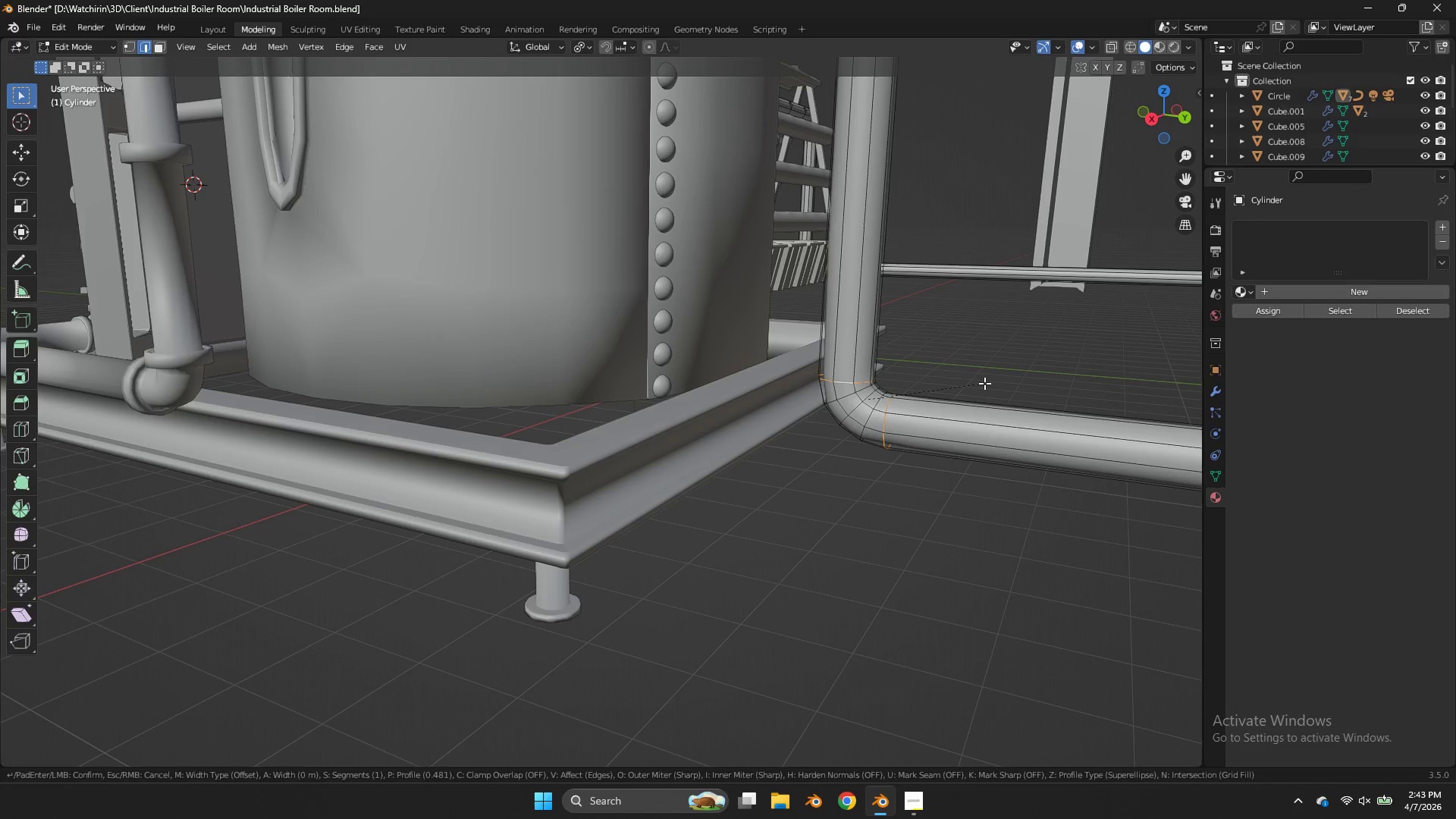 
hold_key(key=ShiftLeft, duration=1.84)
 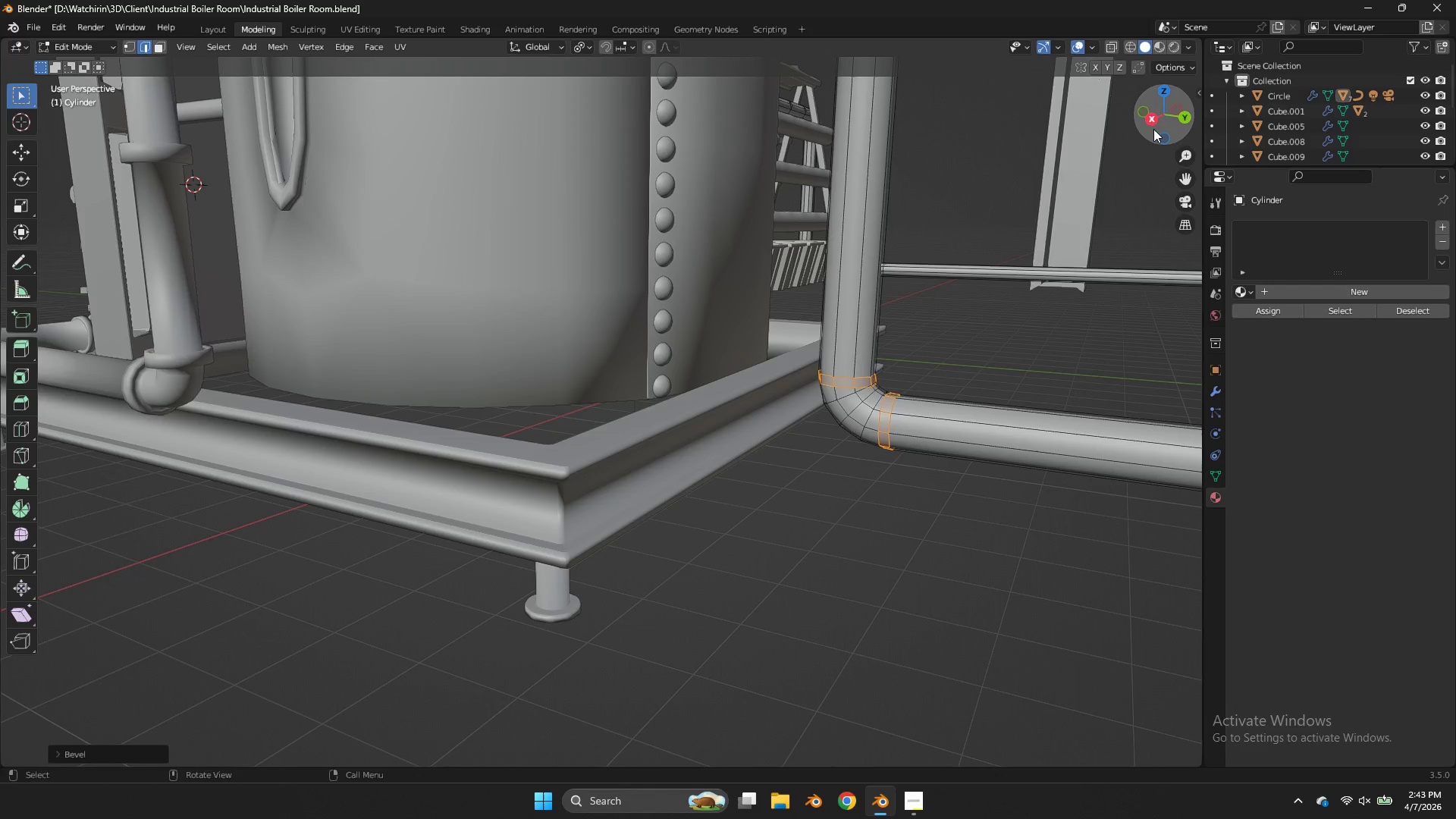 
left_click([1153, 129])
 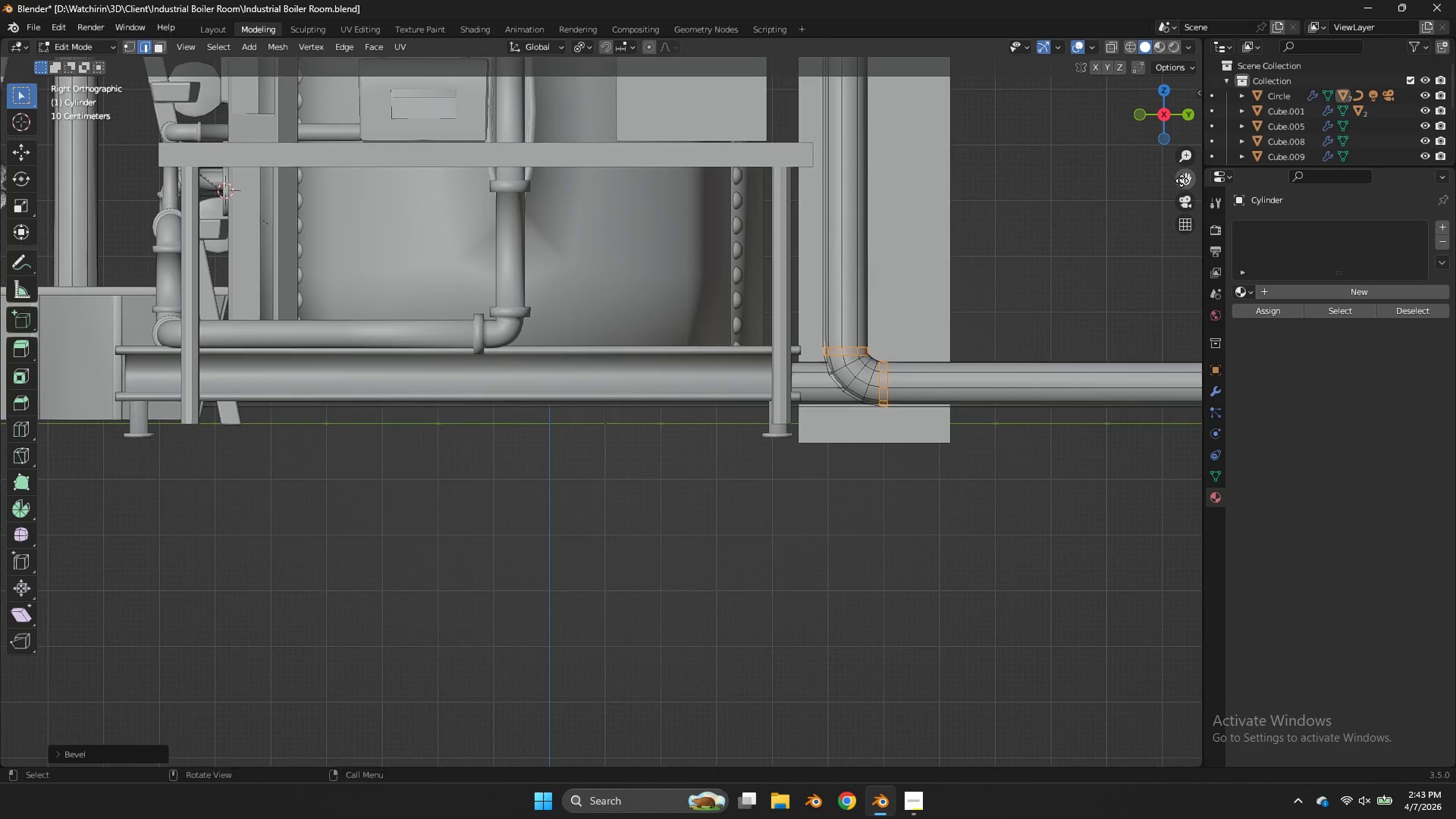 
left_click_drag(start_coordinate=[1181, 182], to_coordinate=[1047, 190])
 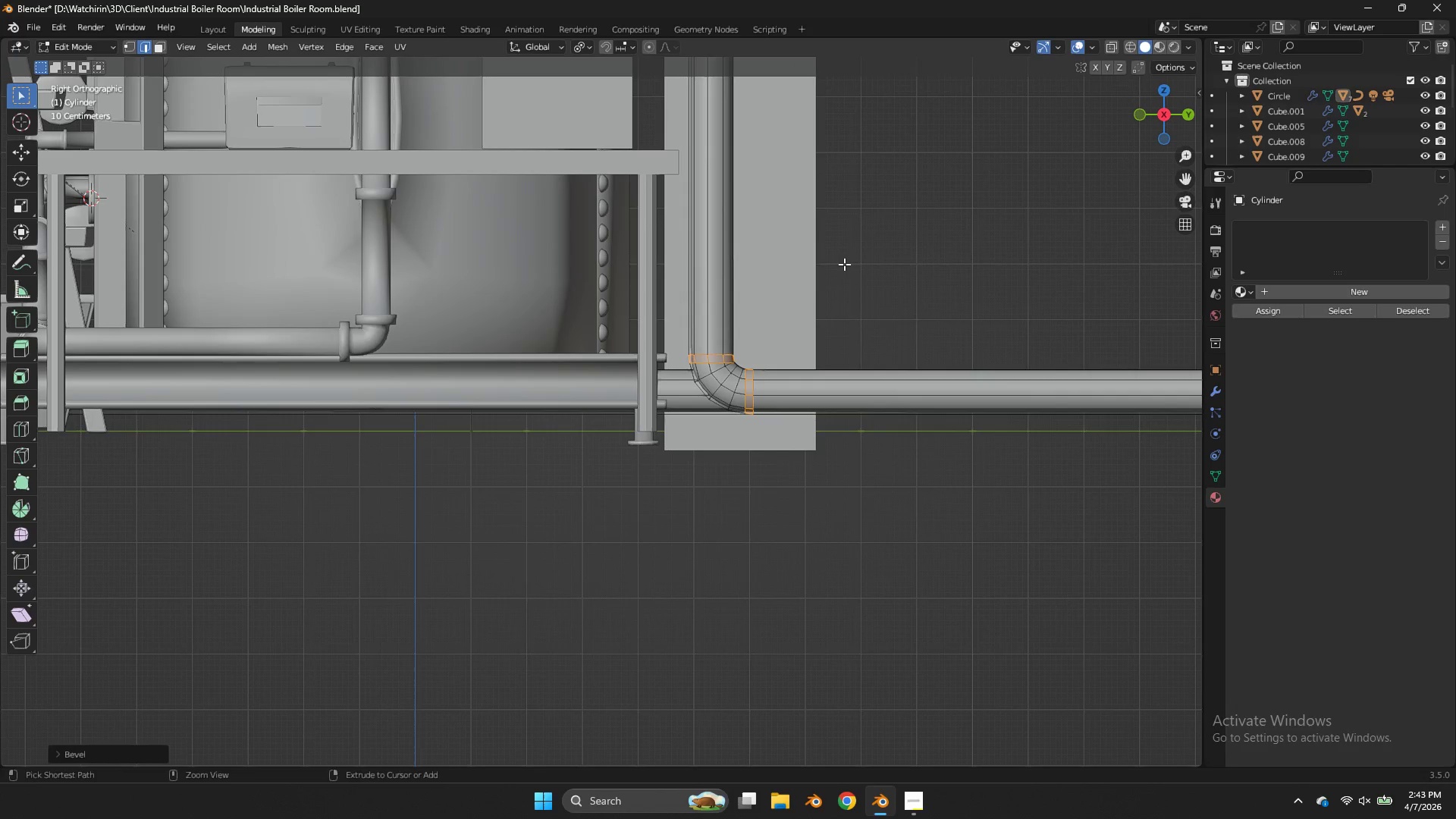 
key(Control+Z)
 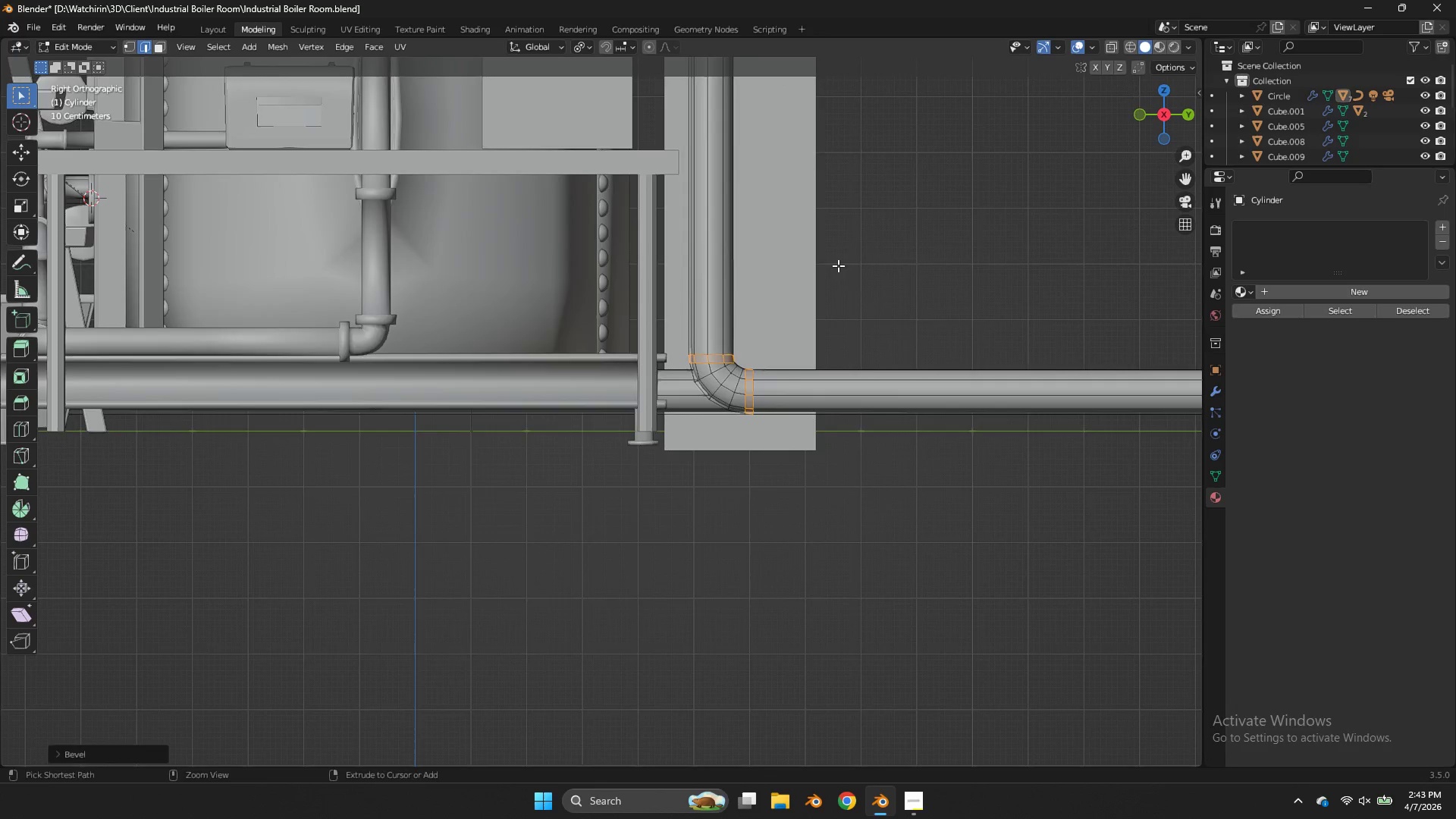 
scroll: coordinate [838, 265], scroll_direction: up, amount: 4.0
 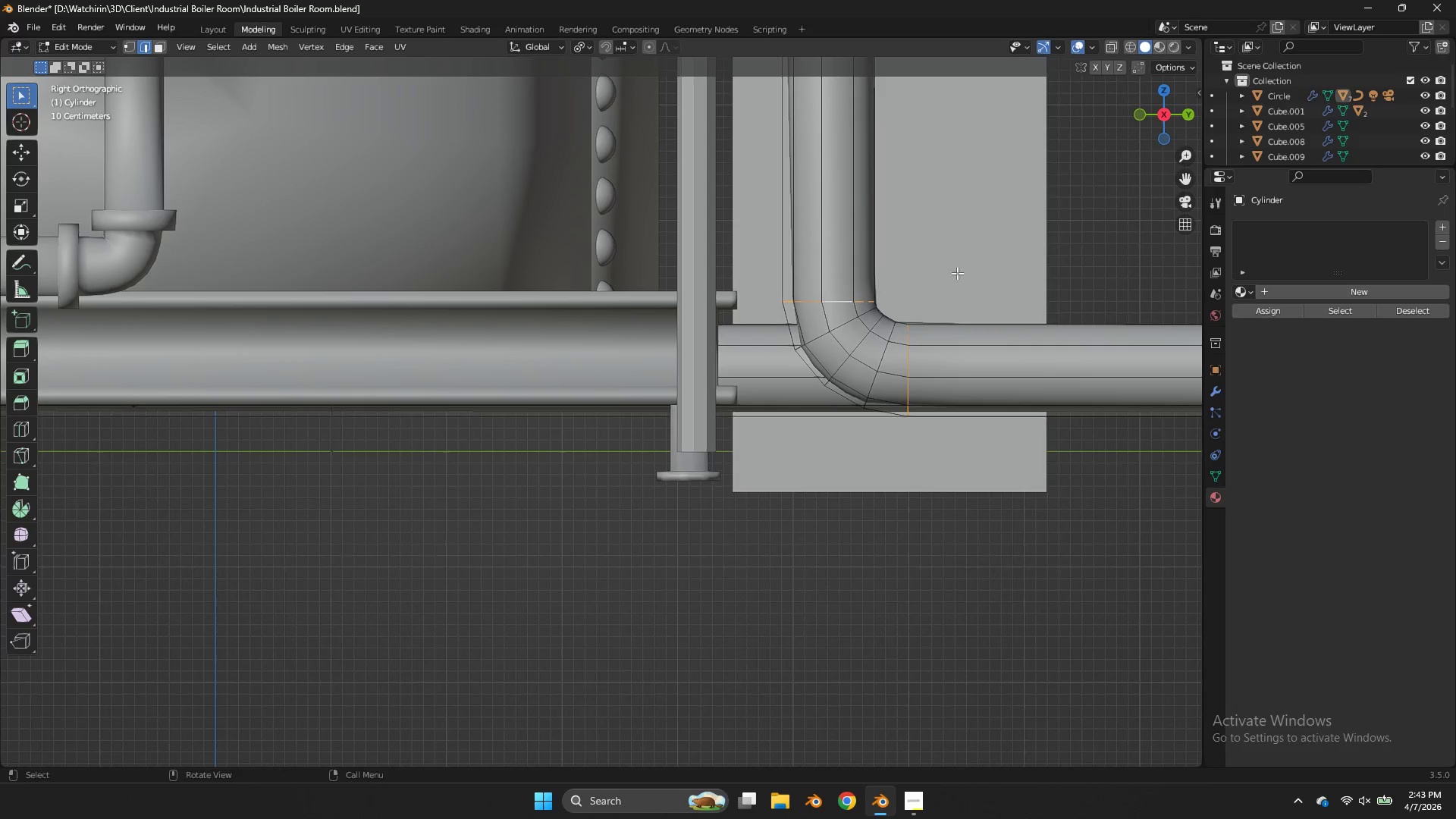 
key(Shift+ShiftLeft)
 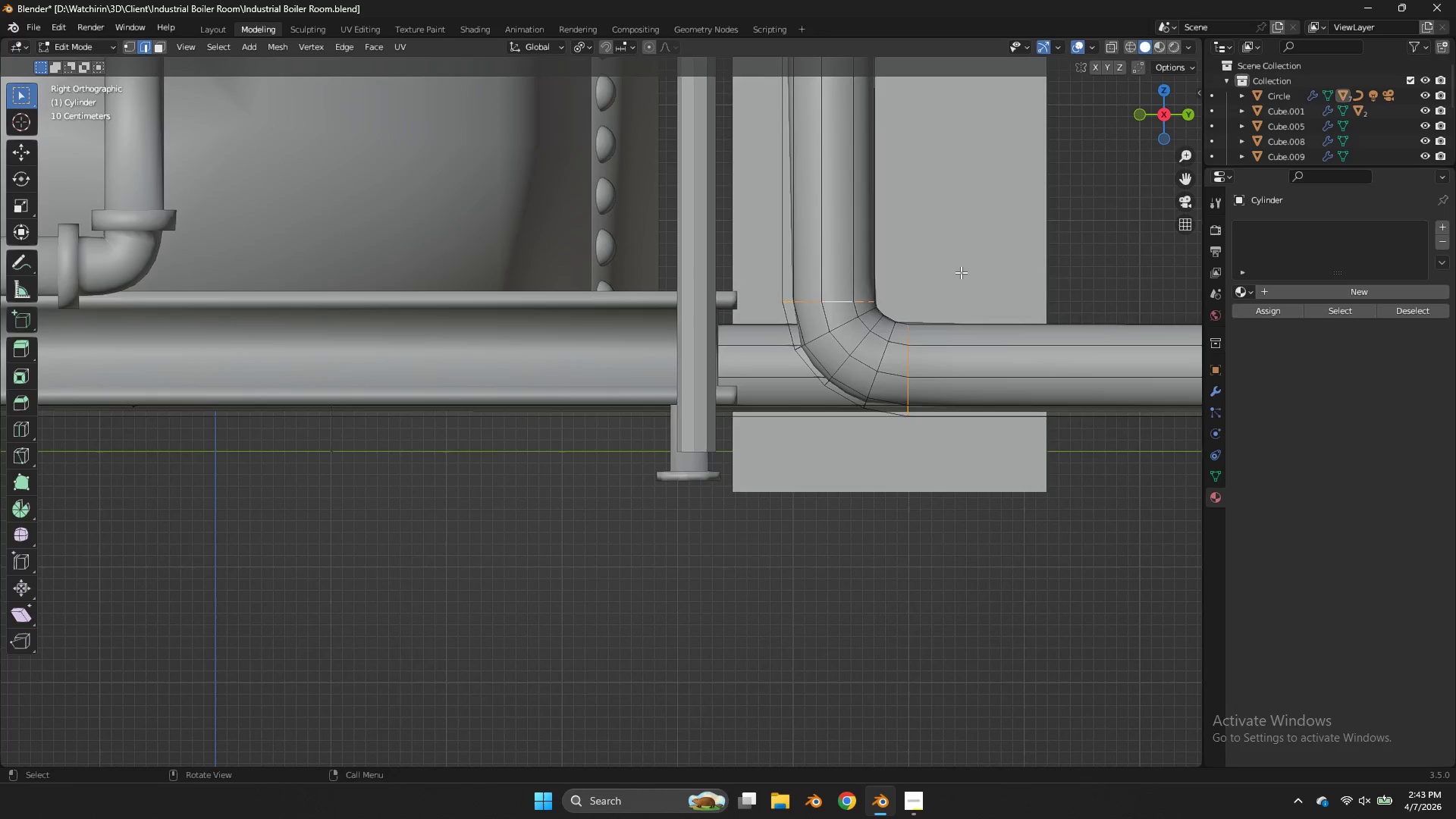 
key(Z)
 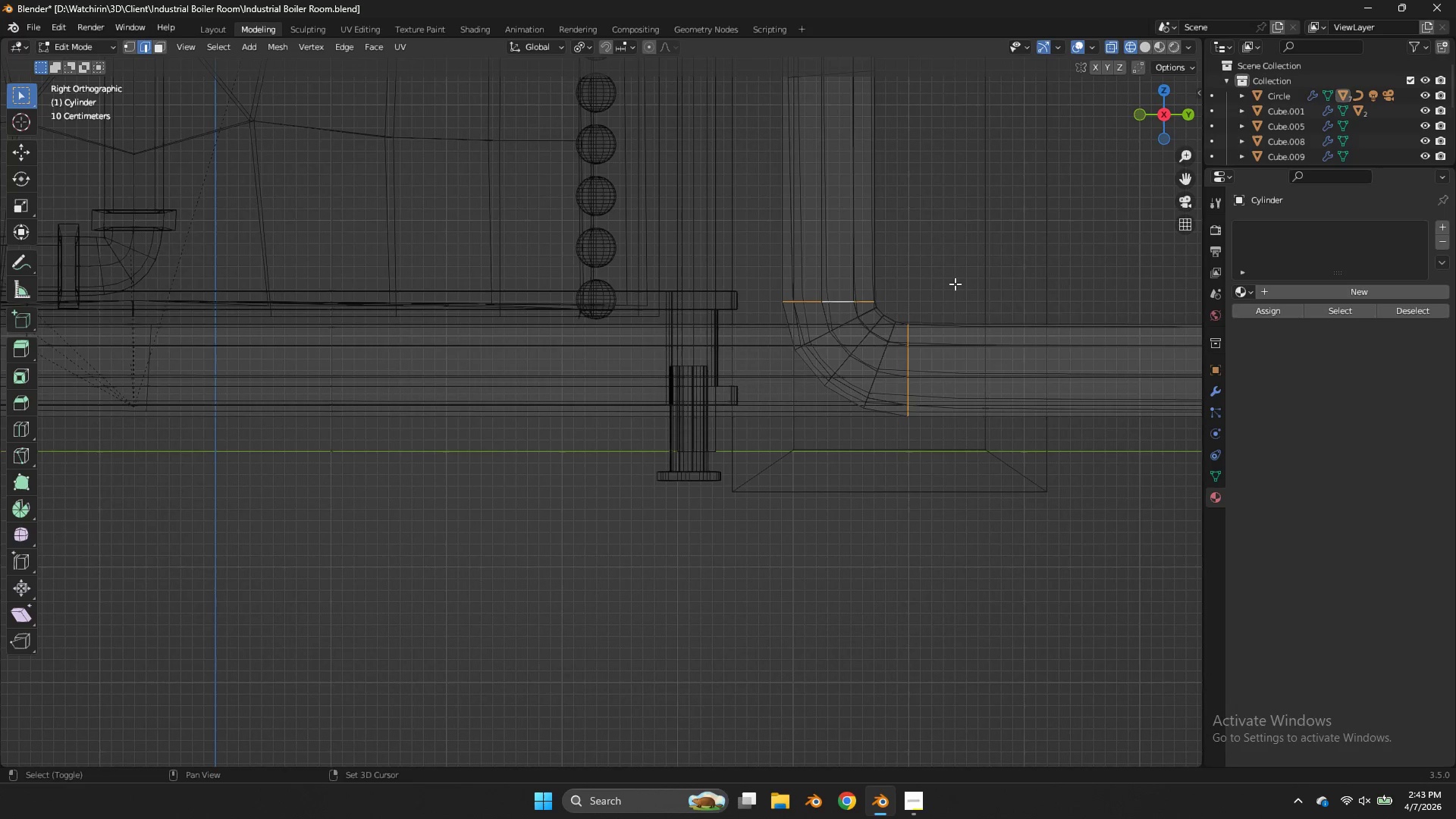 
hold_key(key=ShiftLeft, duration=1.31)
left_click_drag(start_coordinate=[956, 284], to_coordinate=[709, 477])
 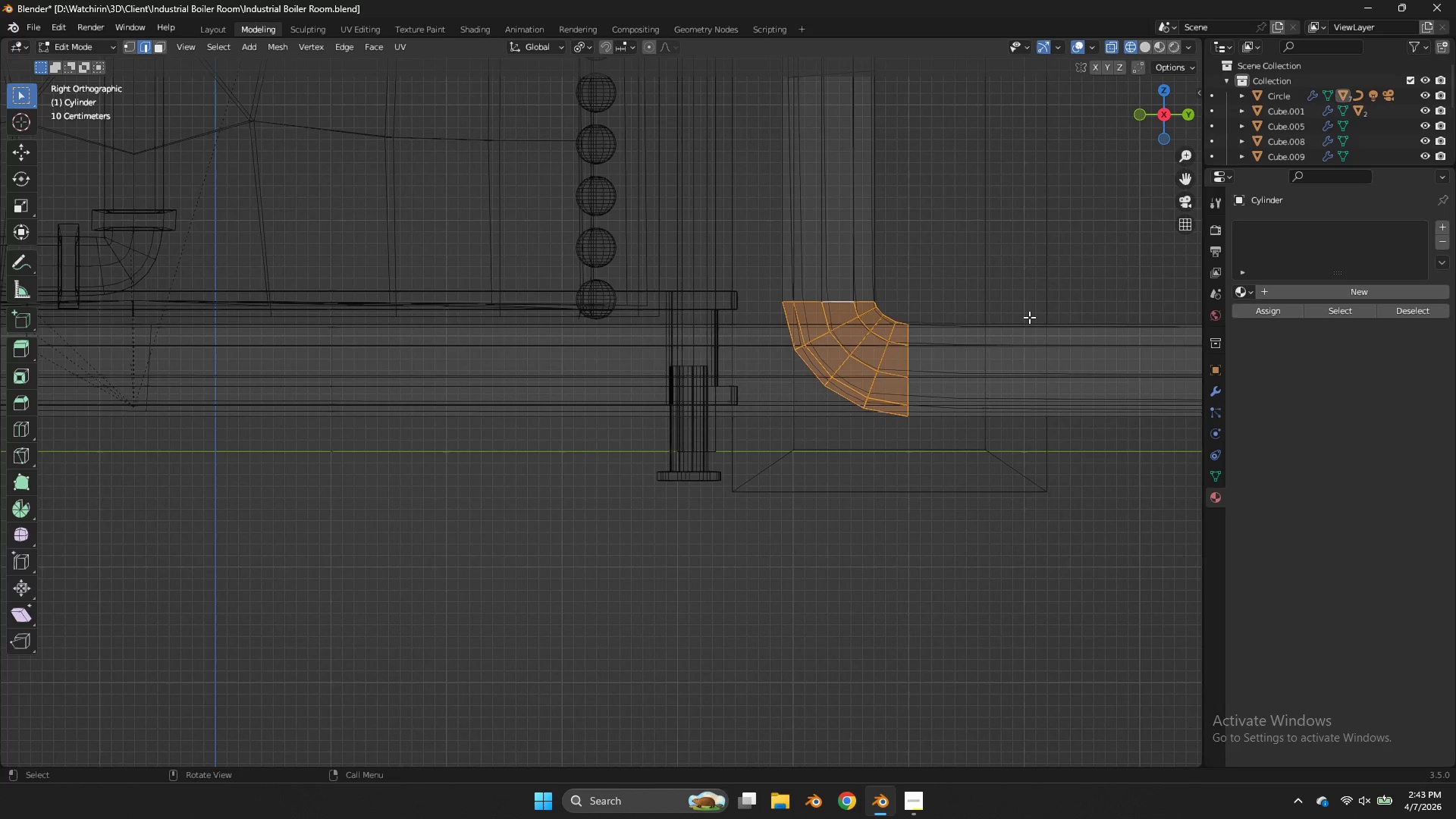 
scroll: coordinate [1029, 317], scroll_direction: down, amount: 1.0
 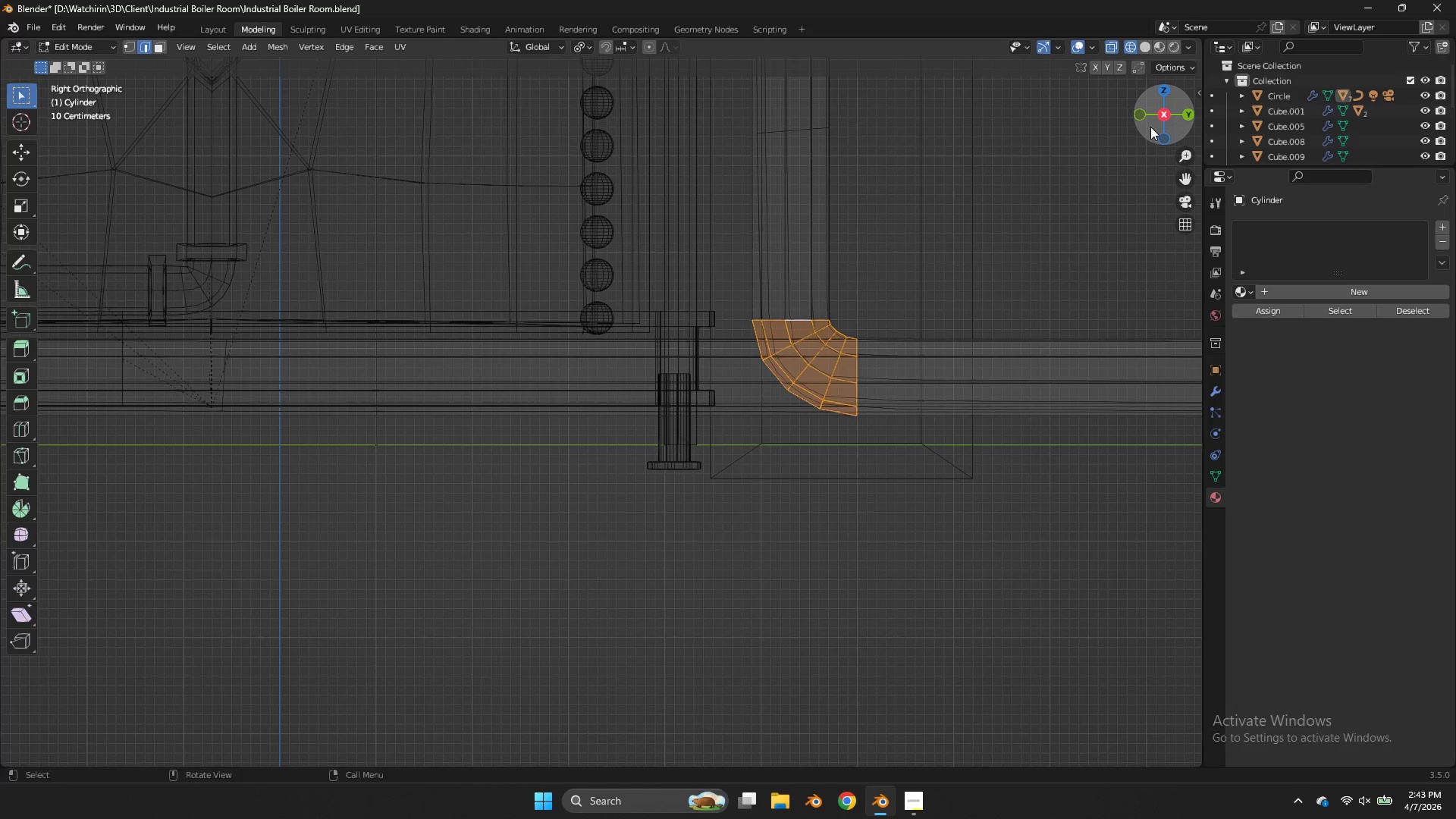 
left_click_drag(start_coordinate=[1151, 125], to_coordinate=[1094, 159])
 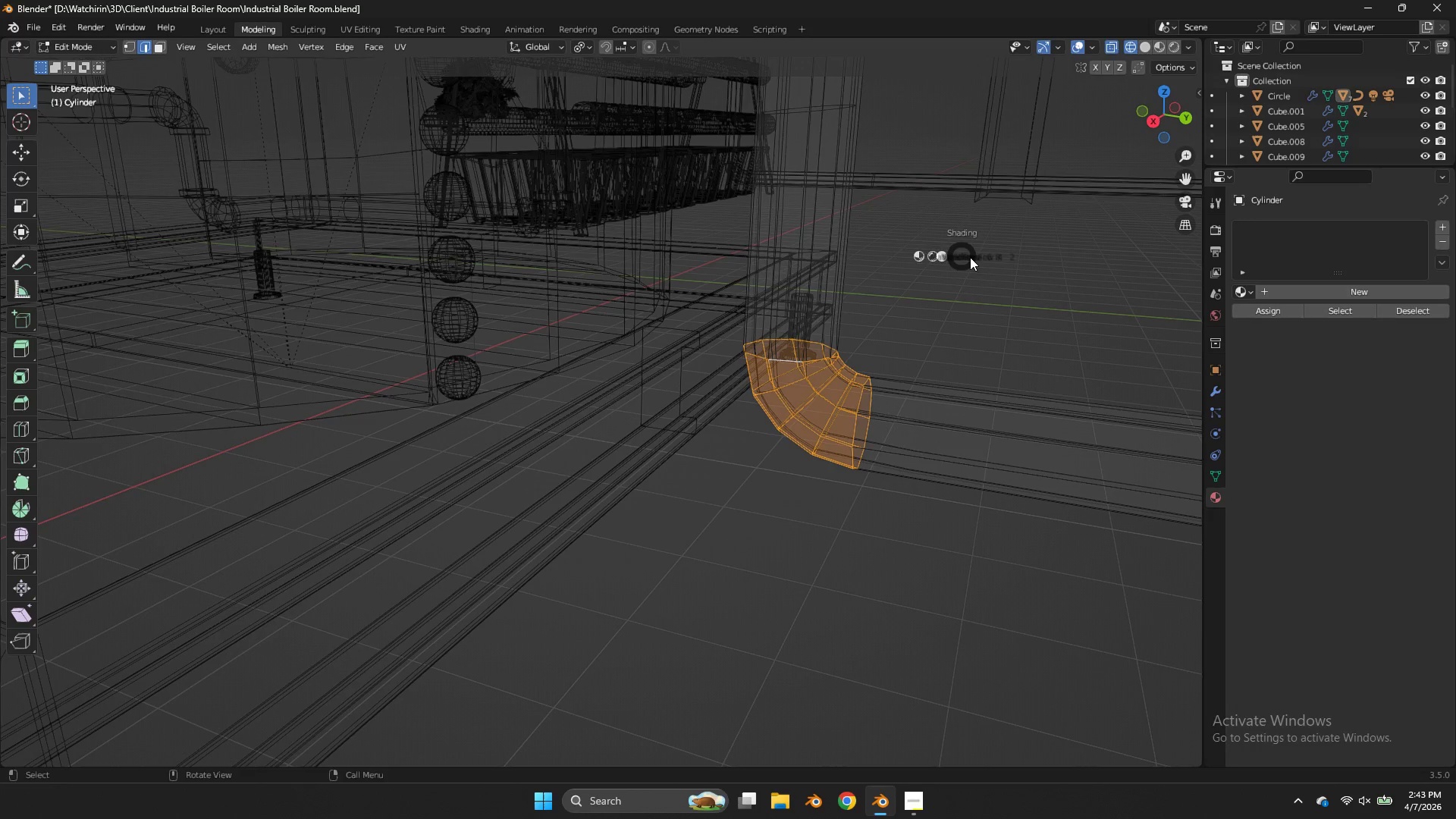 
type(ze)
 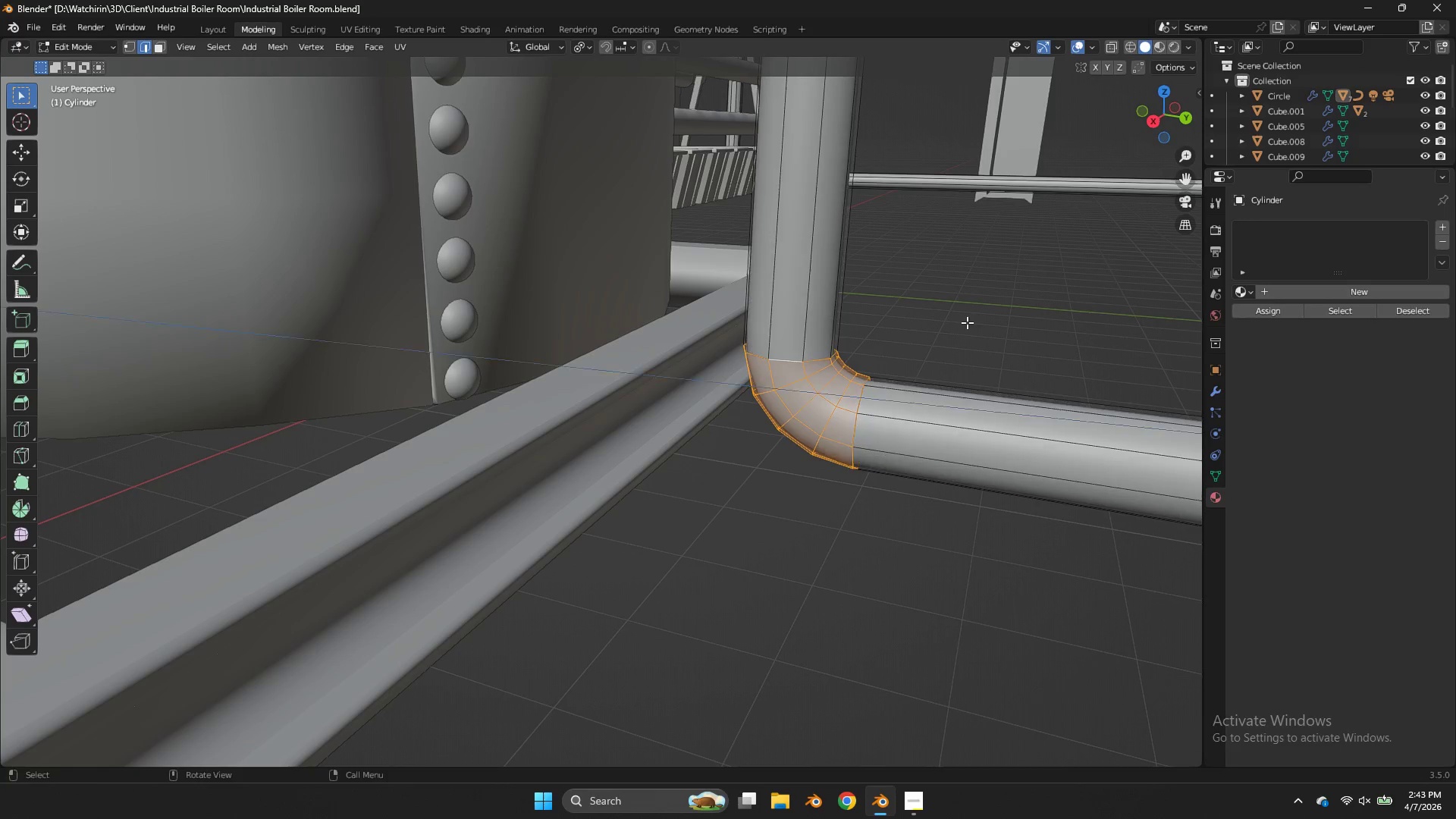 
right_click([967, 322])
 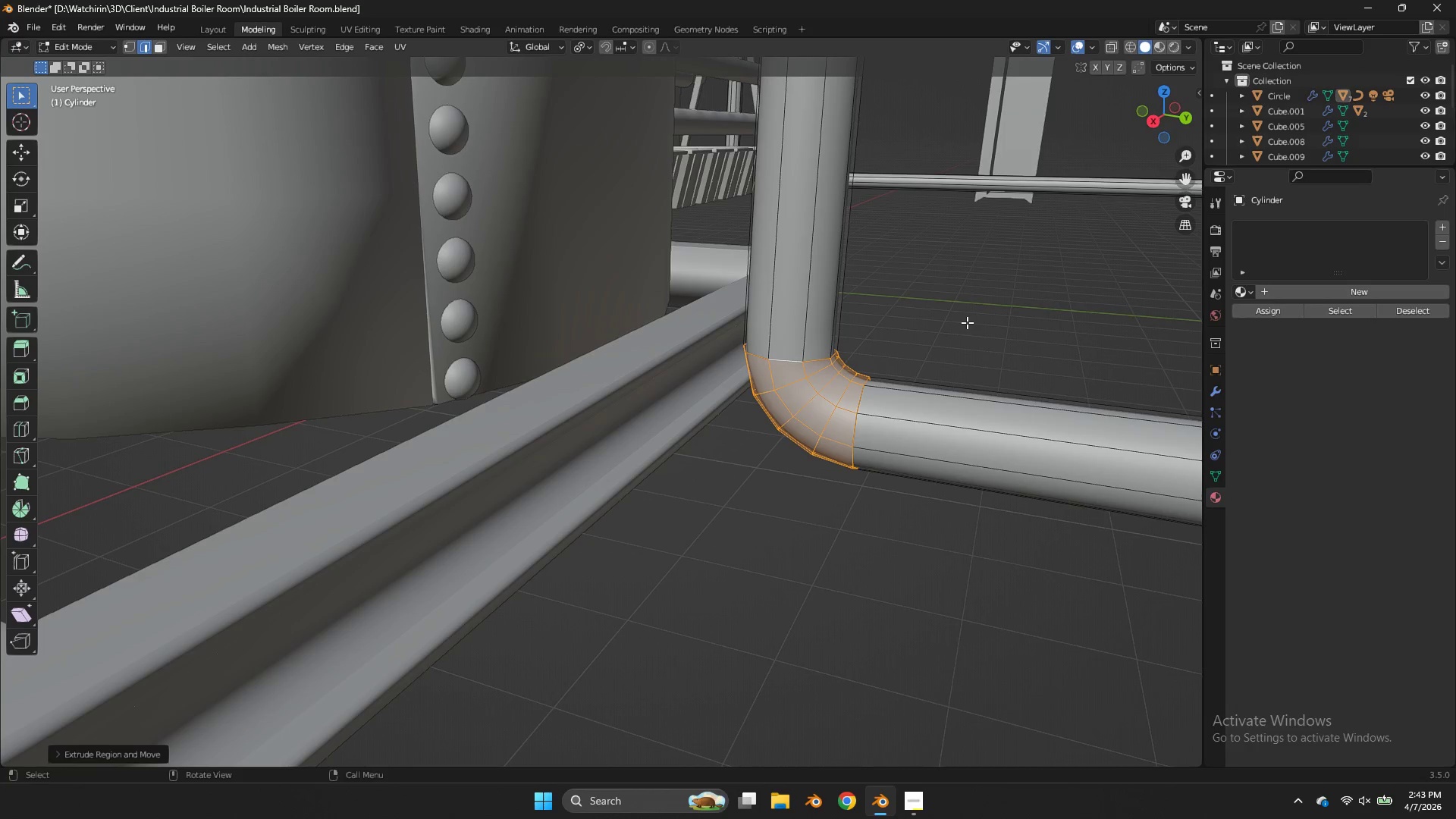 
key(Alt+AltLeft)
 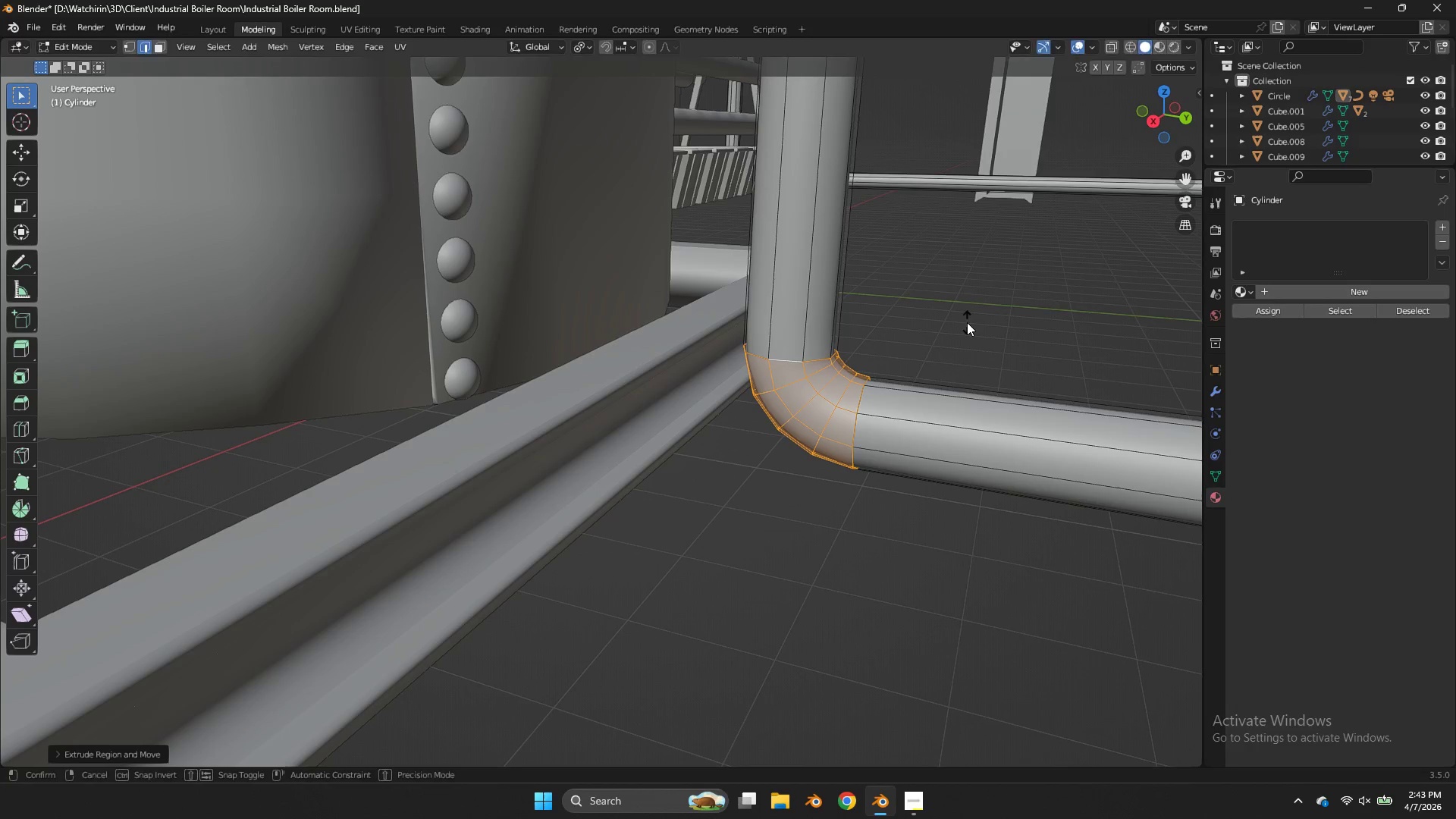 
key(Alt+S)
 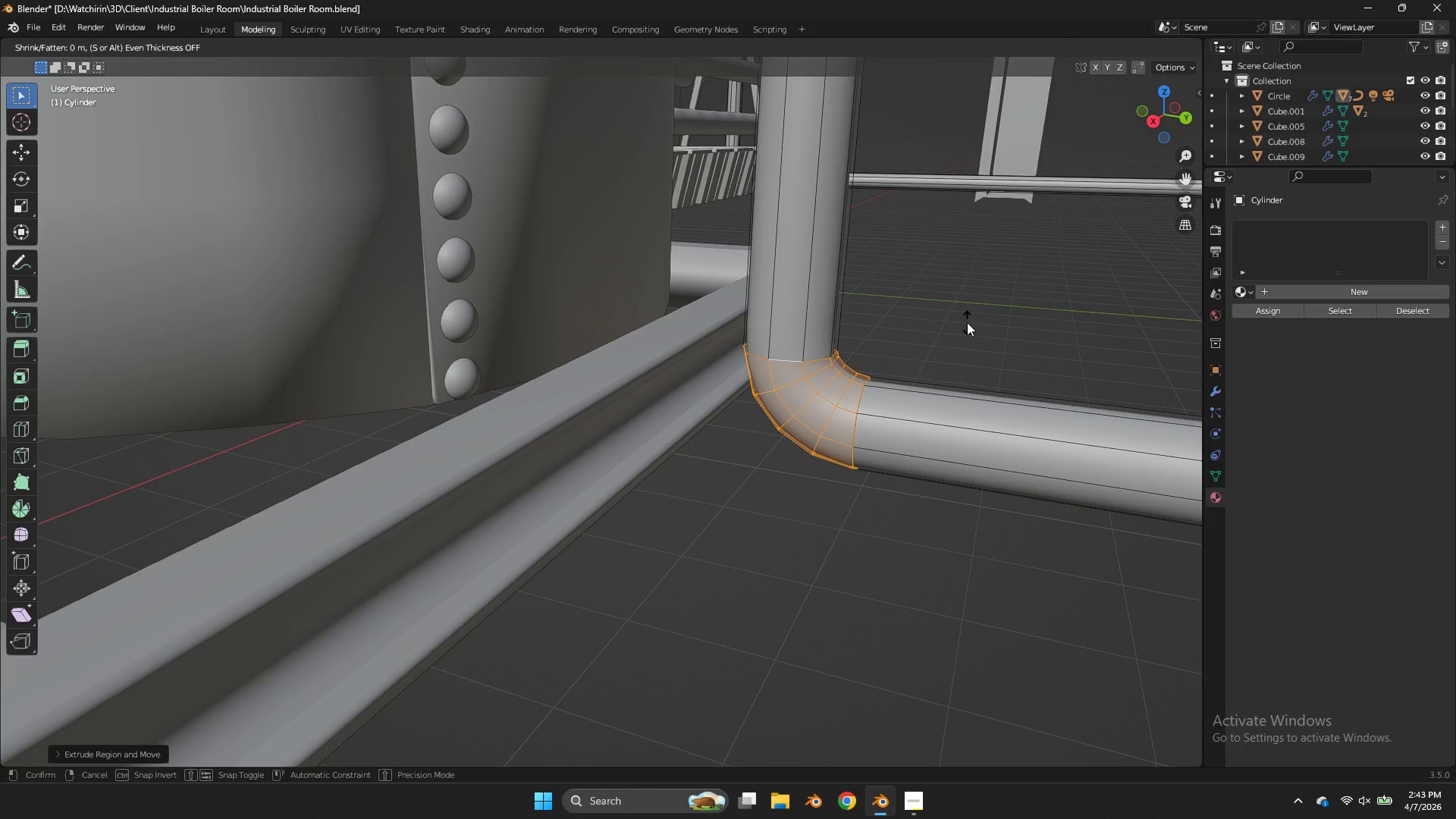 
hold_key(key=ShiftLeft, duration=2.7)
left_click([185, 159])
 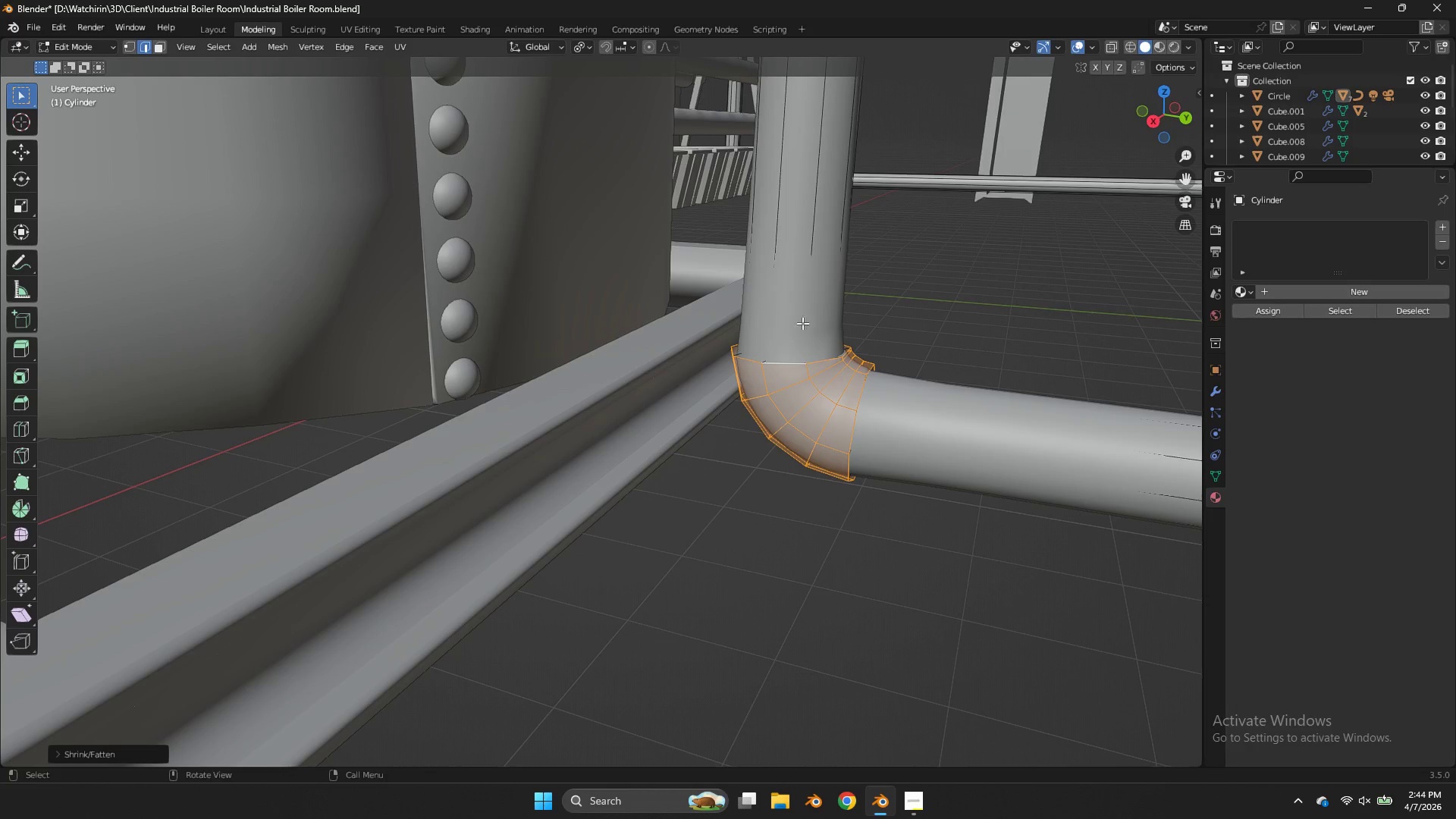 
hold_key(key=AltLeft, duration=1.88)
left_click([789, 369])
 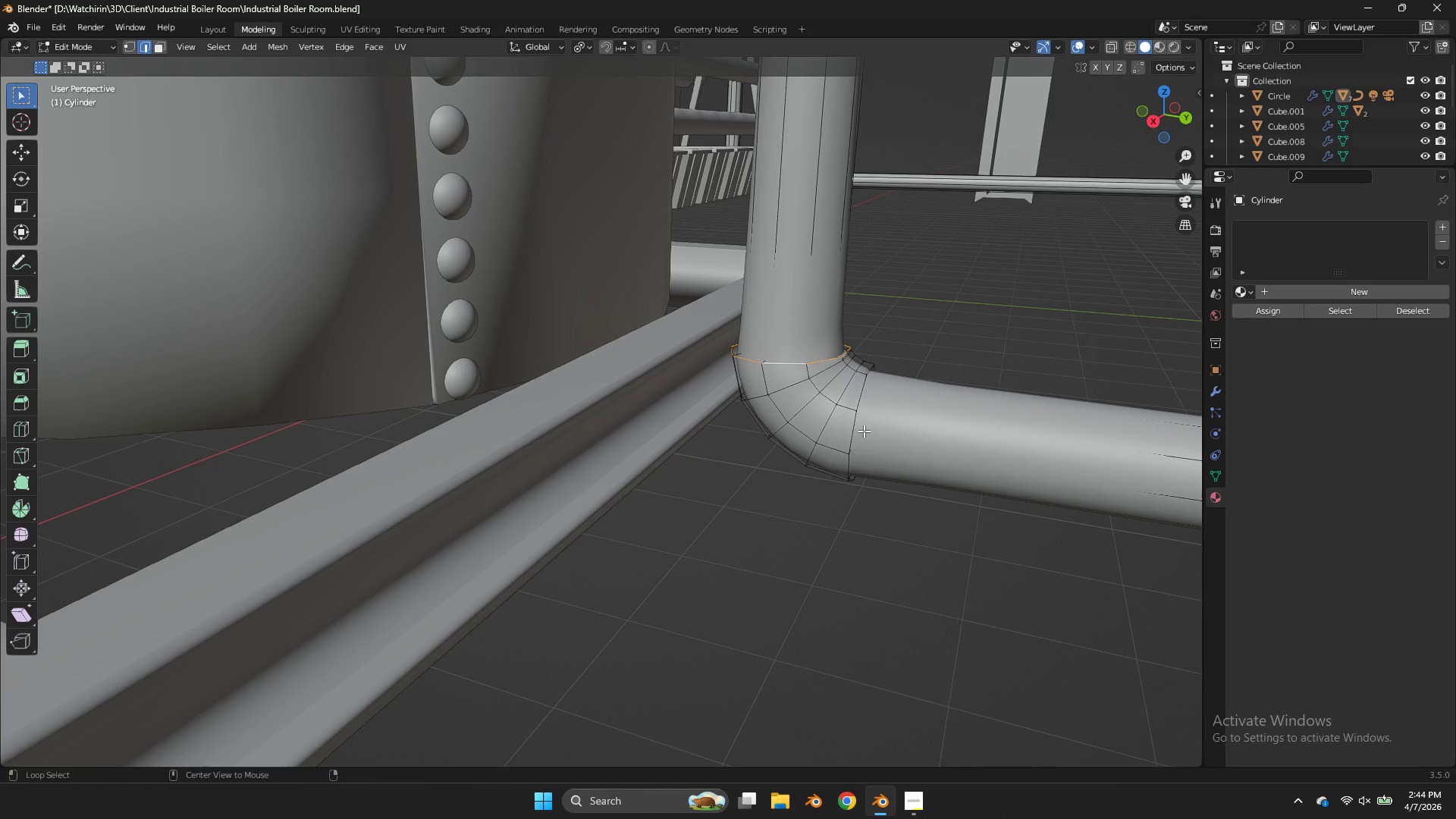 
hold_key(key=ShiftLeft, duration=1.03)
left_click([858, 444])
 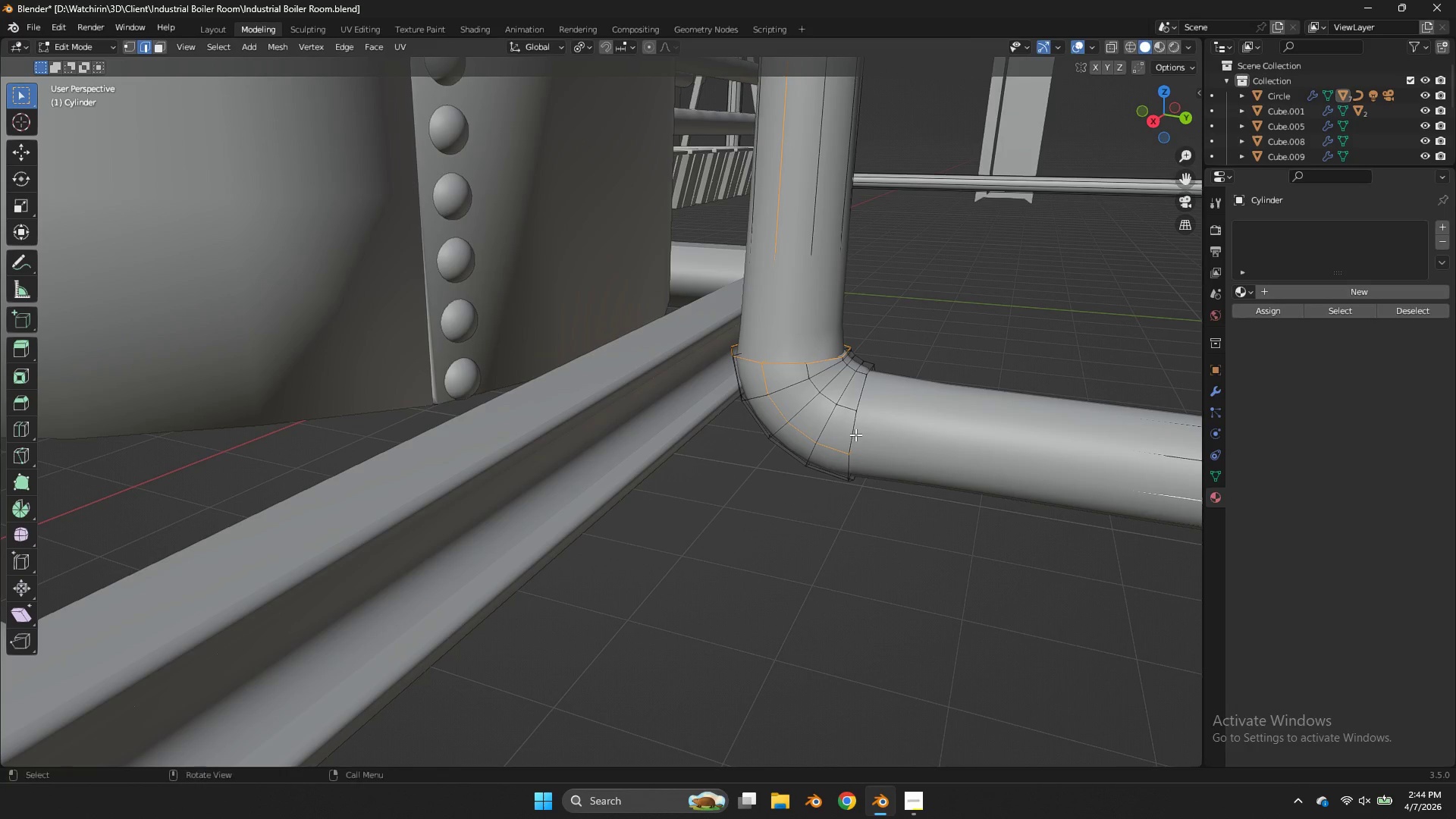 
key(Control+ControlLeft)
 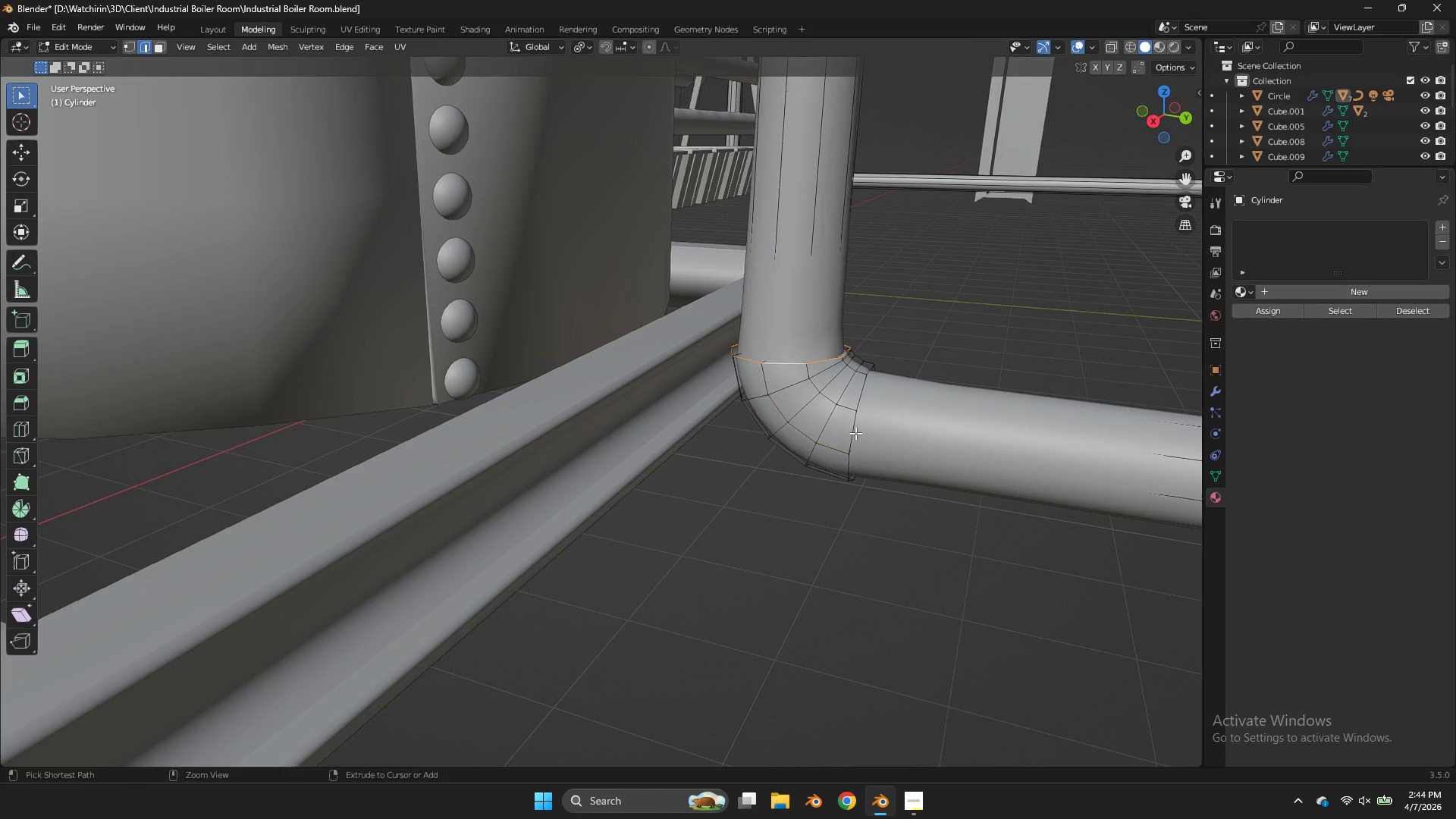 
key(Control+Z)
 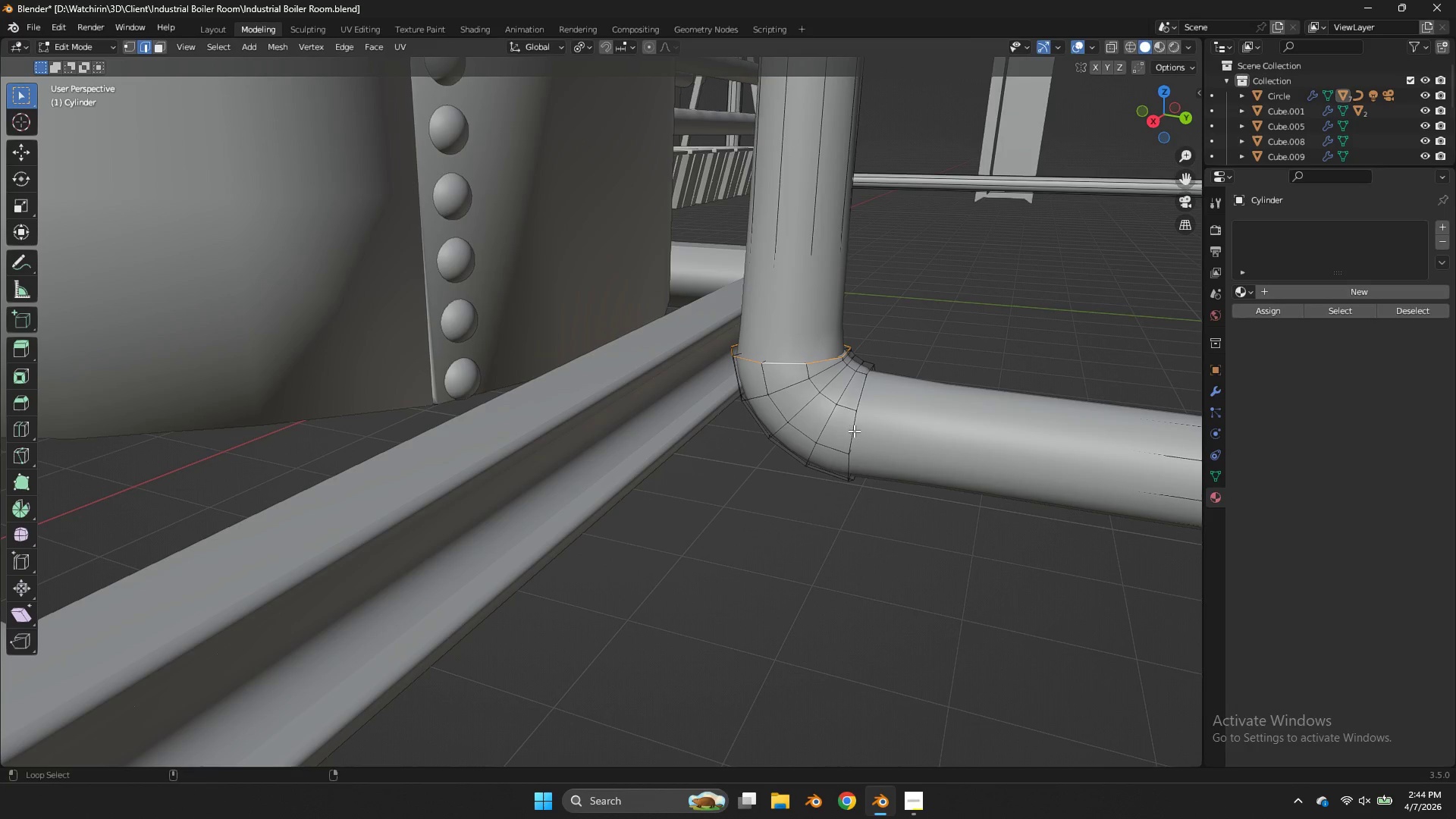 
hold_key(key=ShiftLeft, duration=0.39)
hold_key(key=AltLeft, duration=0.36)
left_click([854, 431])
 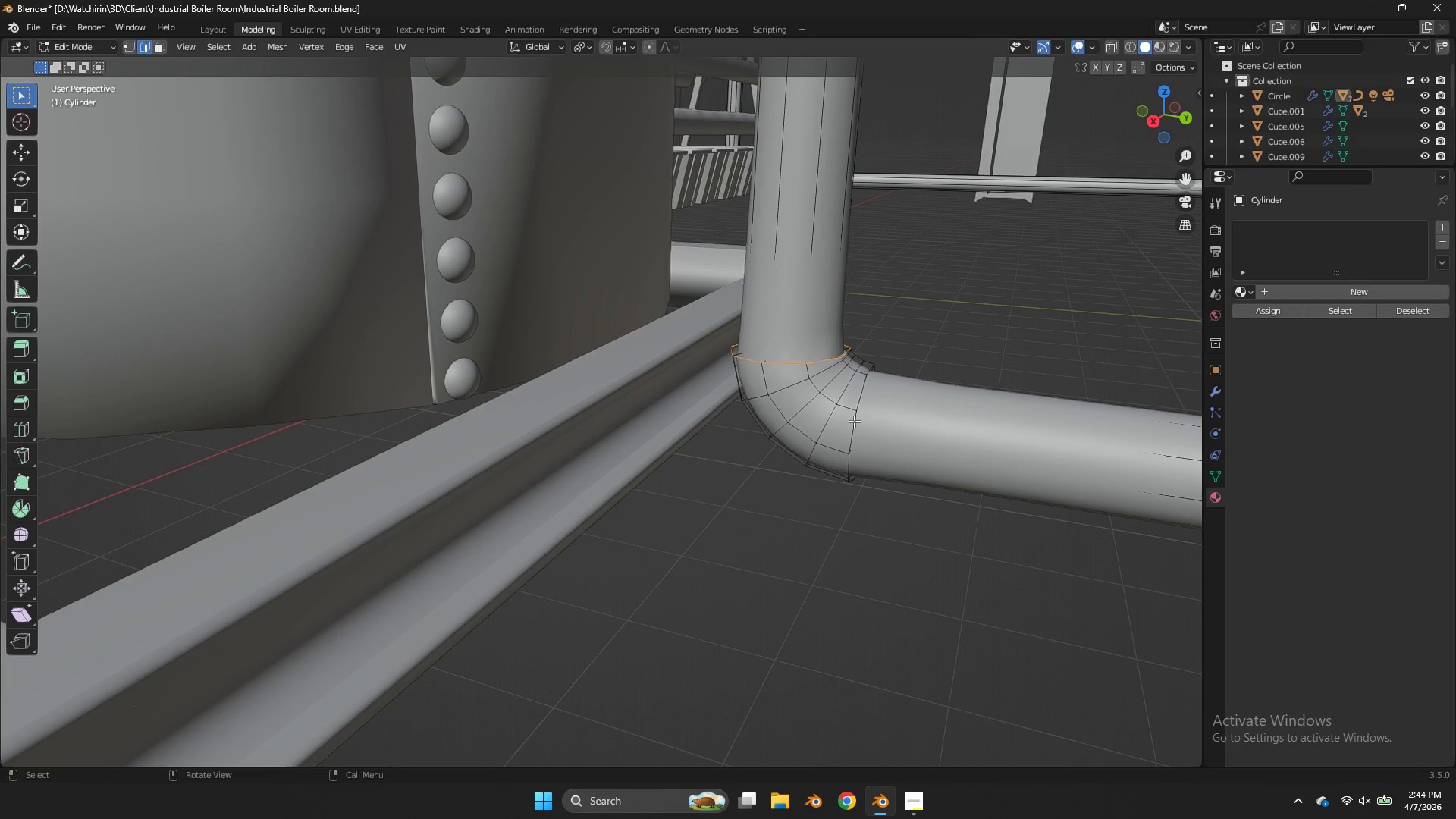 
hold_key(key=ShiftLeft, duration=0.66)
hold_key(key=AltLeft, duration=0.66)
left_click([848, 425])
 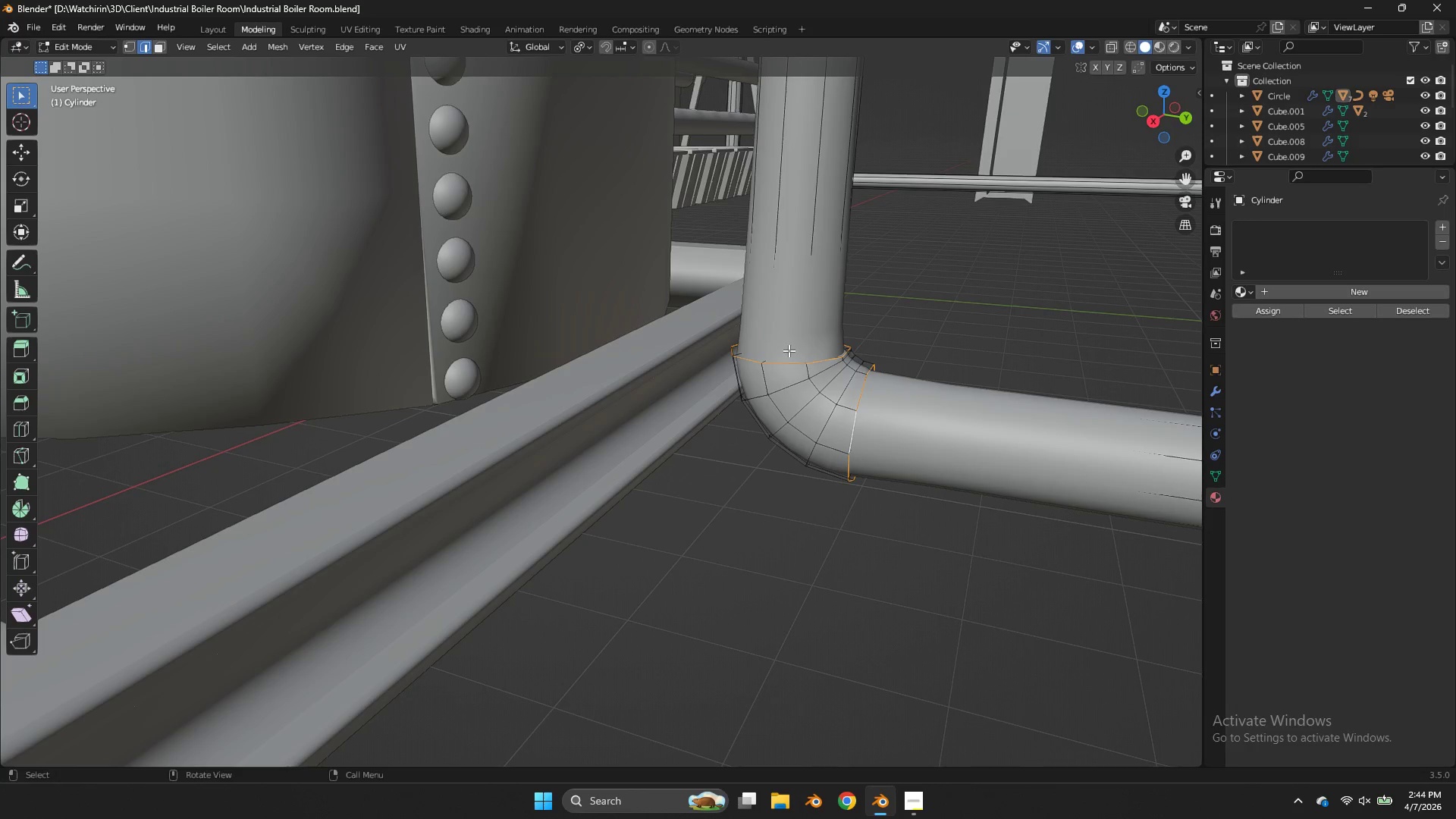 
key(Z)
 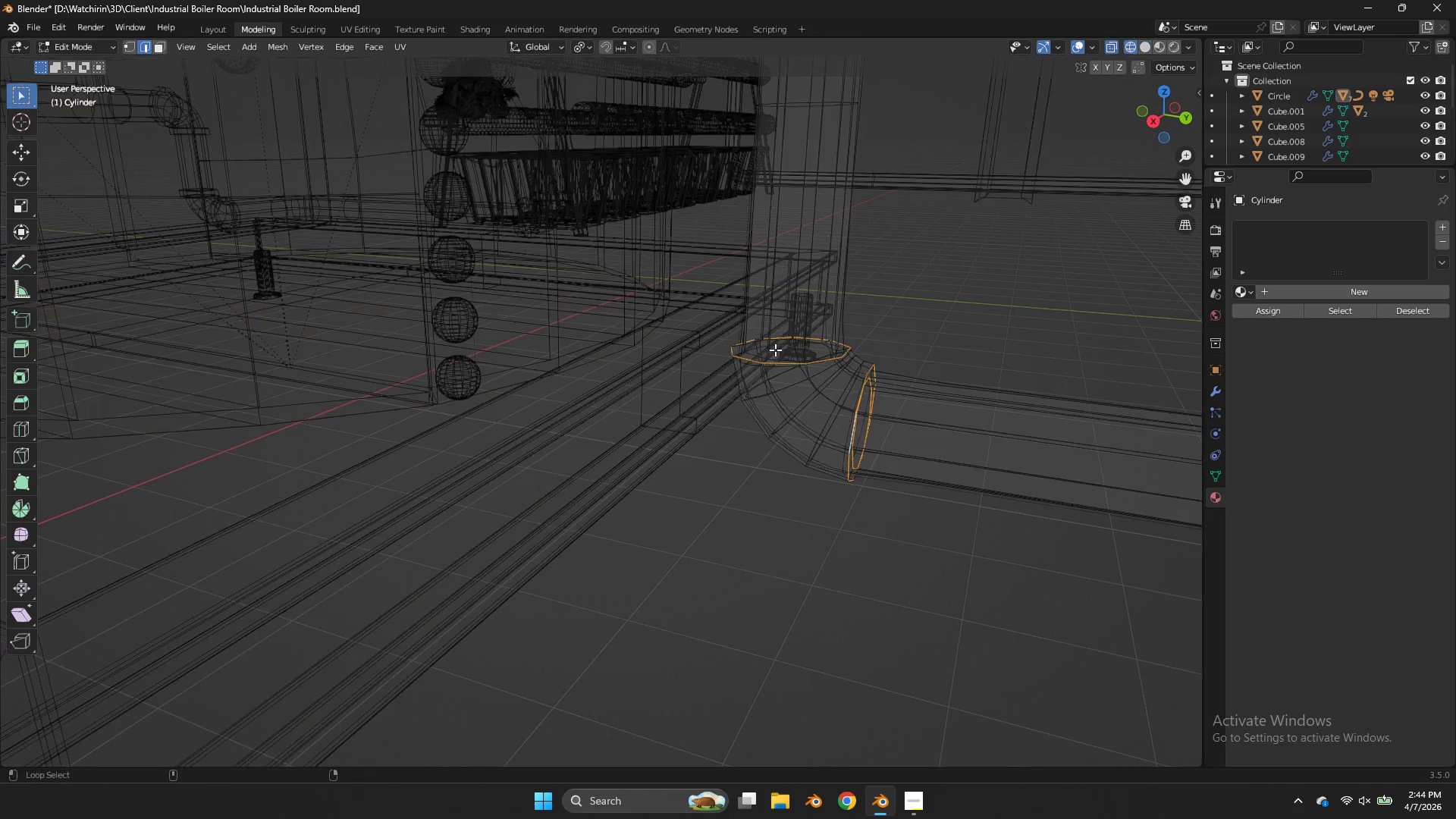 
hold_key(key=ShiftLeft, duration=1.14)
hold_key(key=AltLeft, duration=1.12)
left_click([777, 359])
 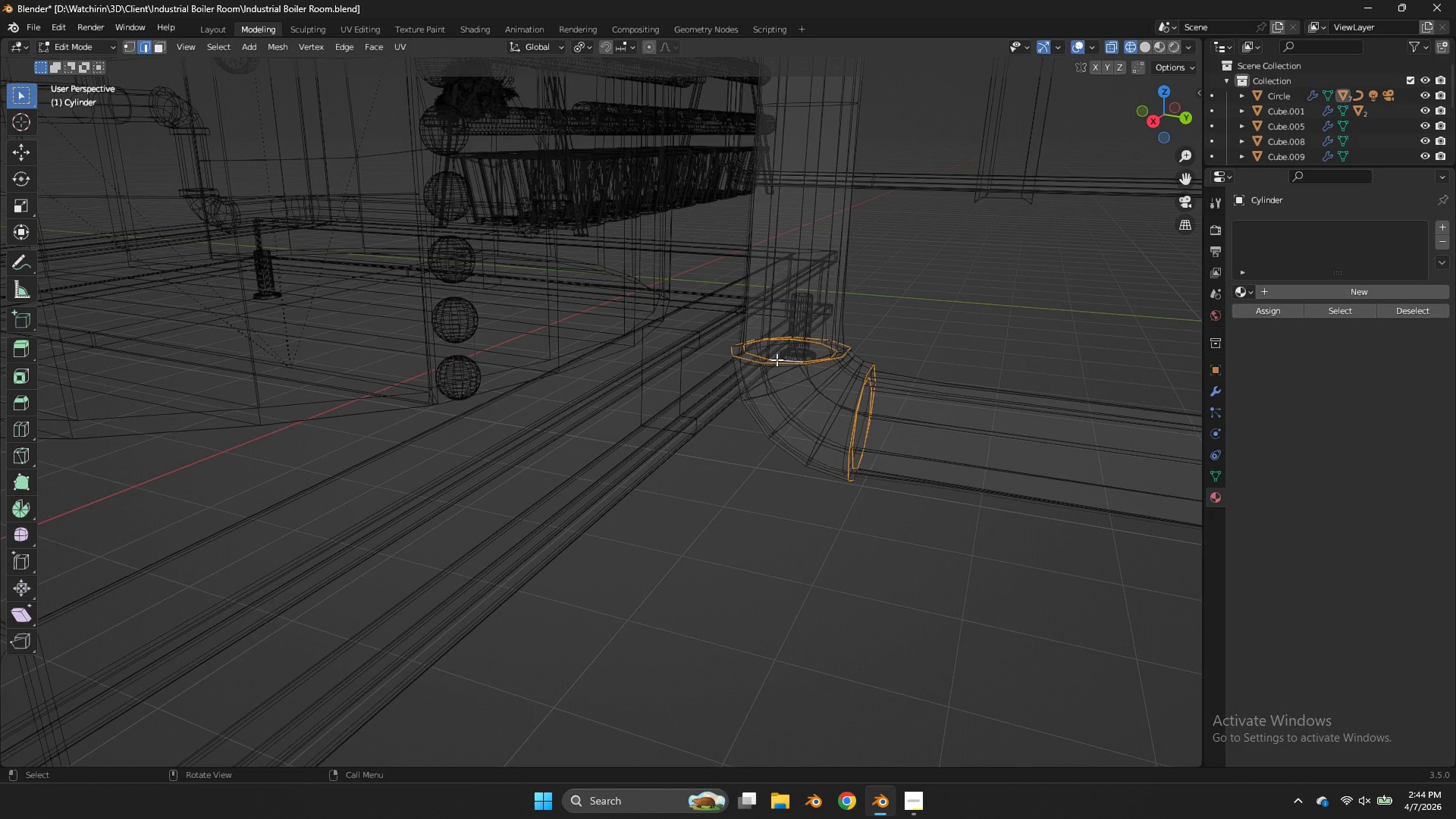 
key(Z)
 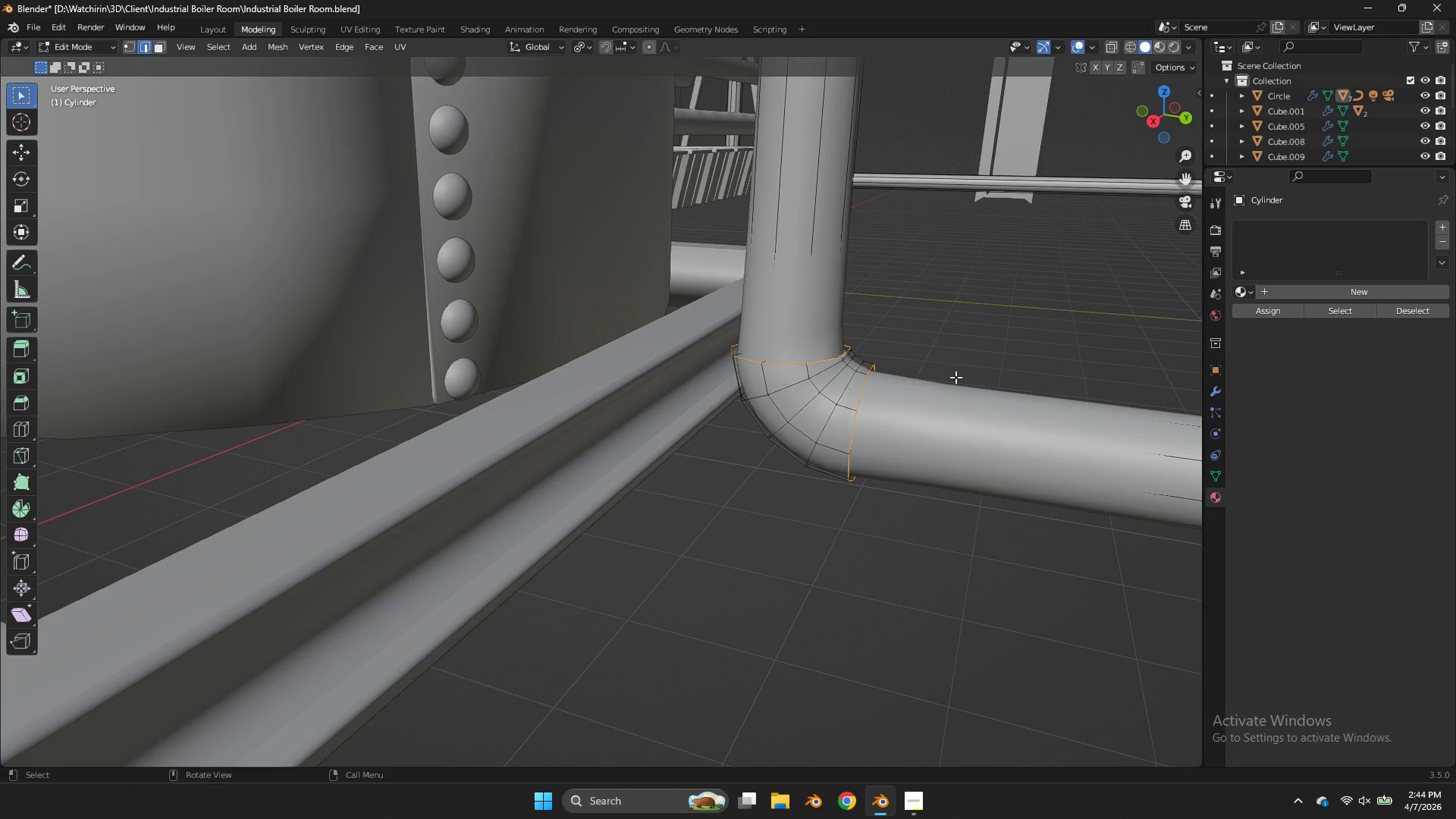 
key(Shift+E)
 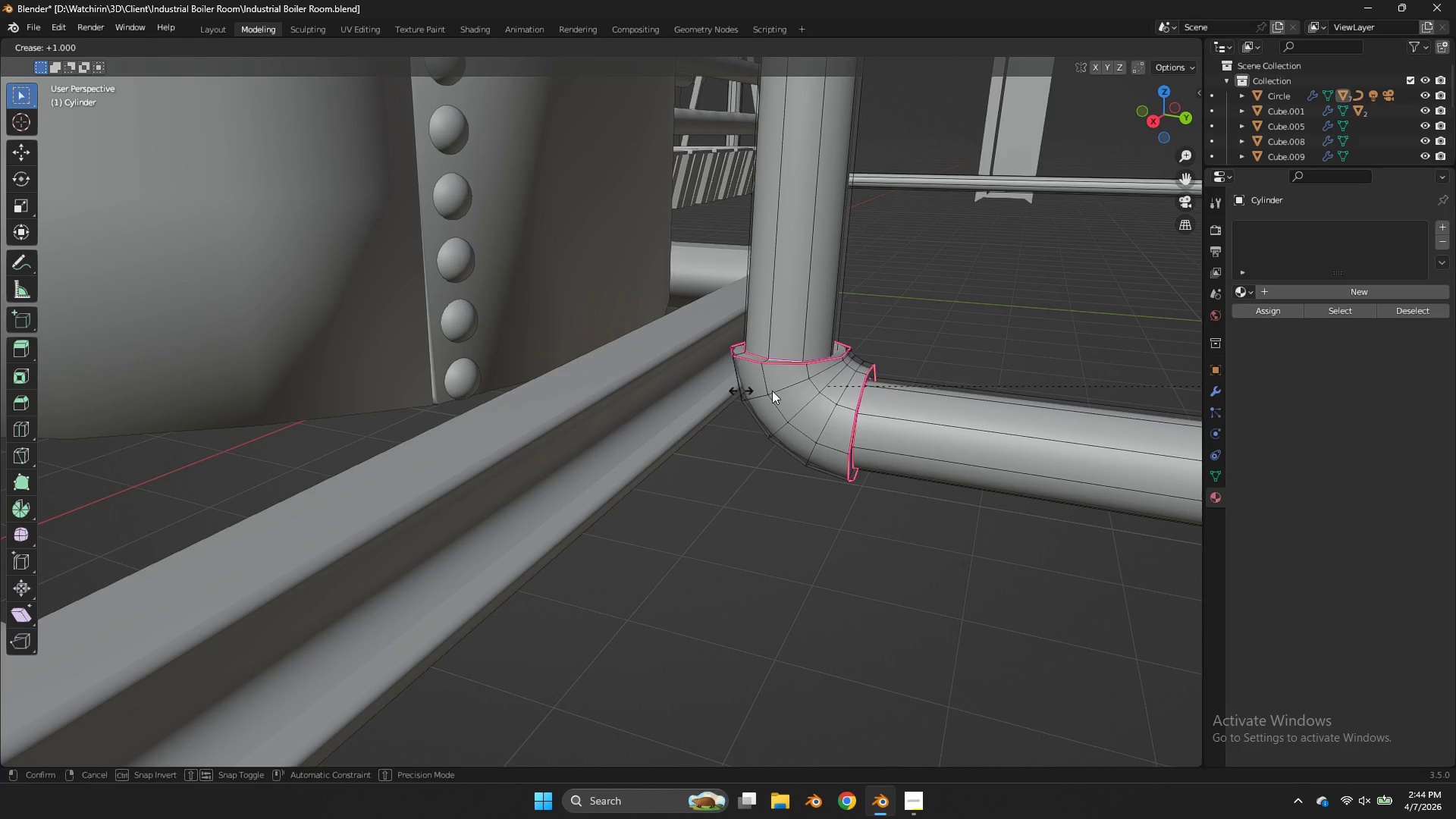 
left_click([946, 391])
 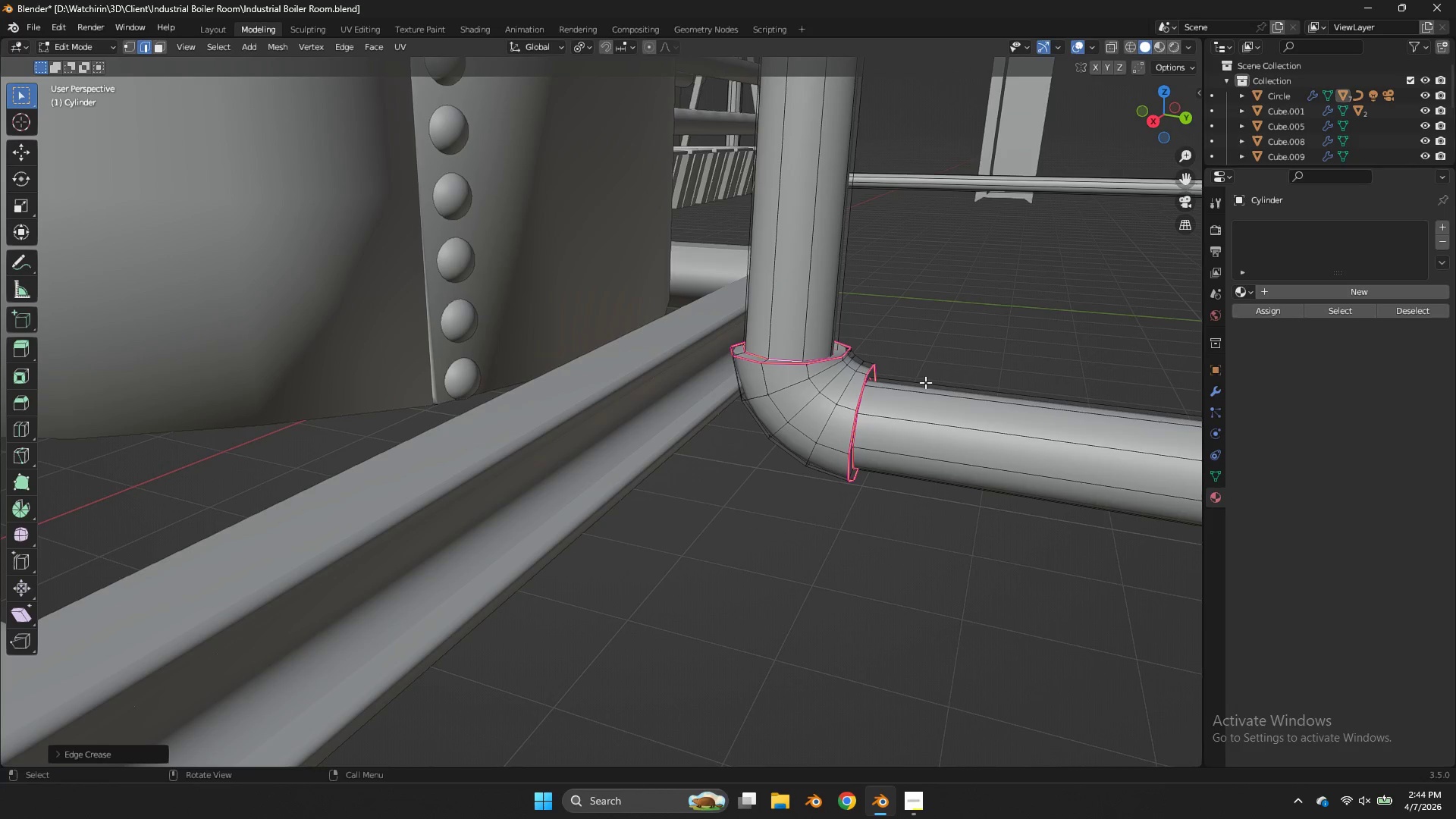 
key(Tab)
 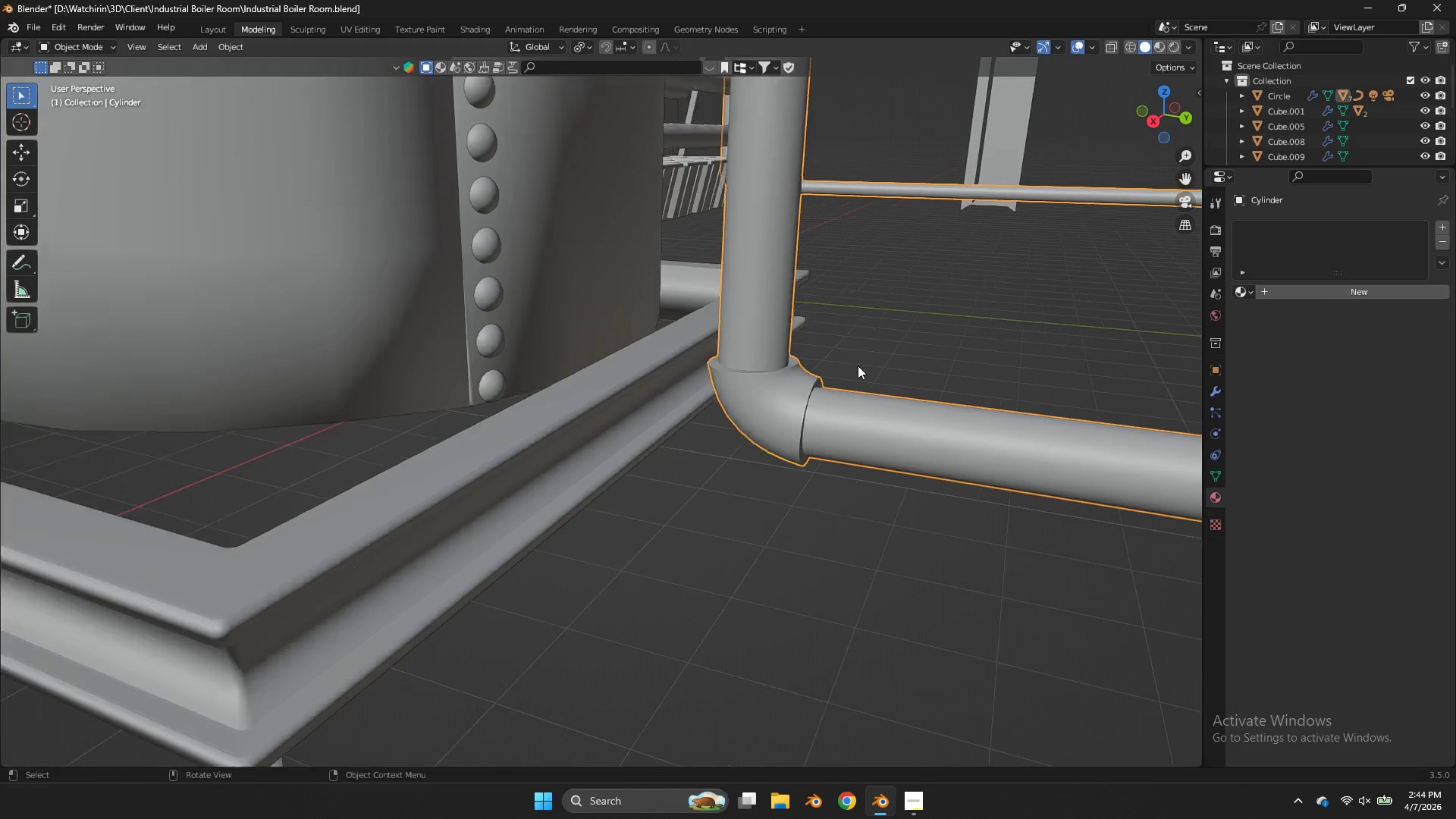 
scroll: coordinate [858, 366], scroll_direction: down, amount: 4.0
 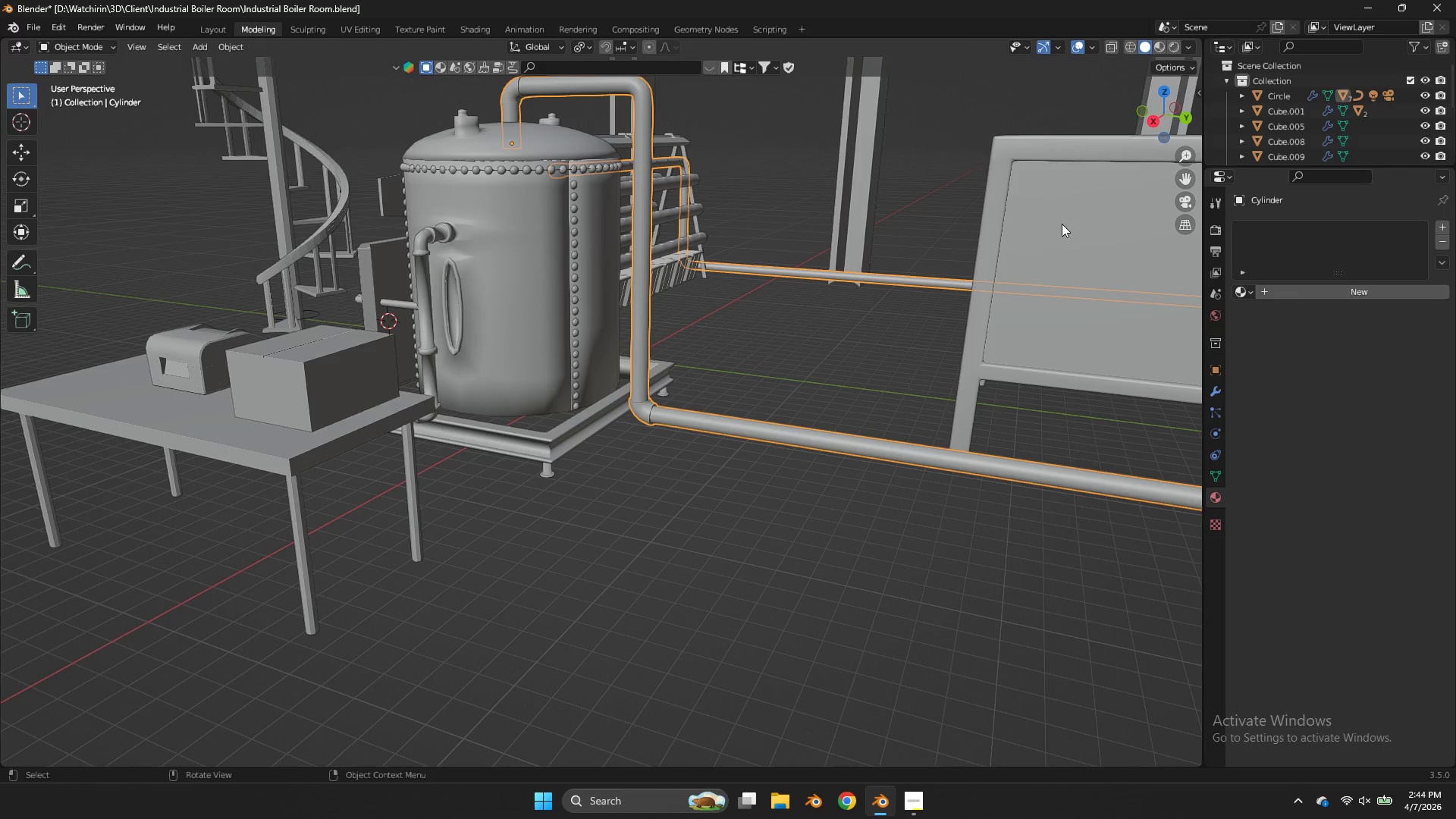 
left_click_drag(start_coordinate=[1181, 90], to_coordinate=[1194, 96])
 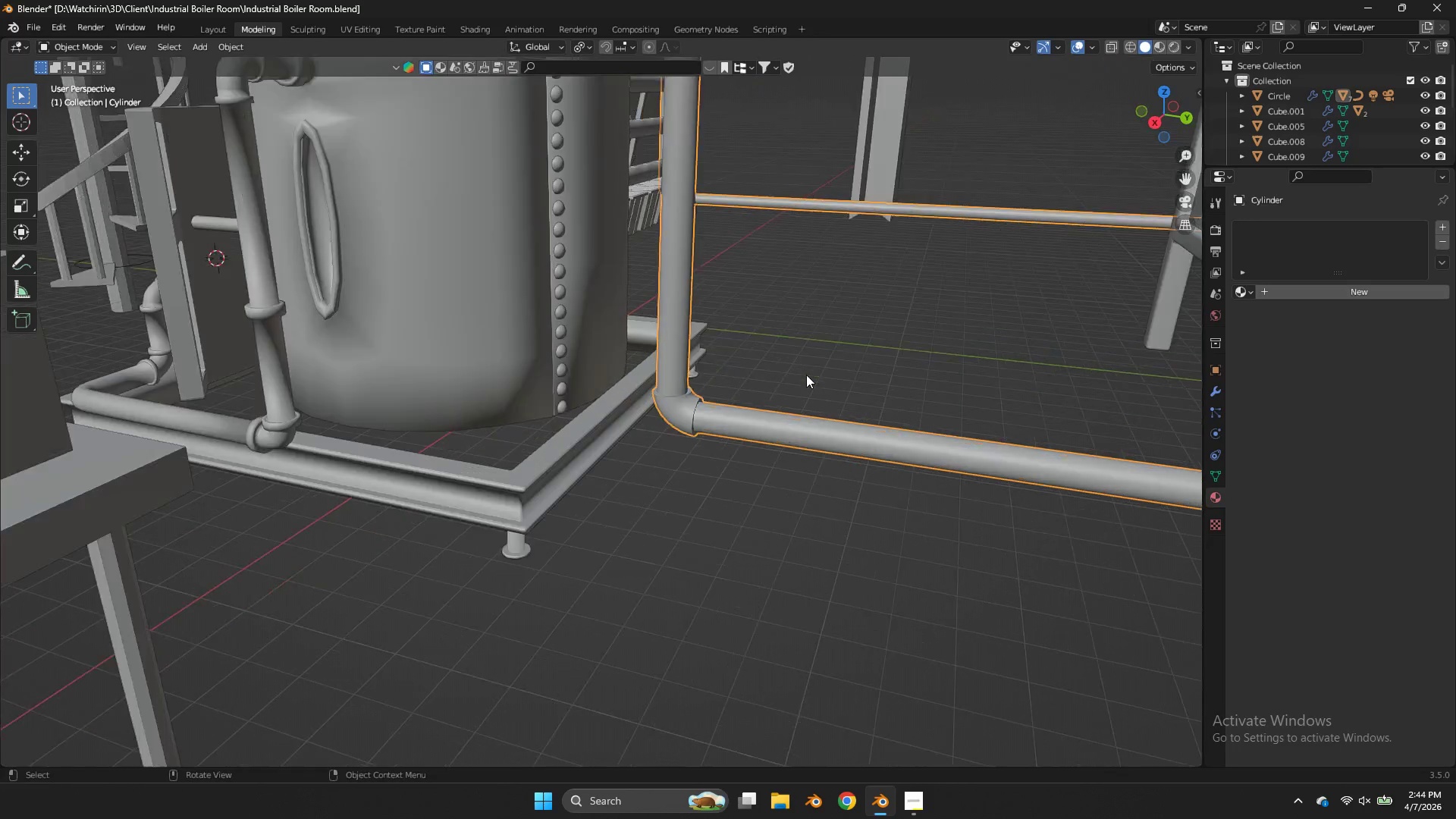 
scroll: coordinate [720, 444], scroll_direction: up, amount: 7.0
 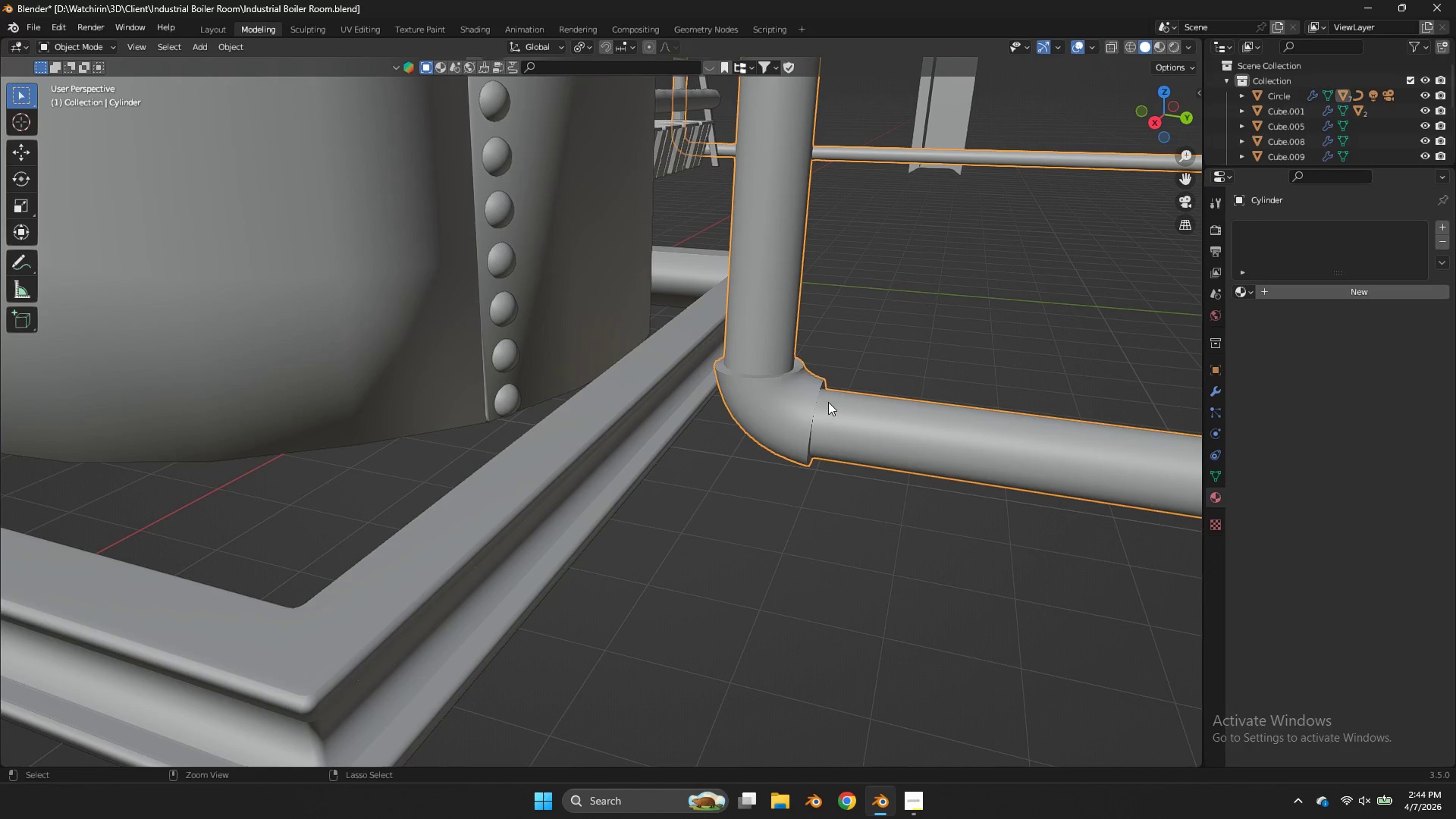 
key(Control+Z)
 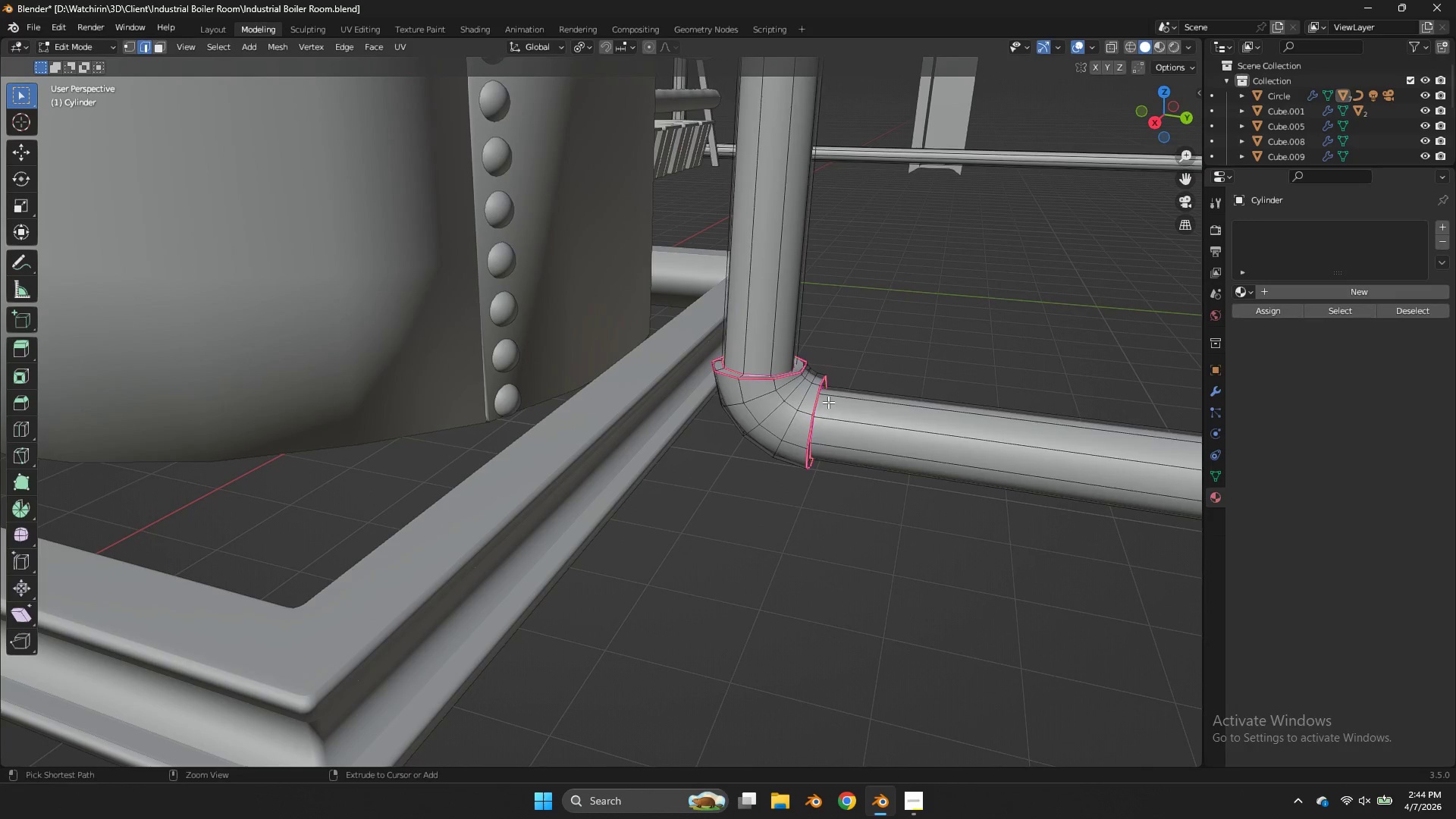 
key(Control+Z)
 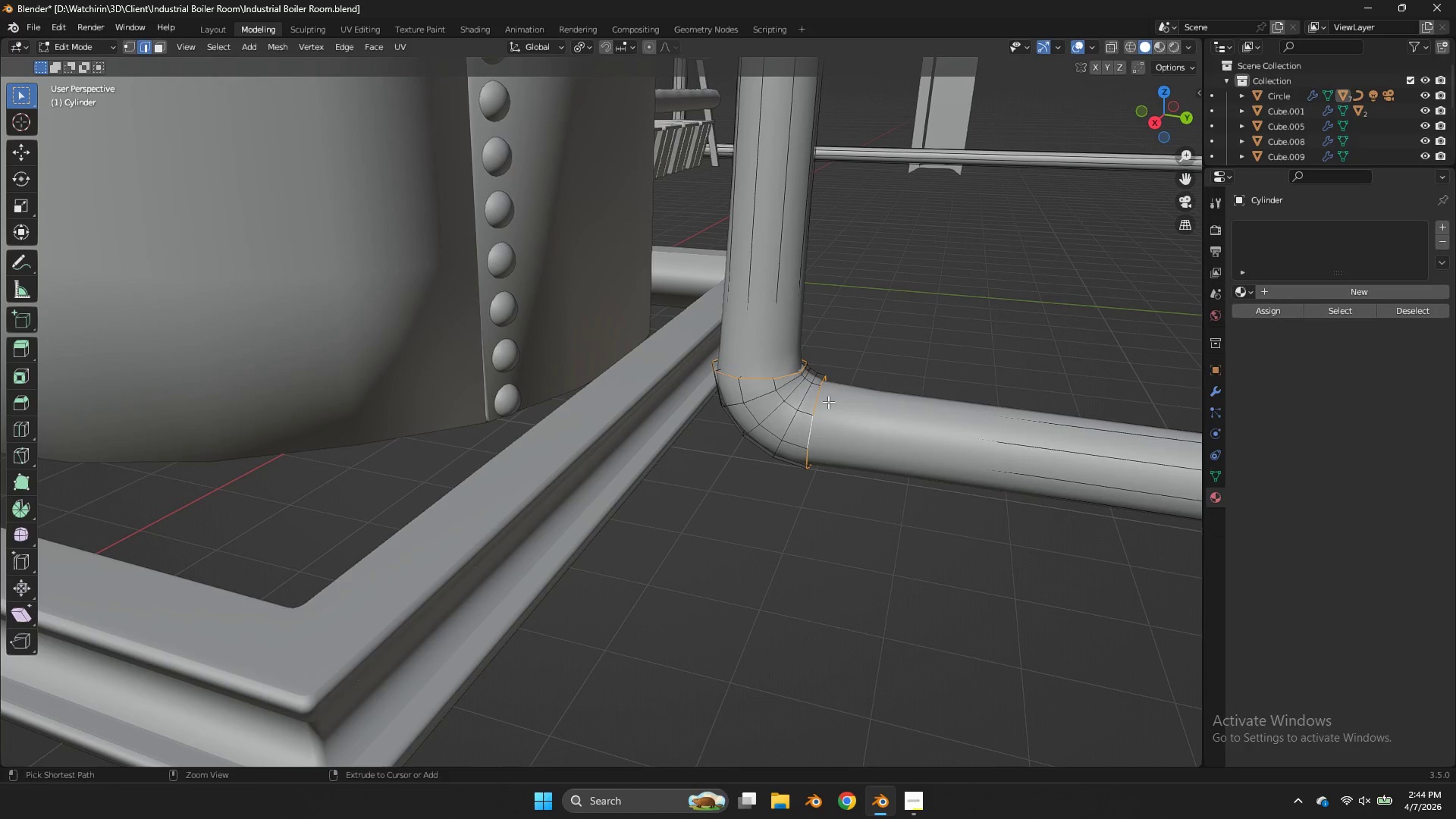 
key(Control+Z)
 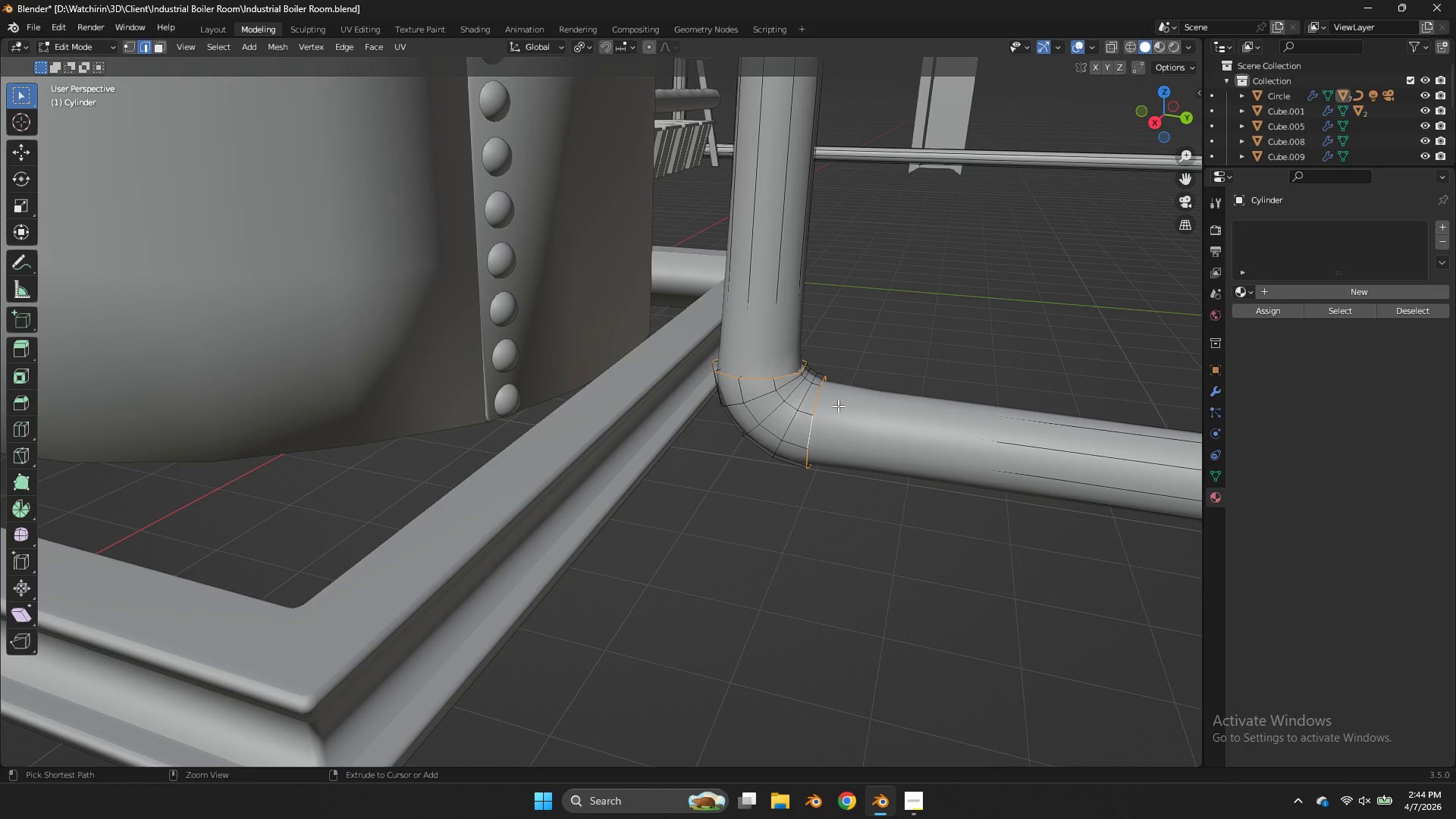 
key(Control+Z)
 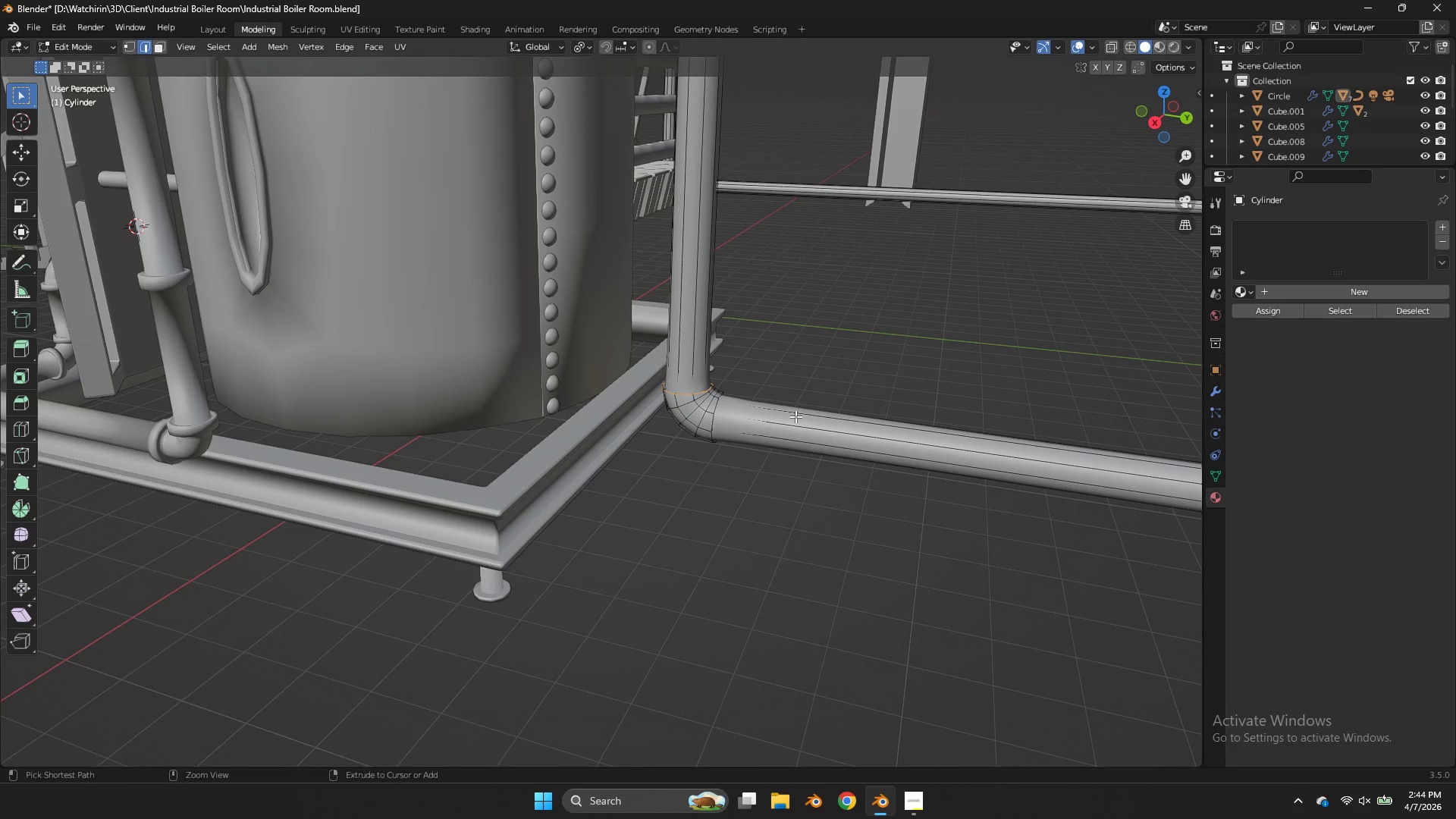 
scroll: coordinate [838, 406], scroll_direction: down, amount: 4.0
 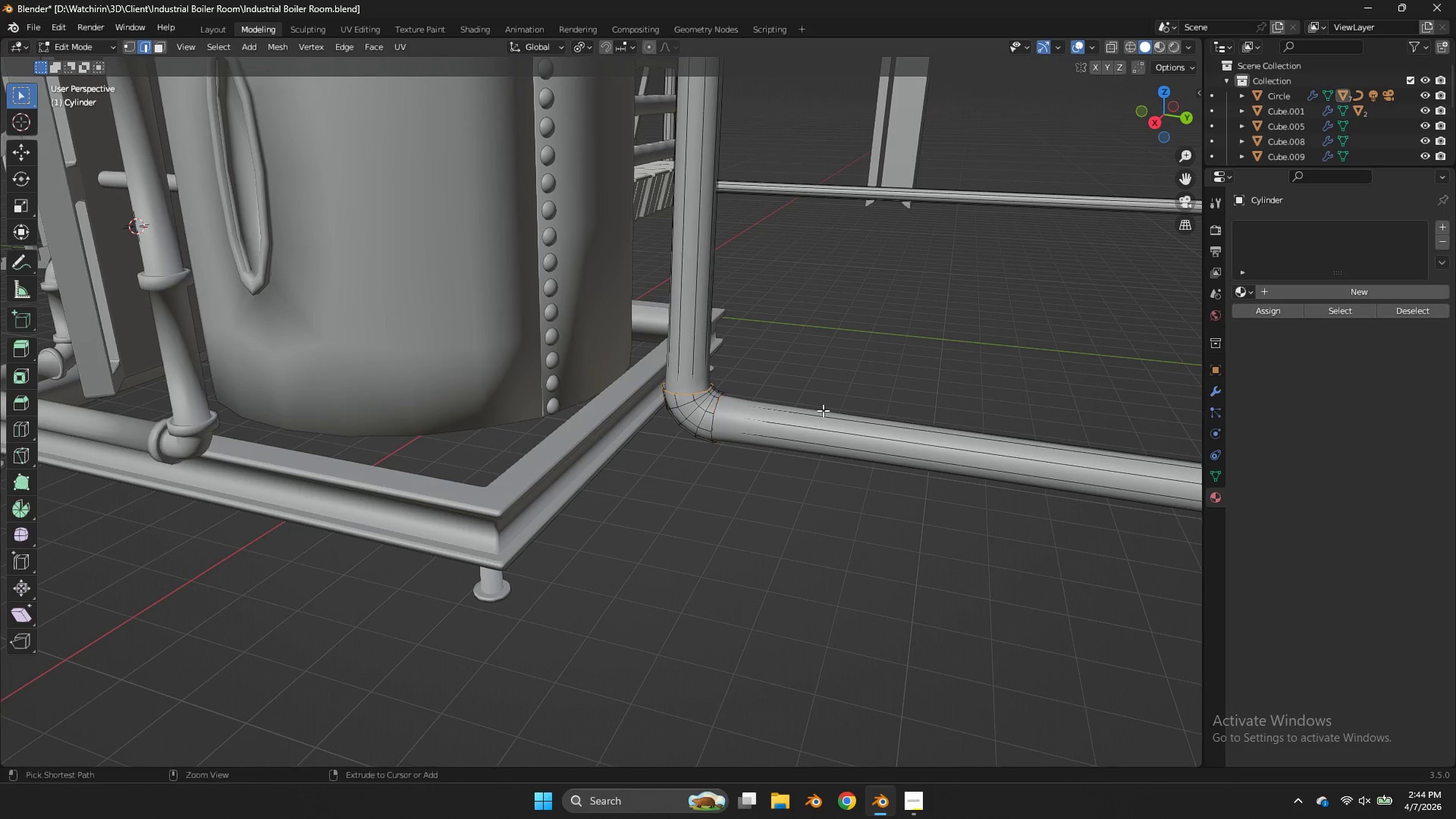 
key(Control+Z)
 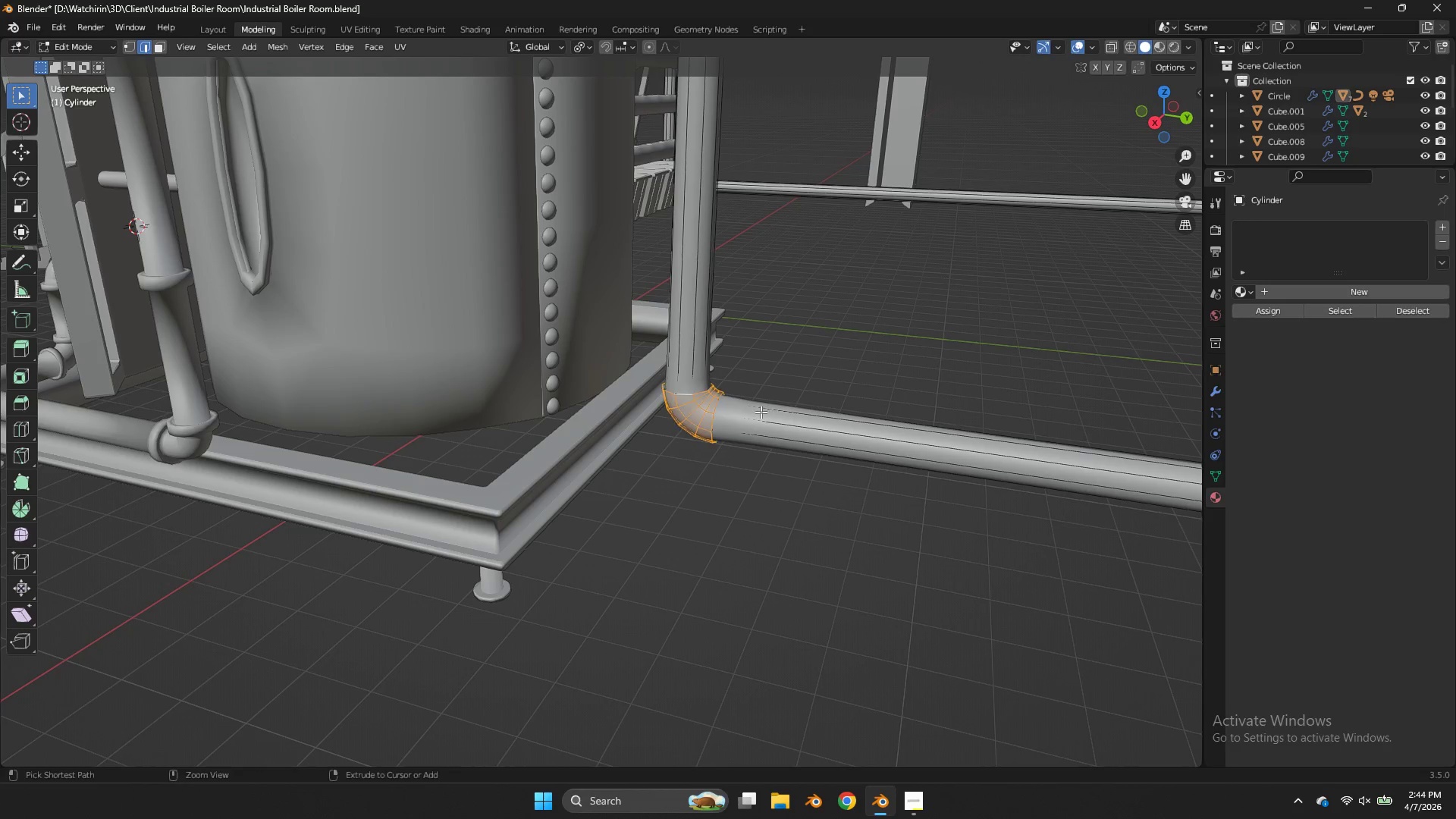 
key(Control+Z)
 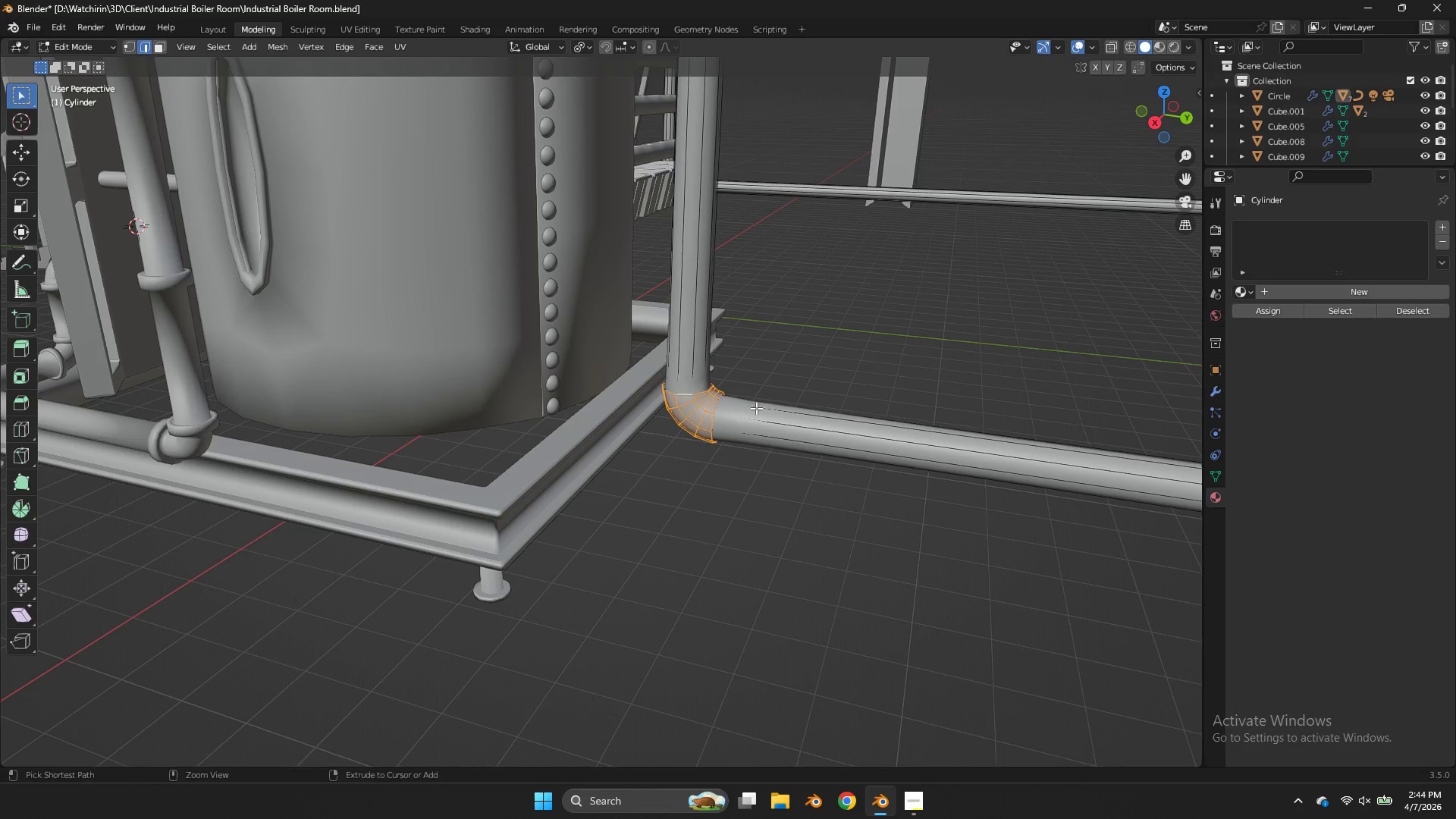 
key(Control+Z)
 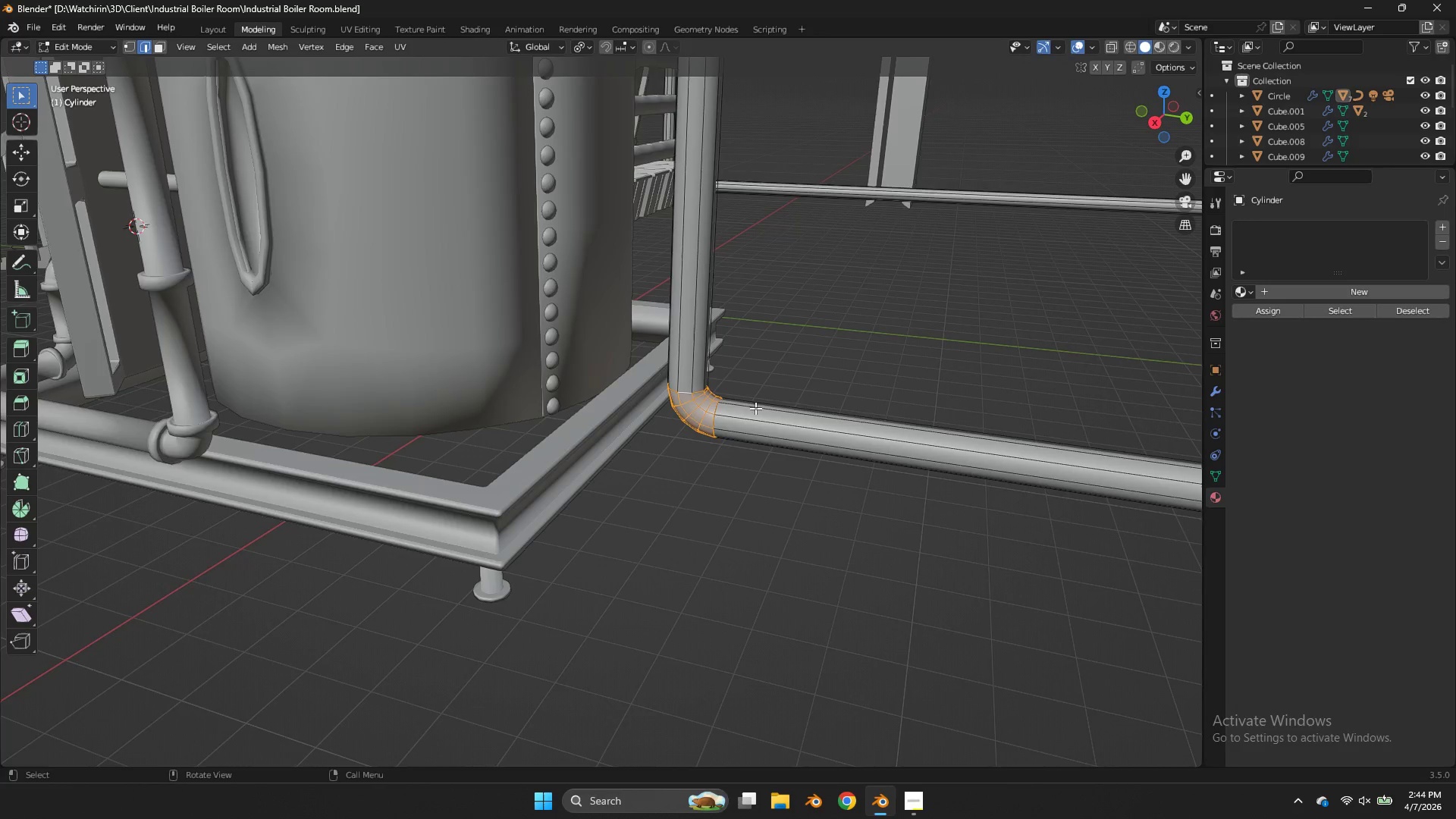 
hold_key(key=AltLeft, duration=2.41)
 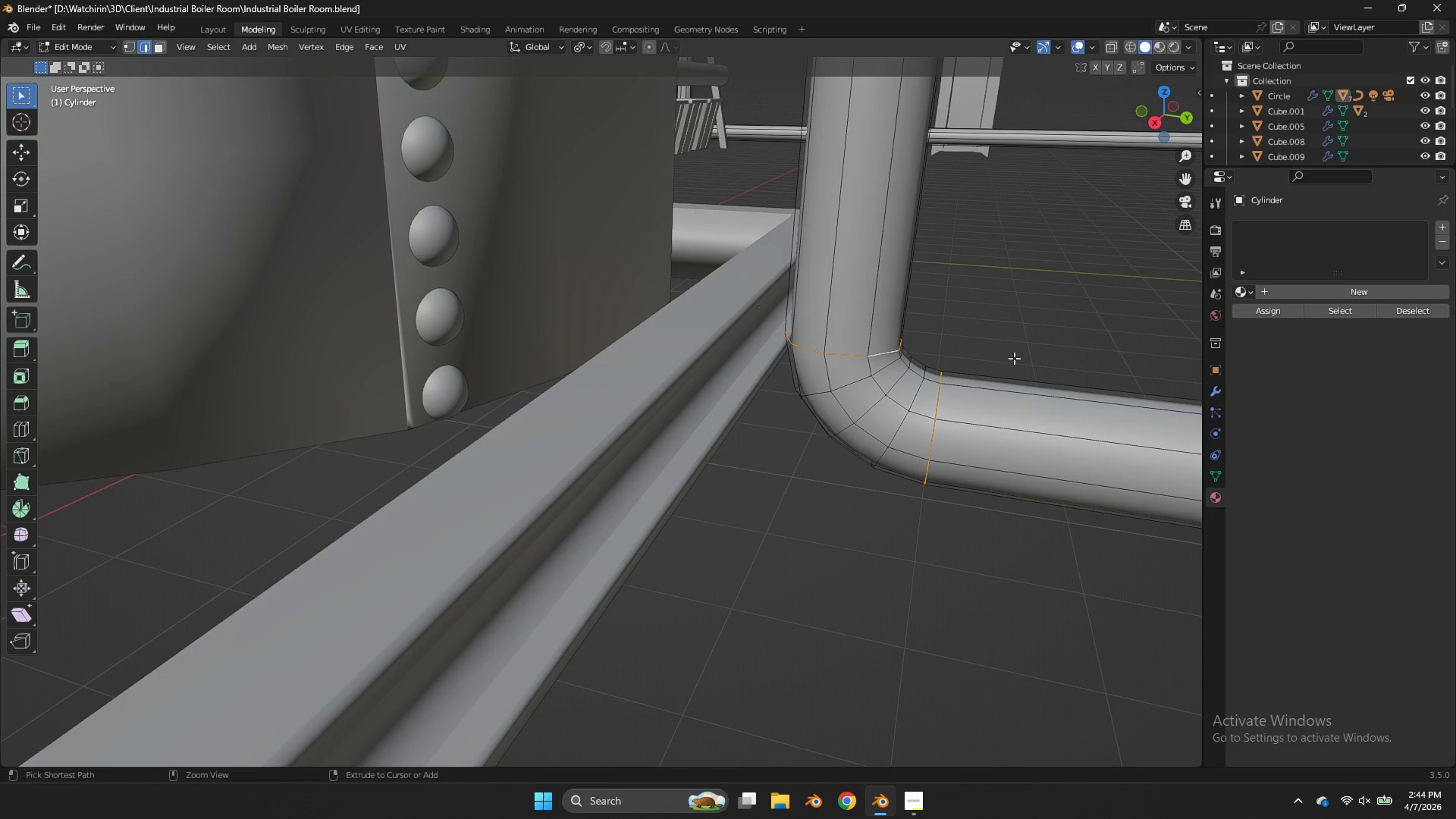 
scroll: coordinate [755, 407], scroll_direction: up, amount: 3.0
 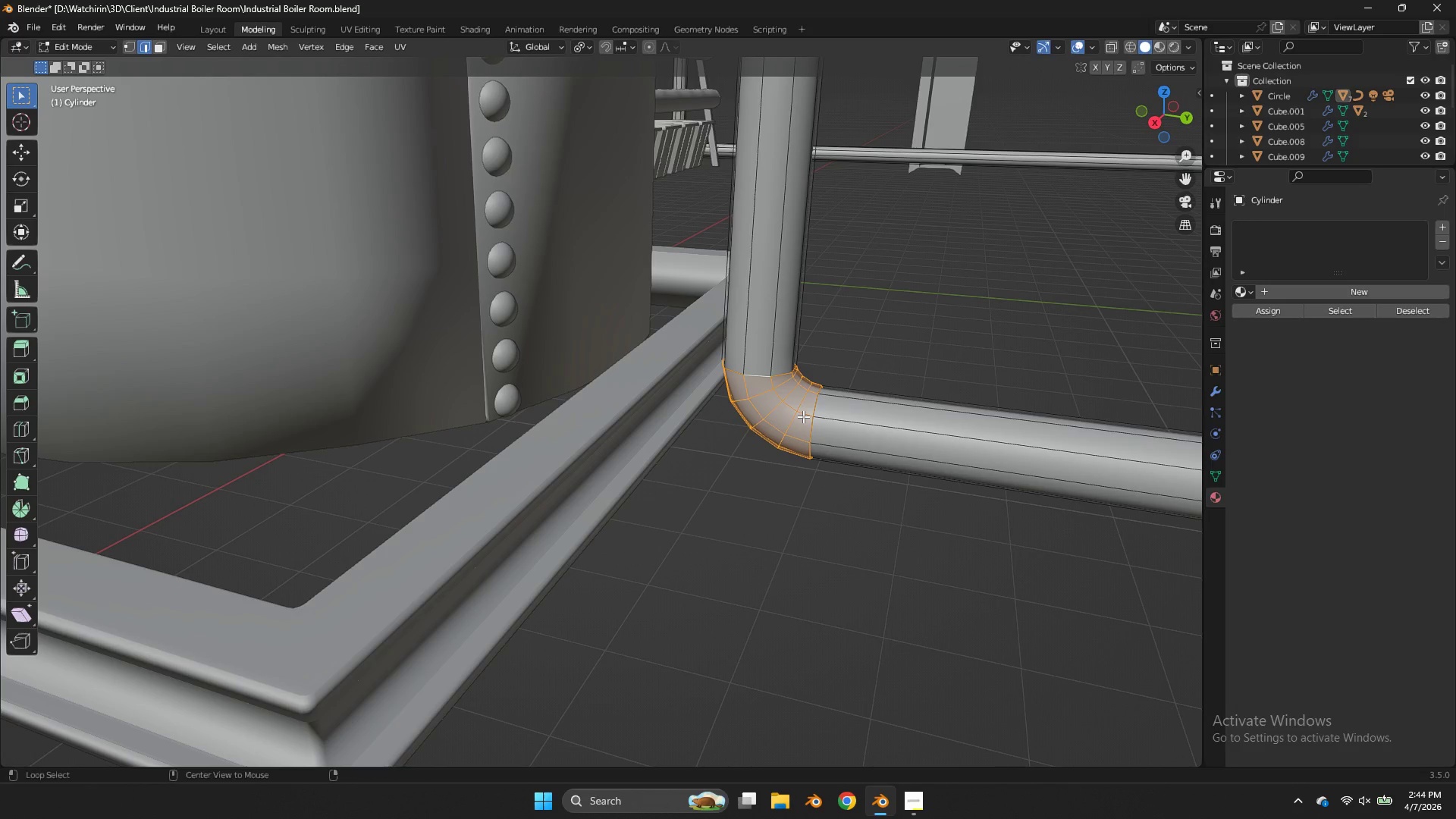 
left_click([814, 400])
 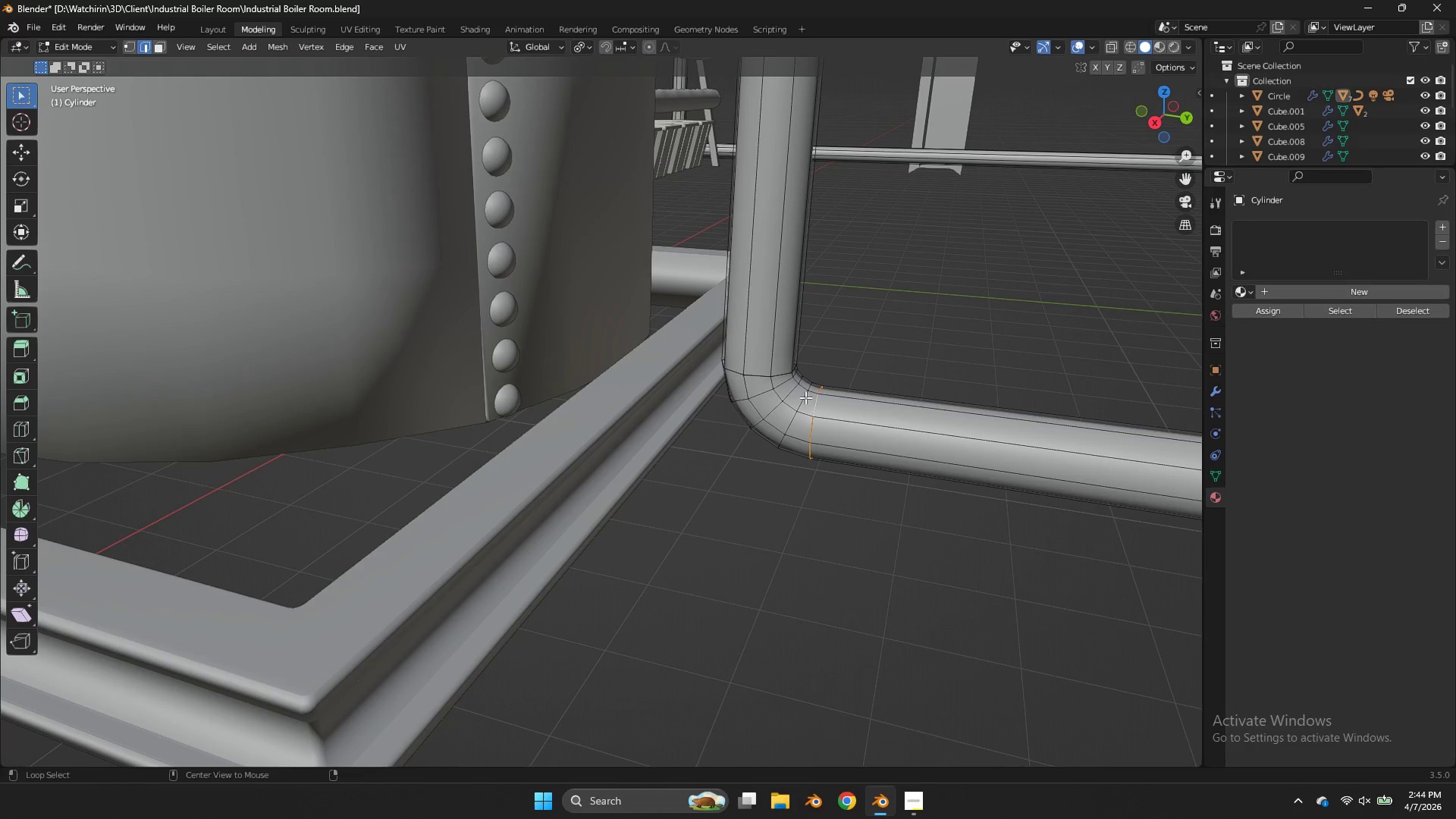 
hold_key(key=ShiftLeft, duration=0.77)
left_click([774, 372])
 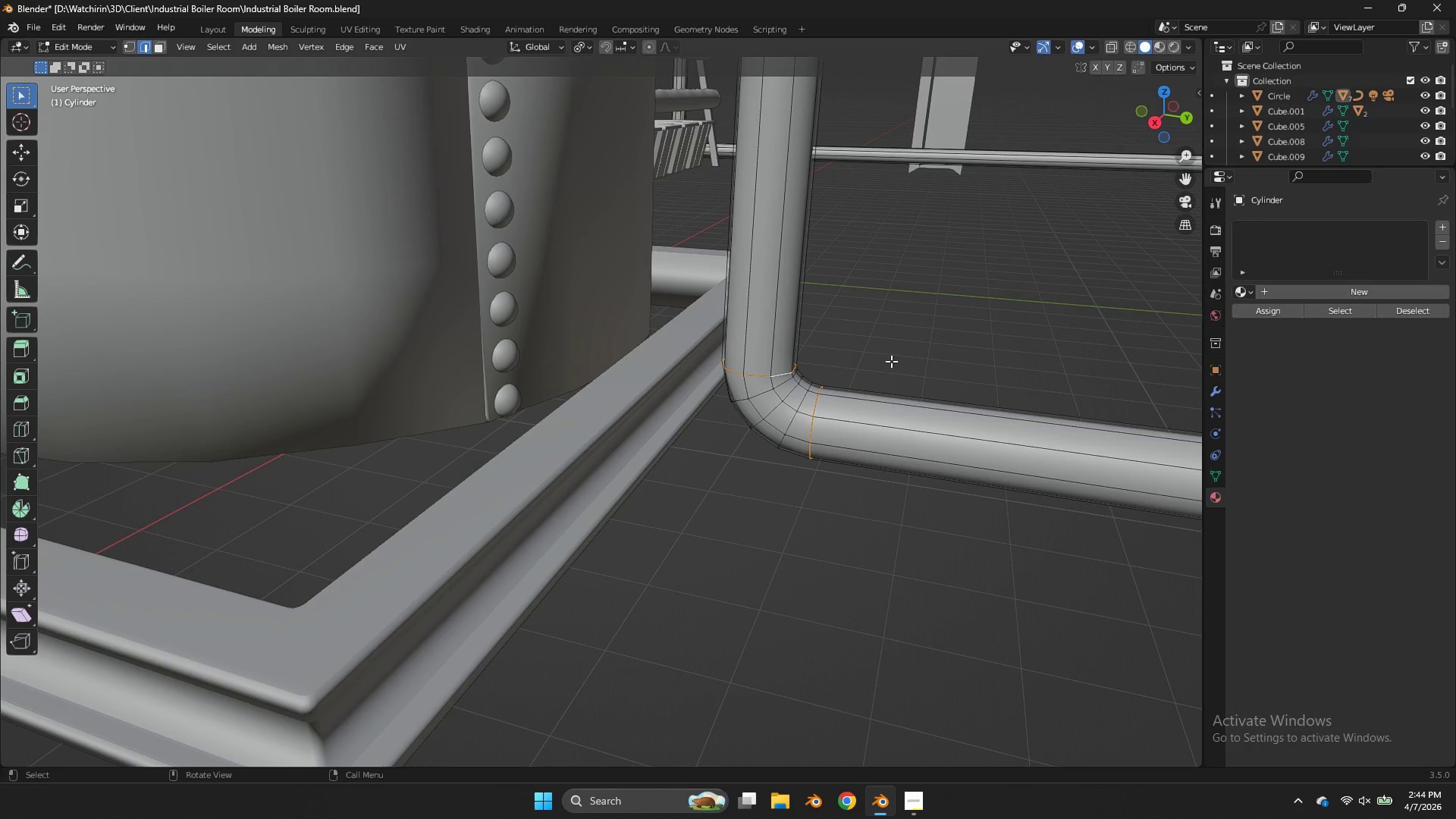 
scroll: coordinate [891, 361], scroll_direction: up, amount: 2.0
 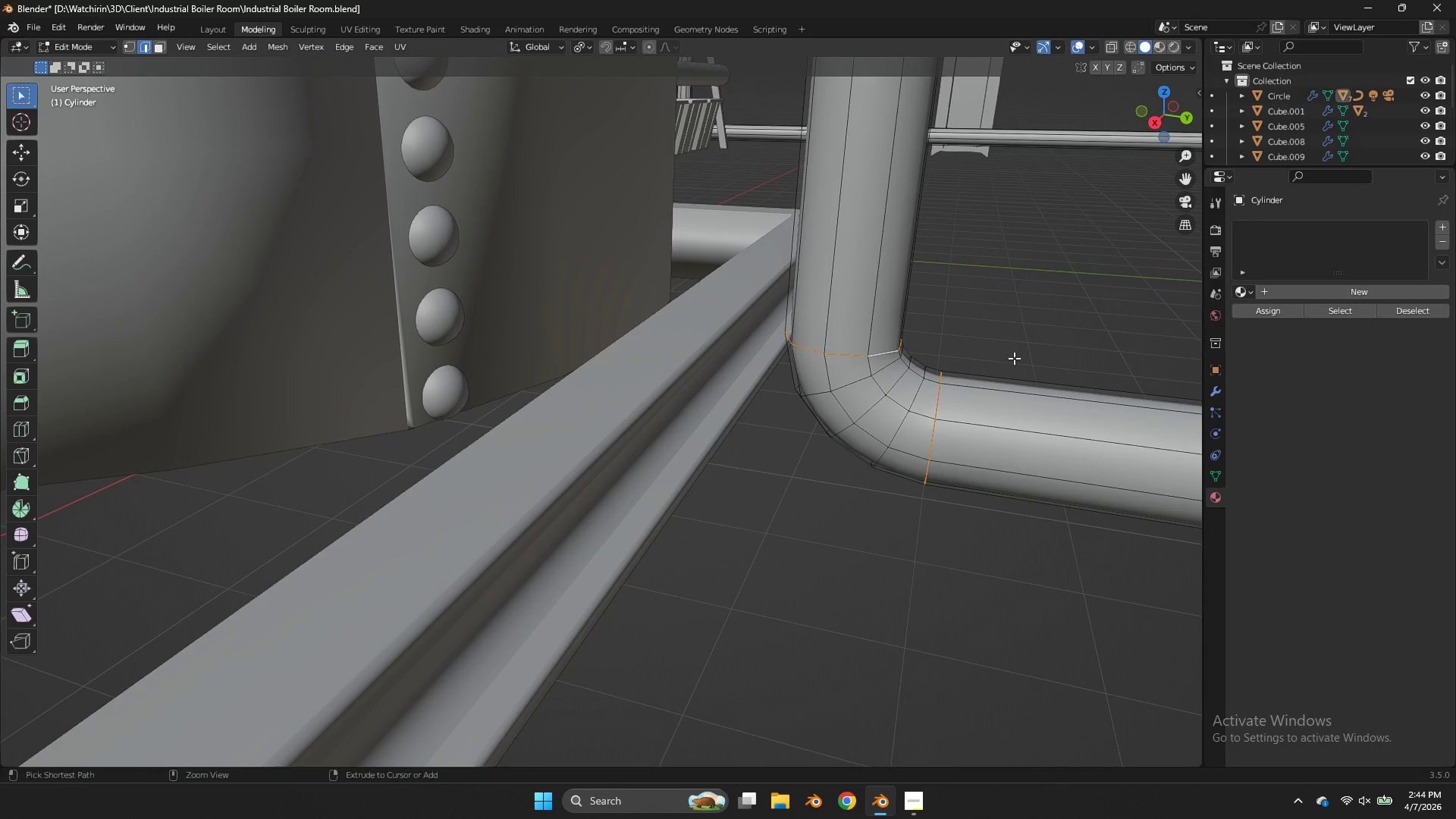 
key(Control+B)
 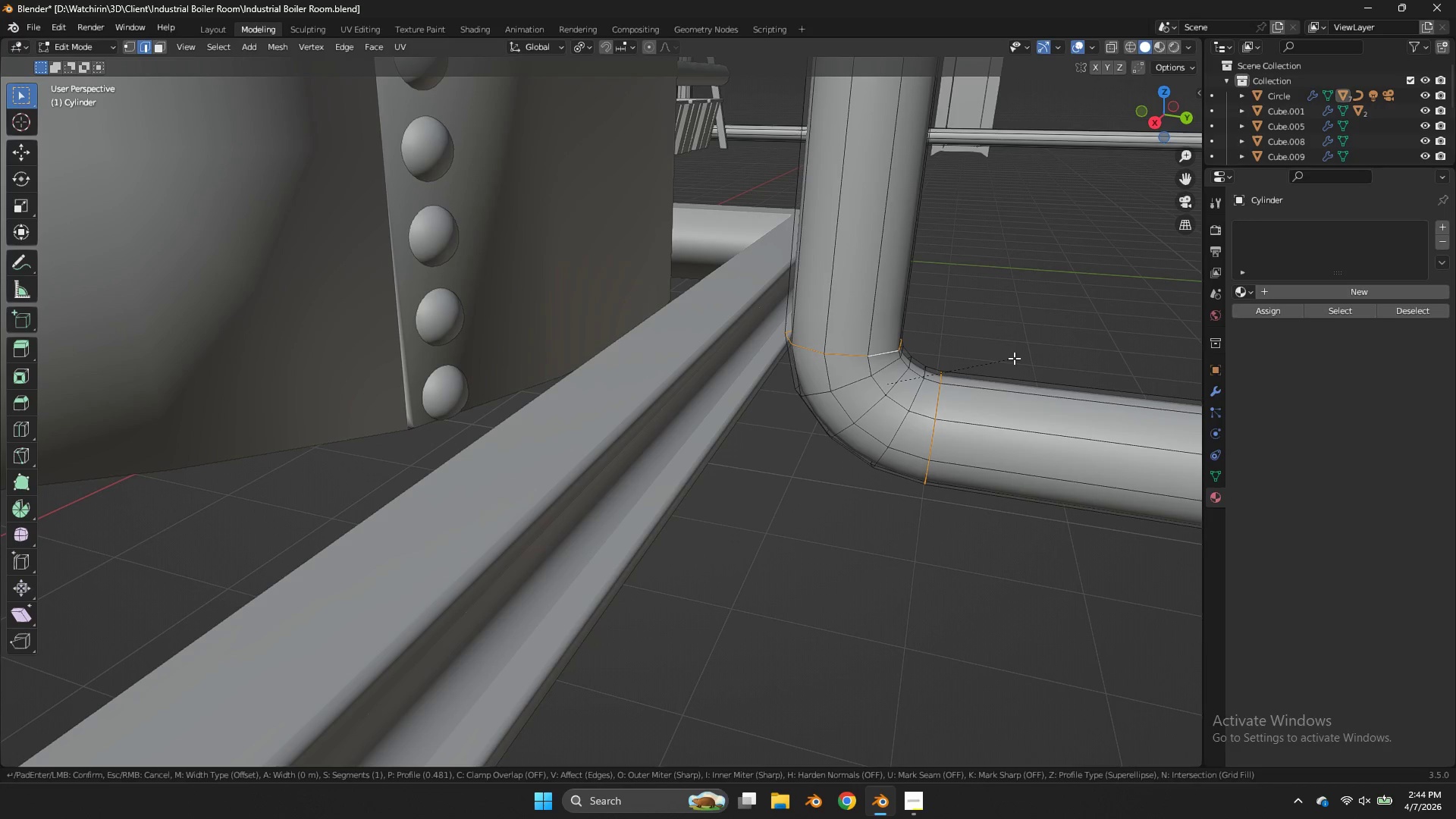 
hold_key(key=ShiftLeft, duration=1.92)
left_click([1053, 344])
 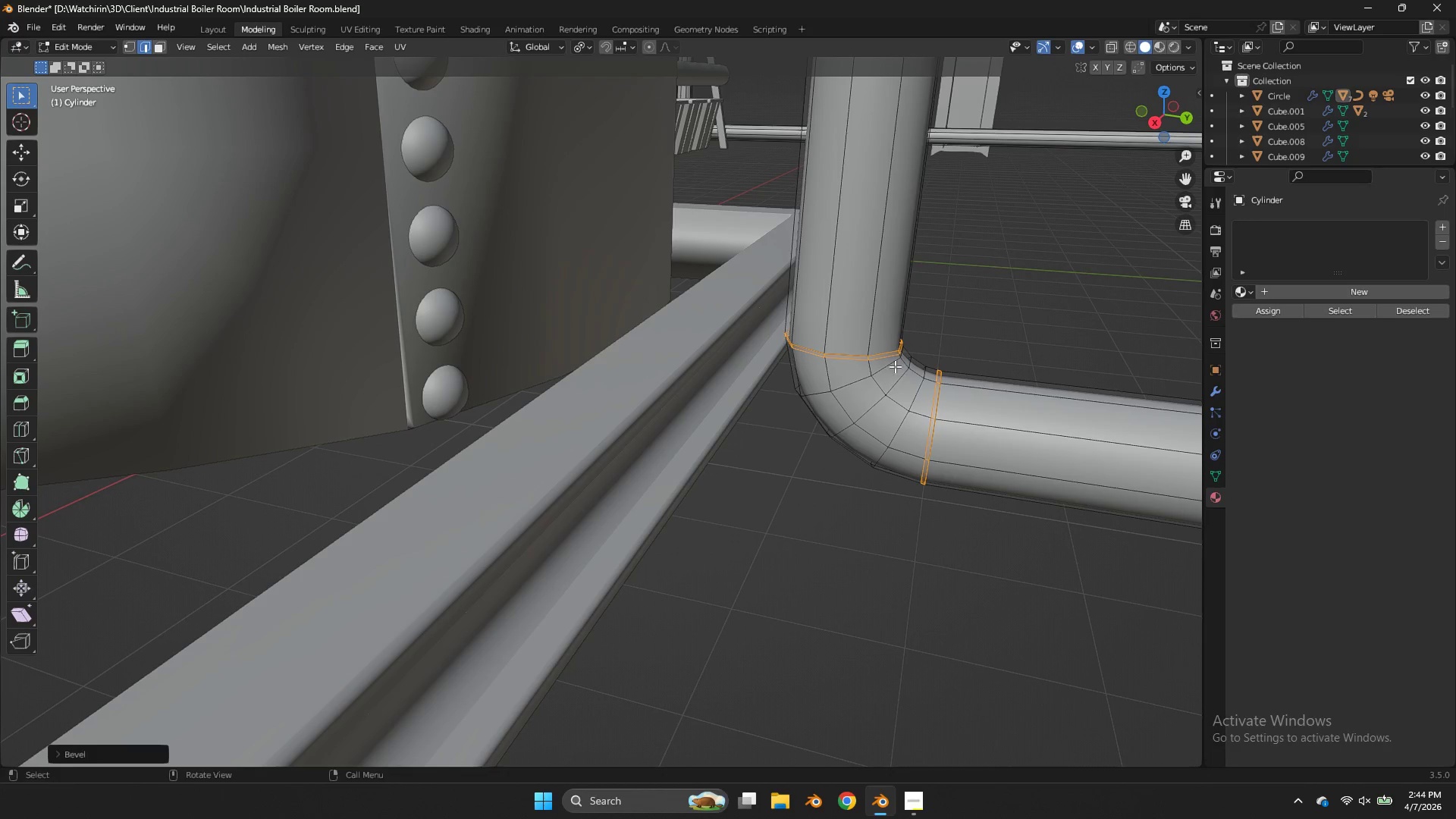 
hold_key(key=ShiftLeft, duration=1.01)
hold_key(key=AltLeft, duration=0.97)
left_click([889, 372])
 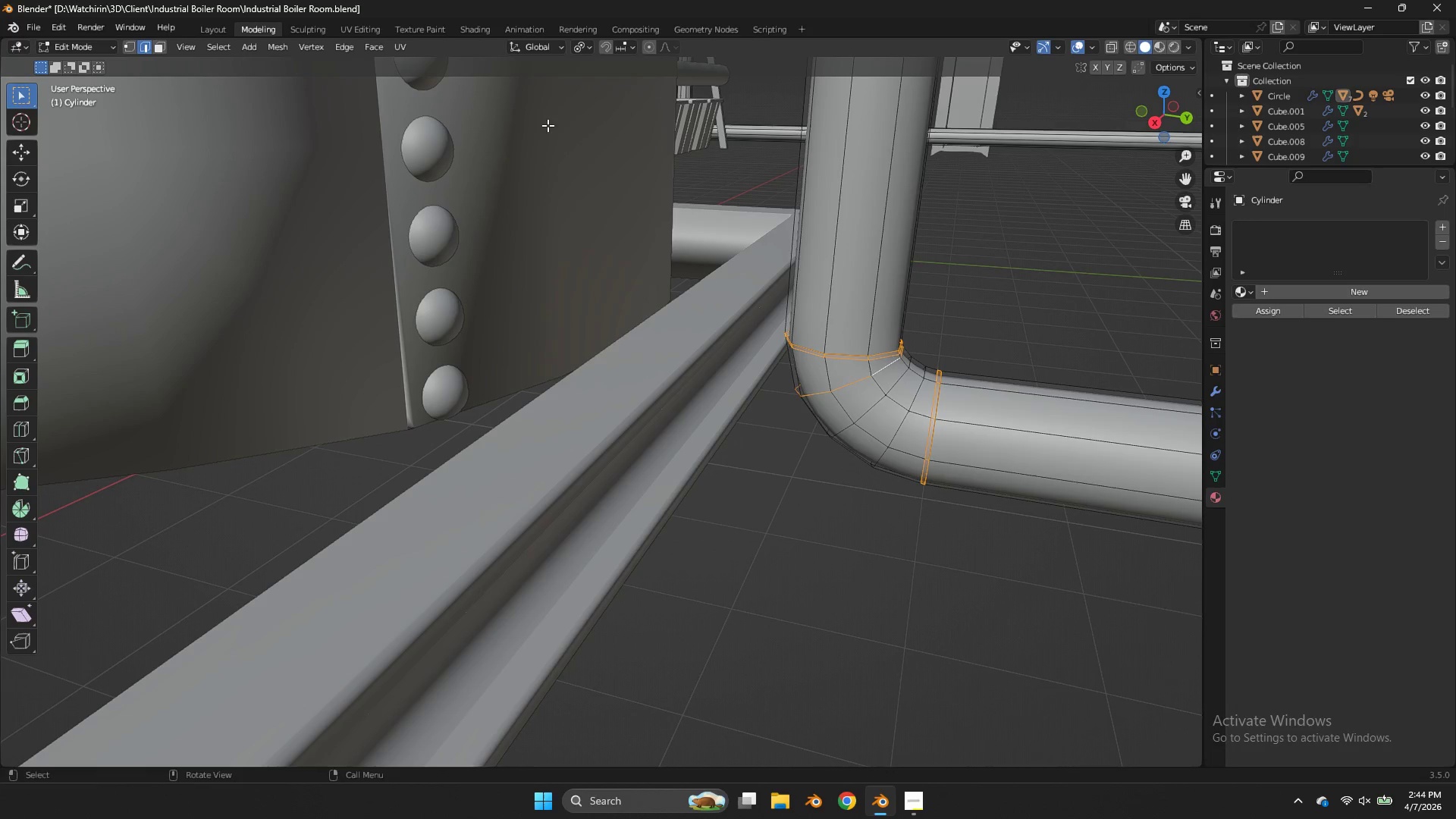 
key(Control+ControlLeft)
 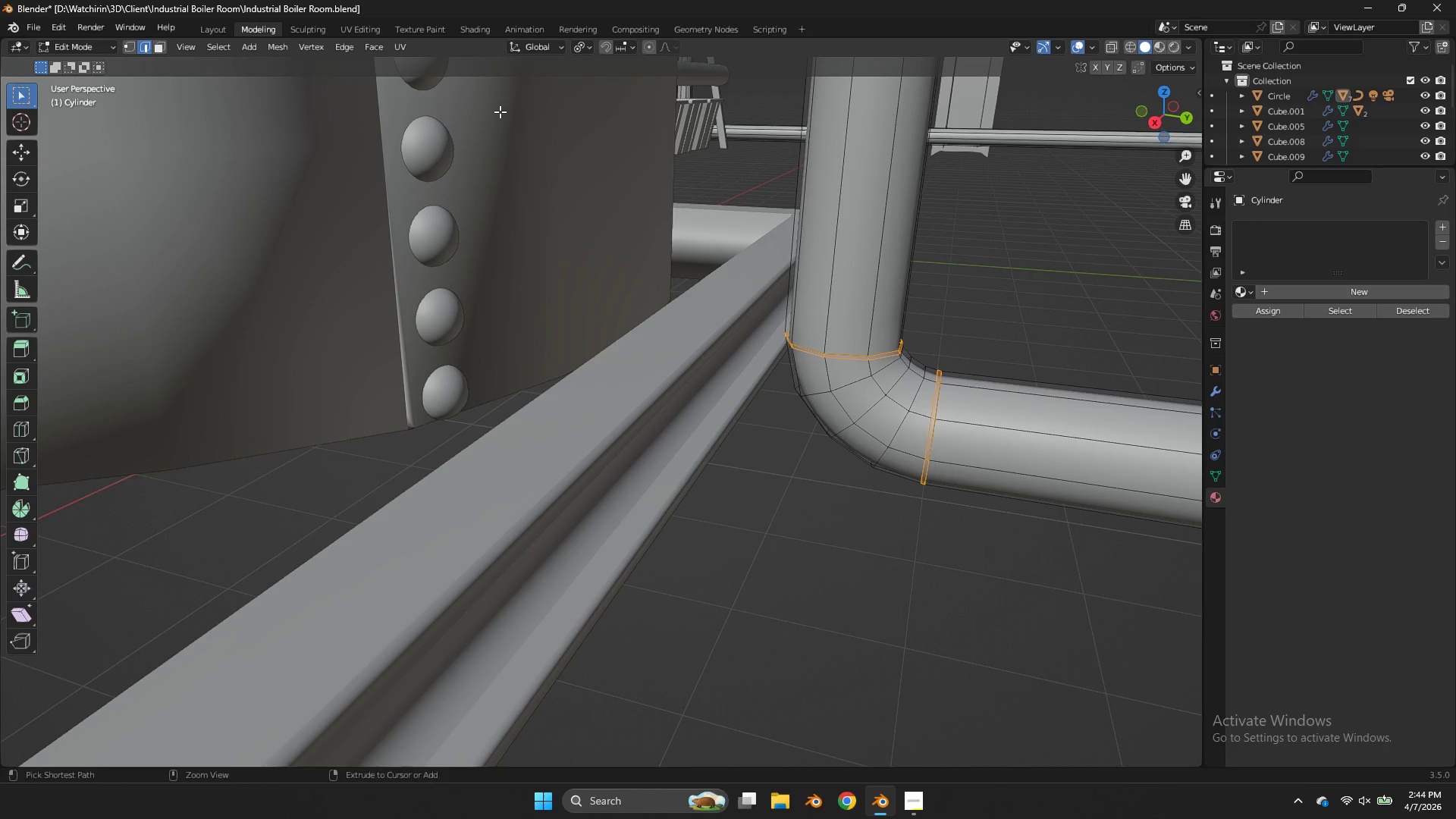 
key(Control+Z)
 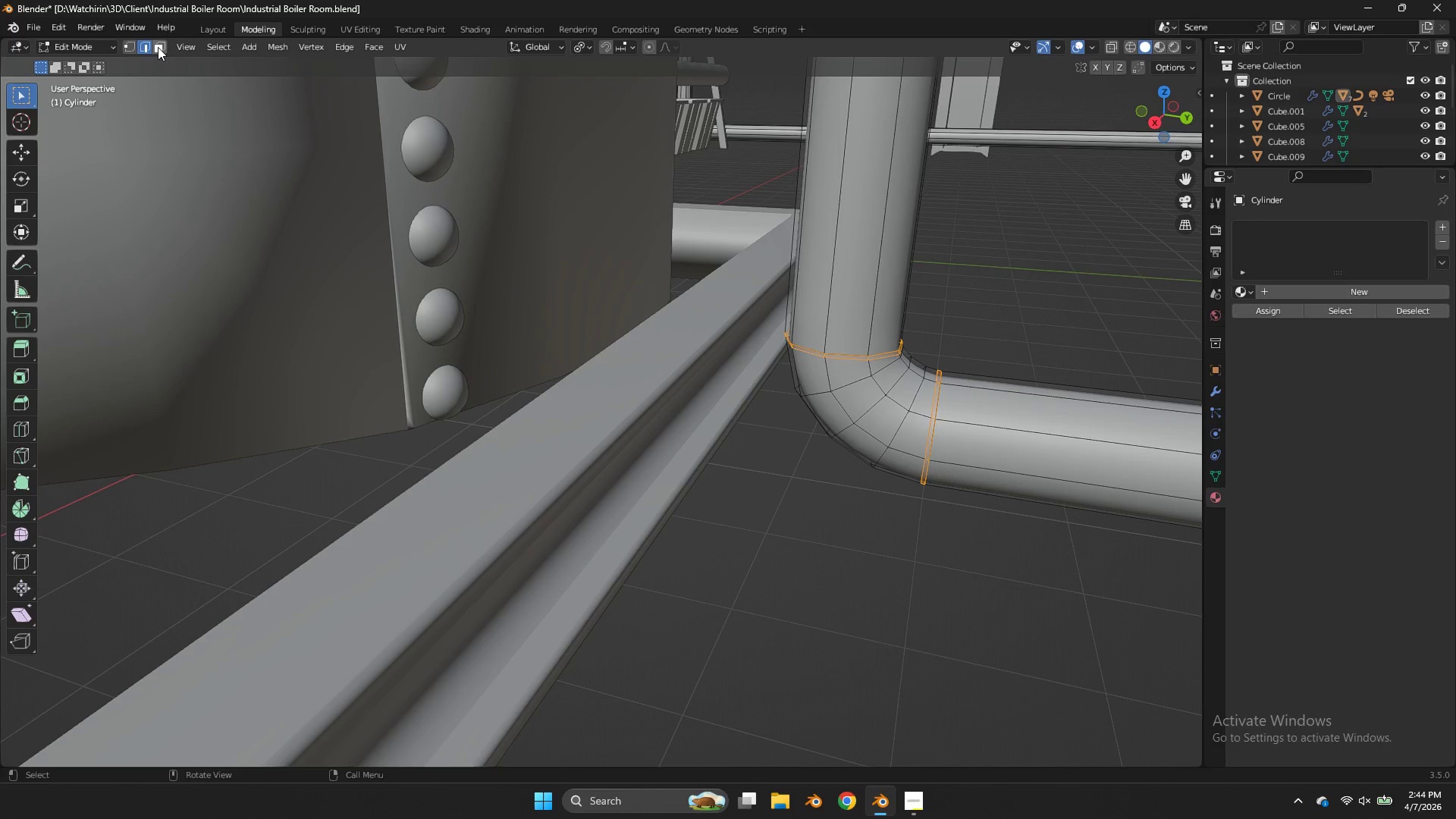 
left_click([158, 47])
 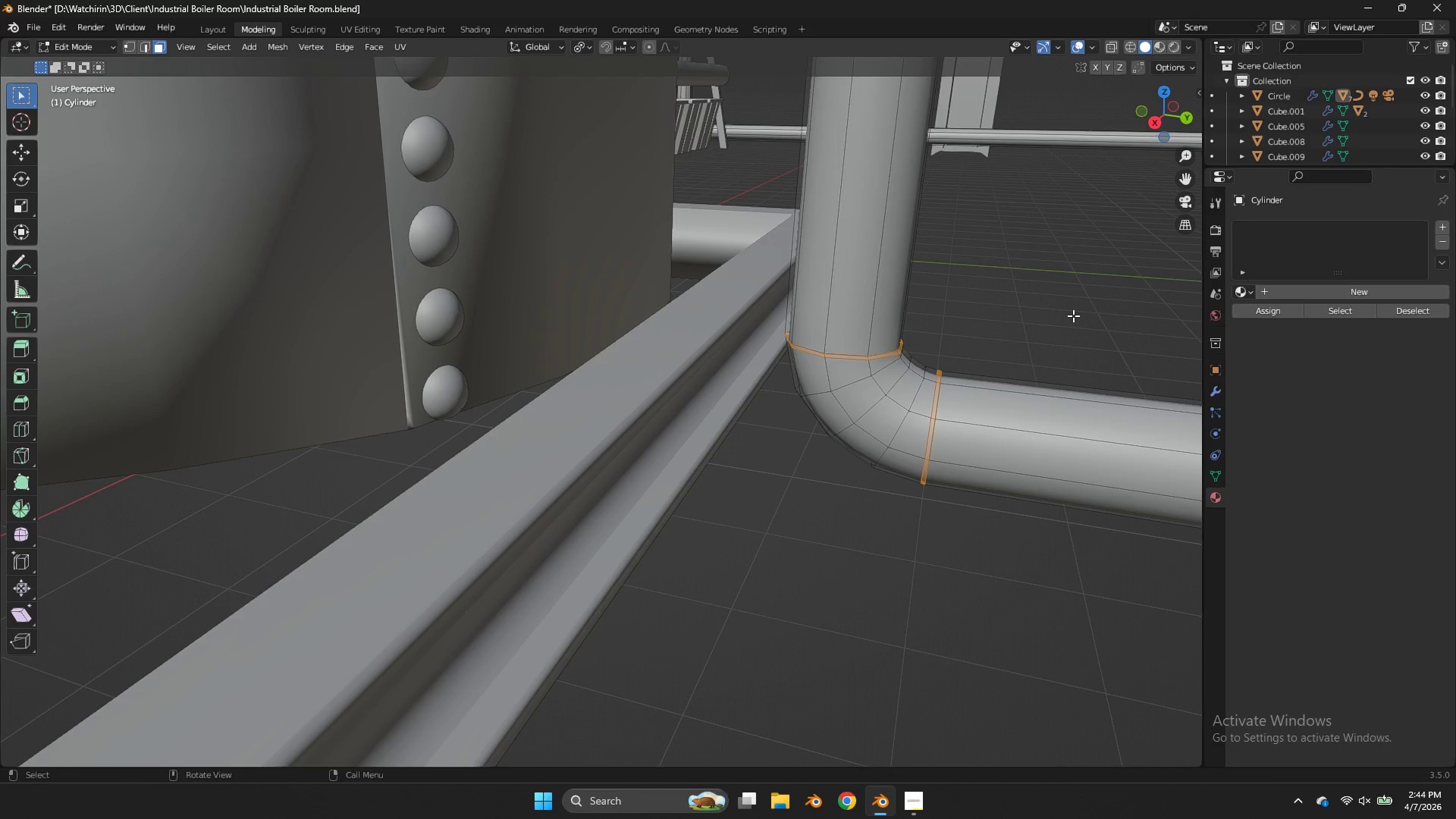 
type(zz)
 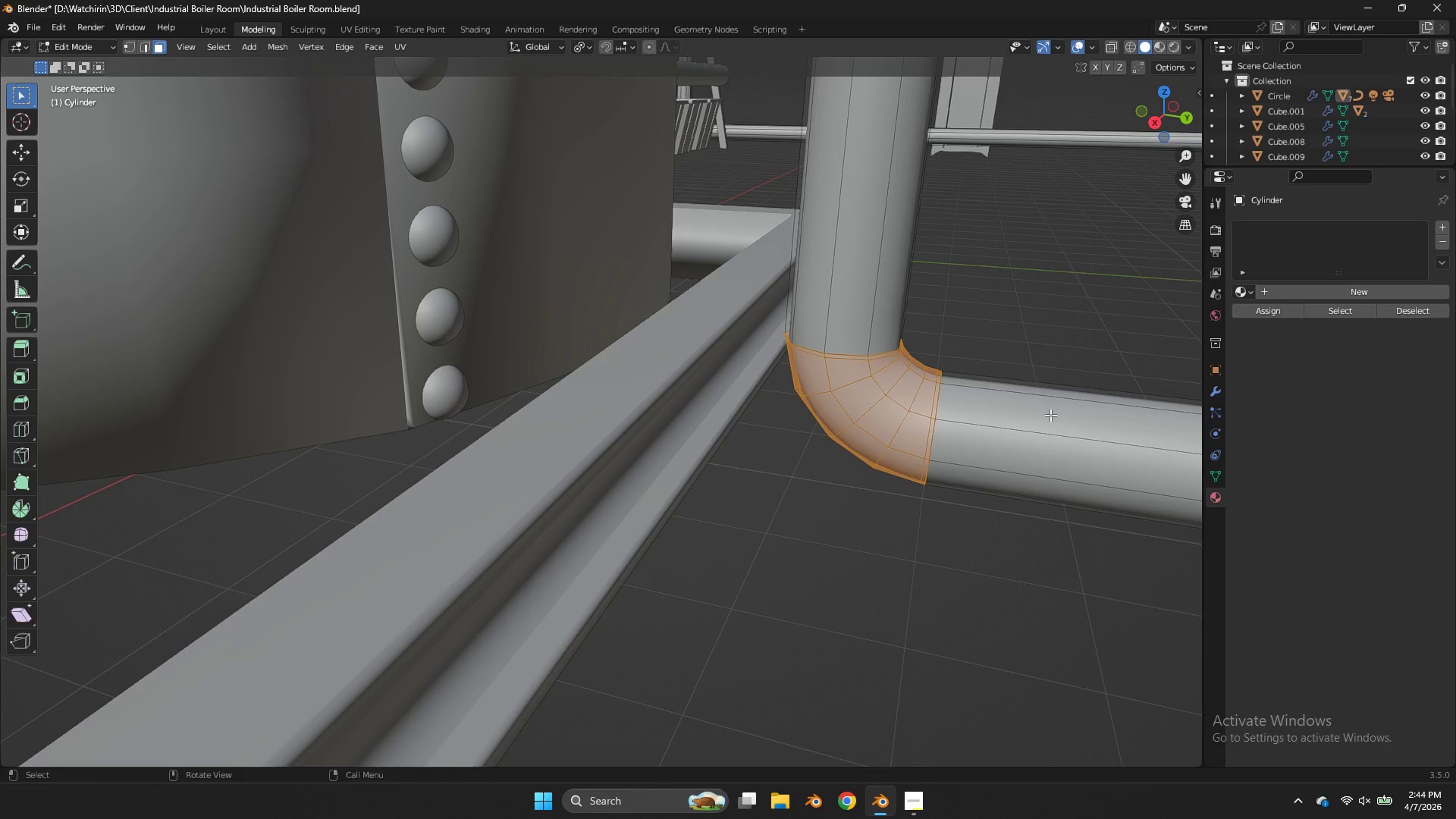 
left_click_drag(start_coordinate=[1053, 291], to_coordinate=[671, 557])
 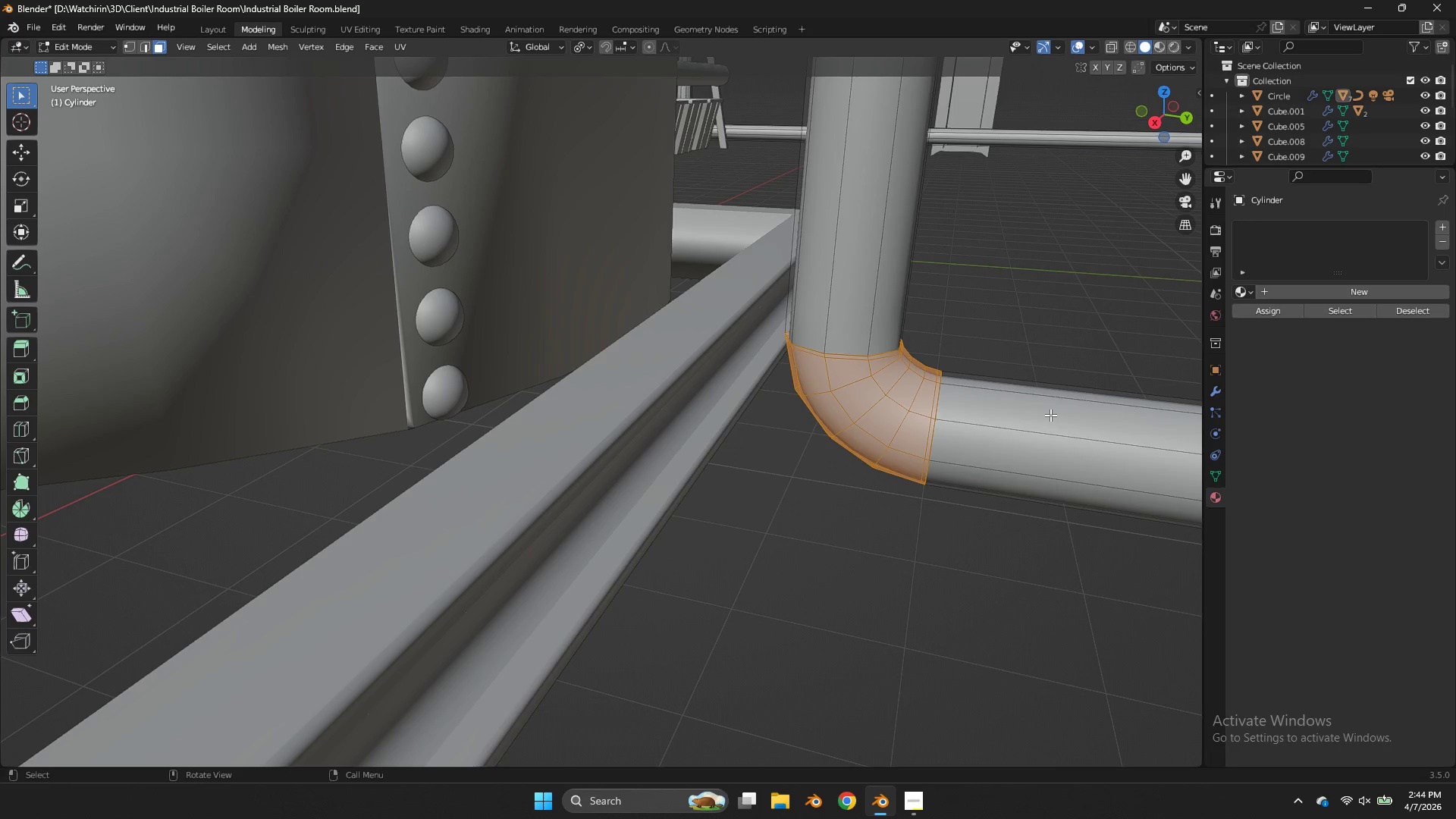 
key(Alt+AltLeft)
 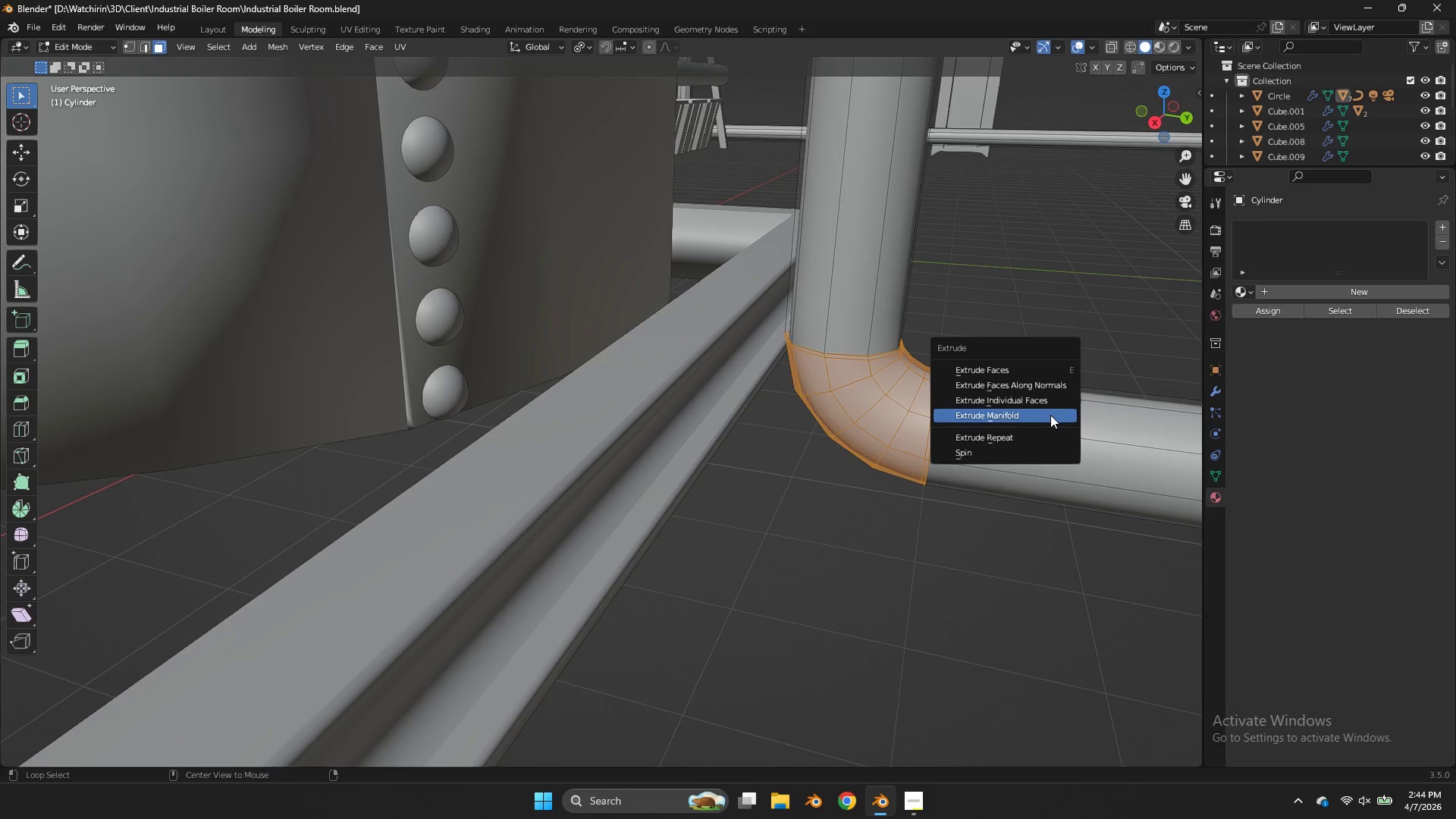 
key(Alt+E)
 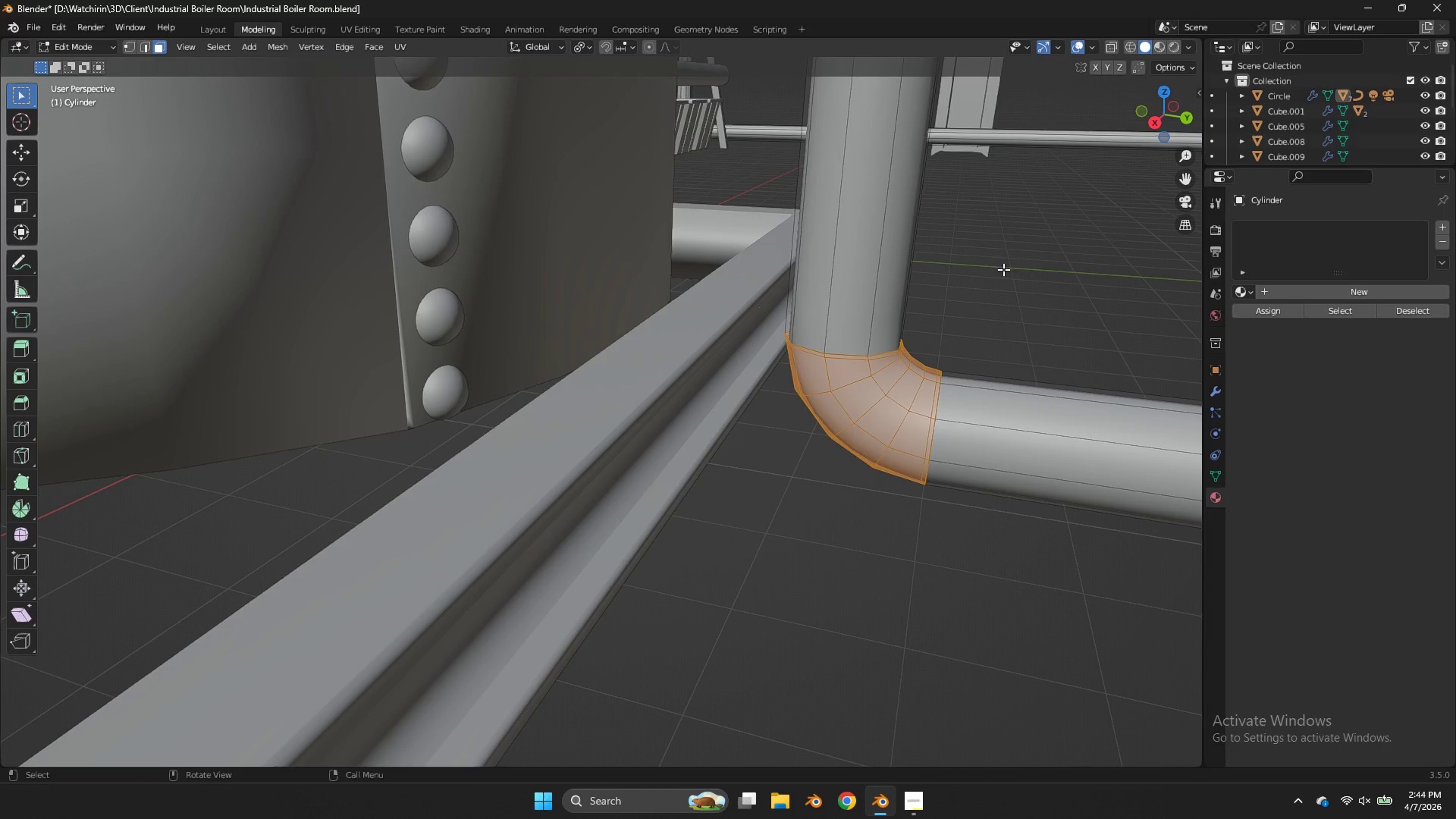 
key(E)
 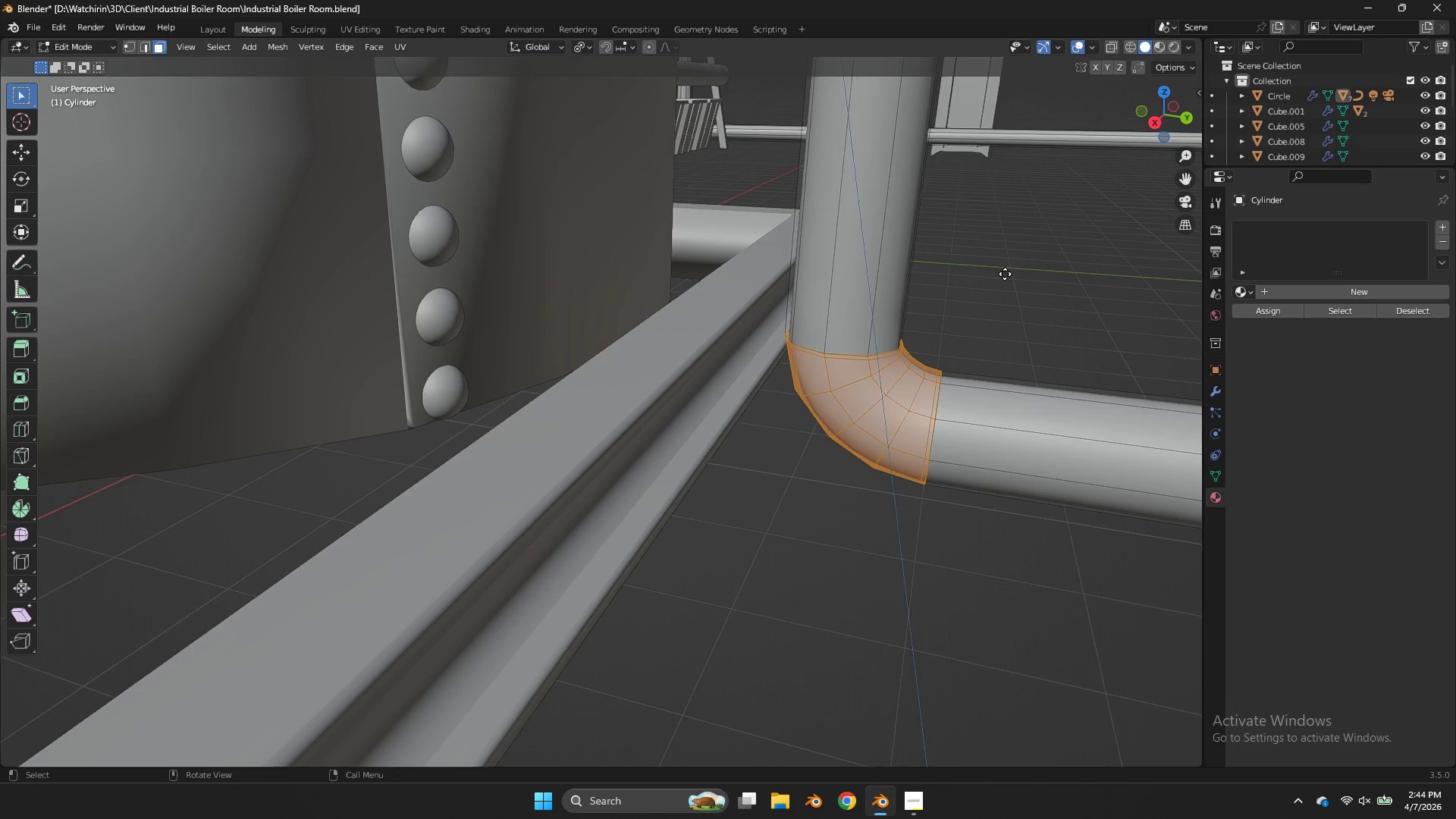 
hold_key(key=ShiftLeft, duration=0.78)
right_click([1047, 243])
 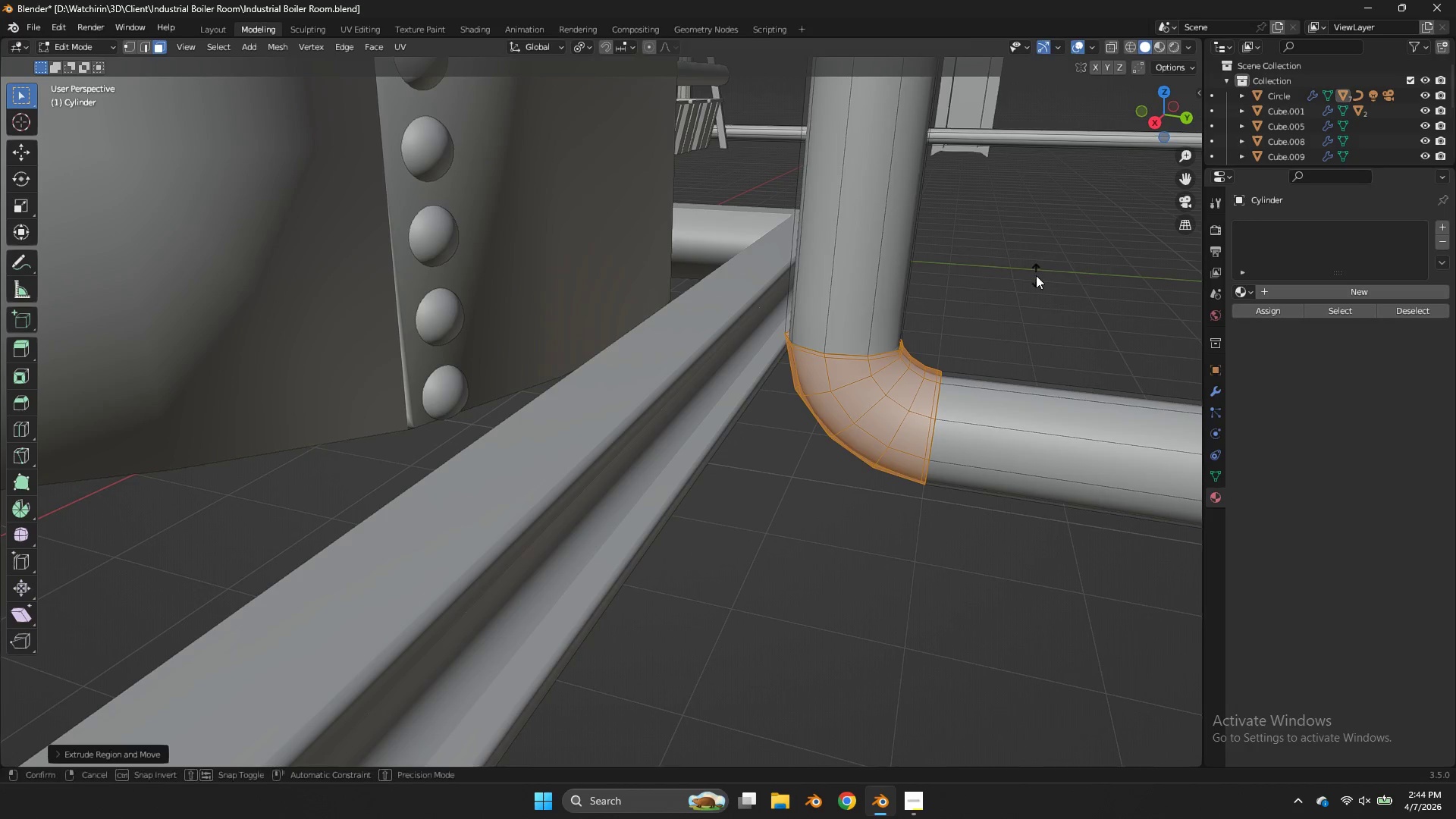 
key(Alt+AltLeft)
 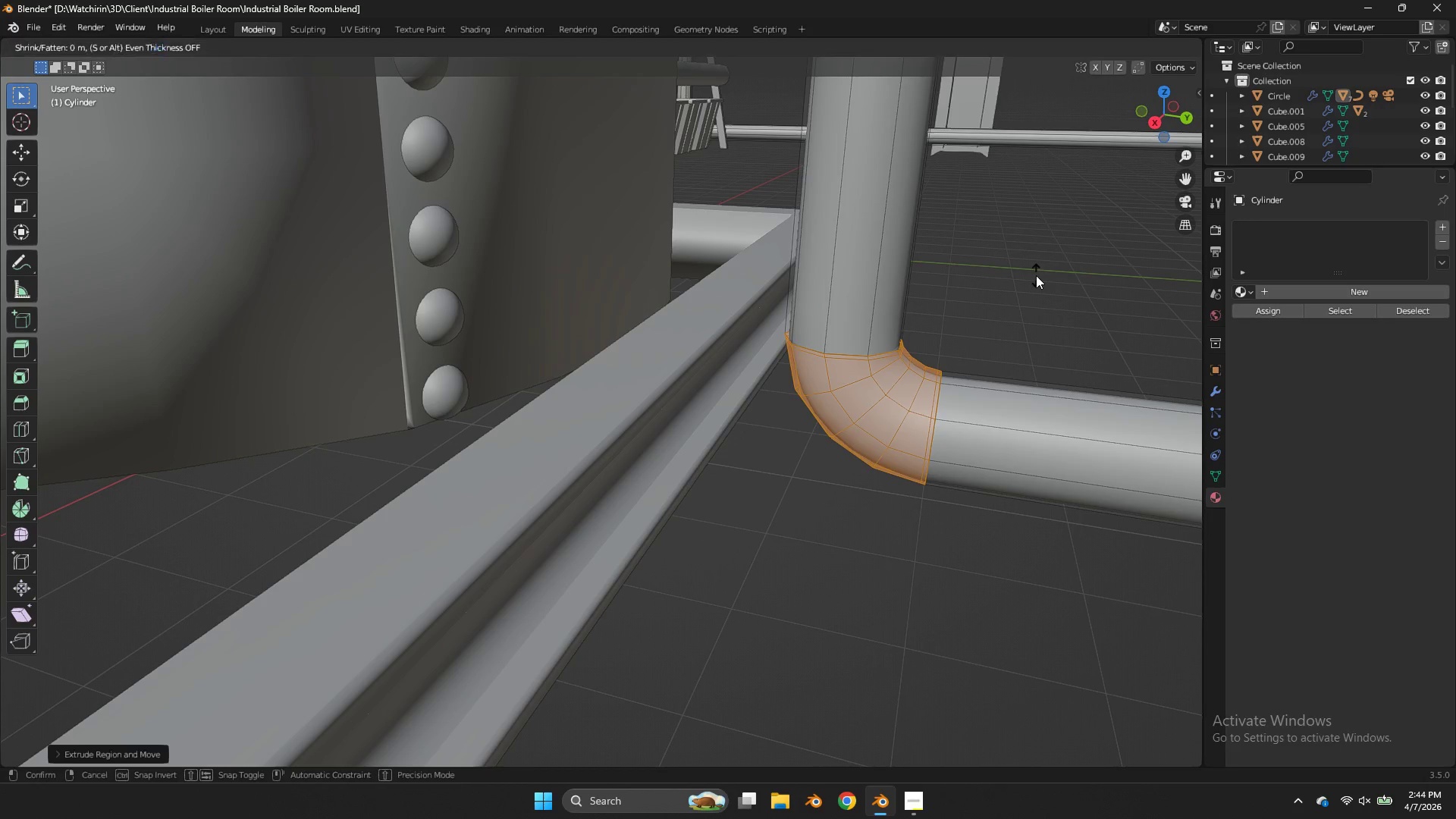 
key(Alt+S)
 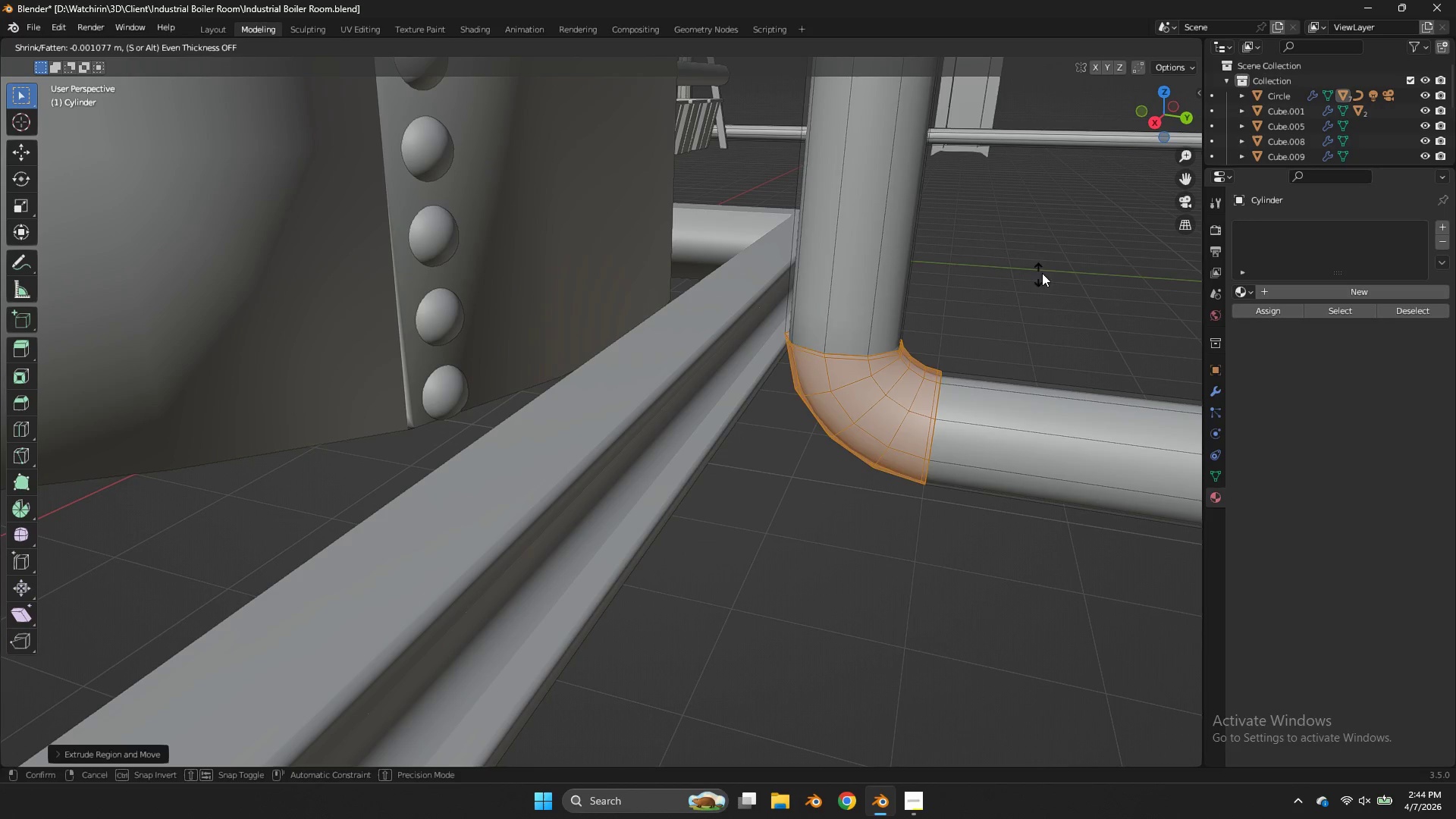 
hold_key(key=ShiftLeft, duration=3.33)
left_click([466, 190])
 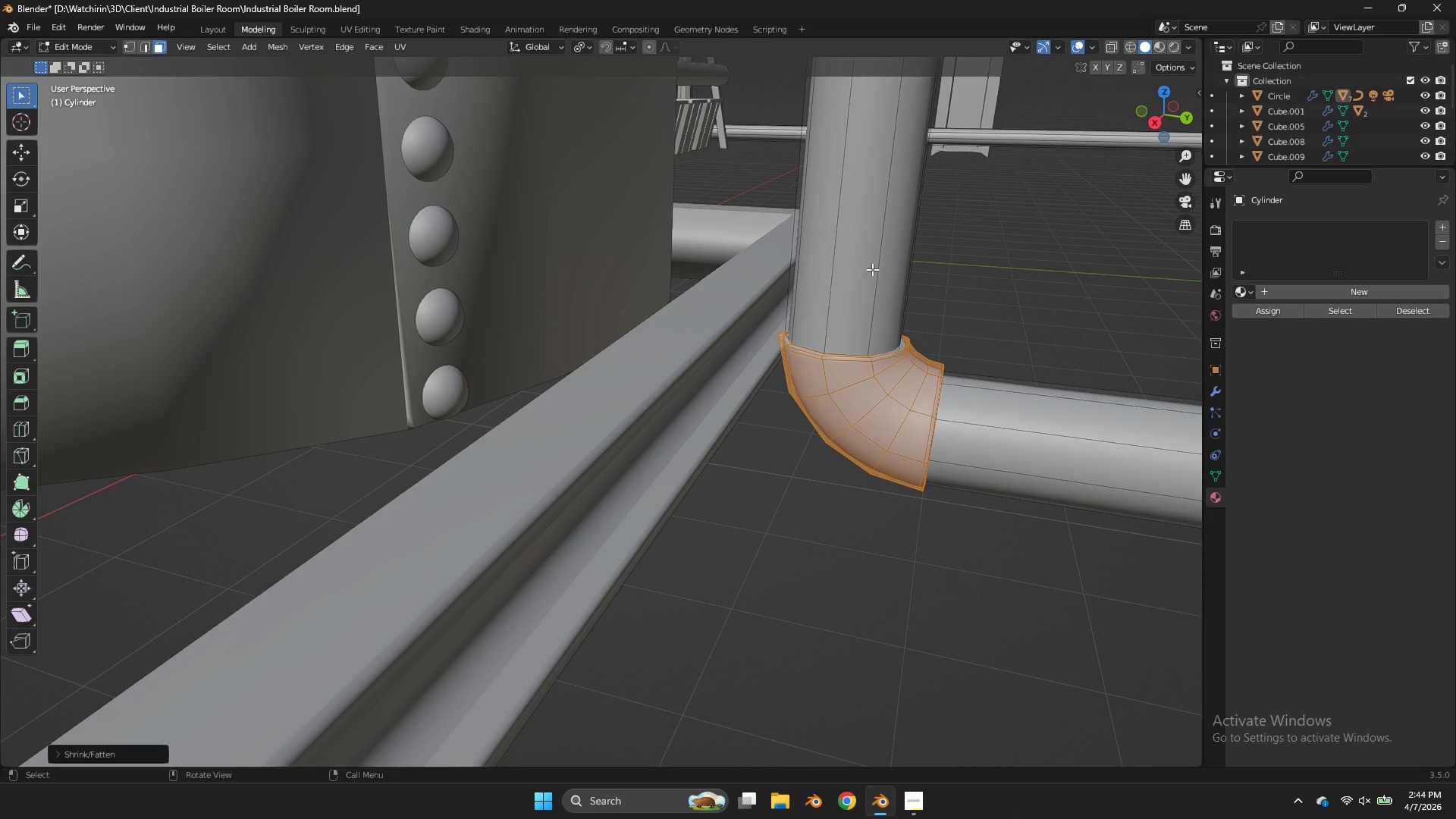 
key(Control+Z)
 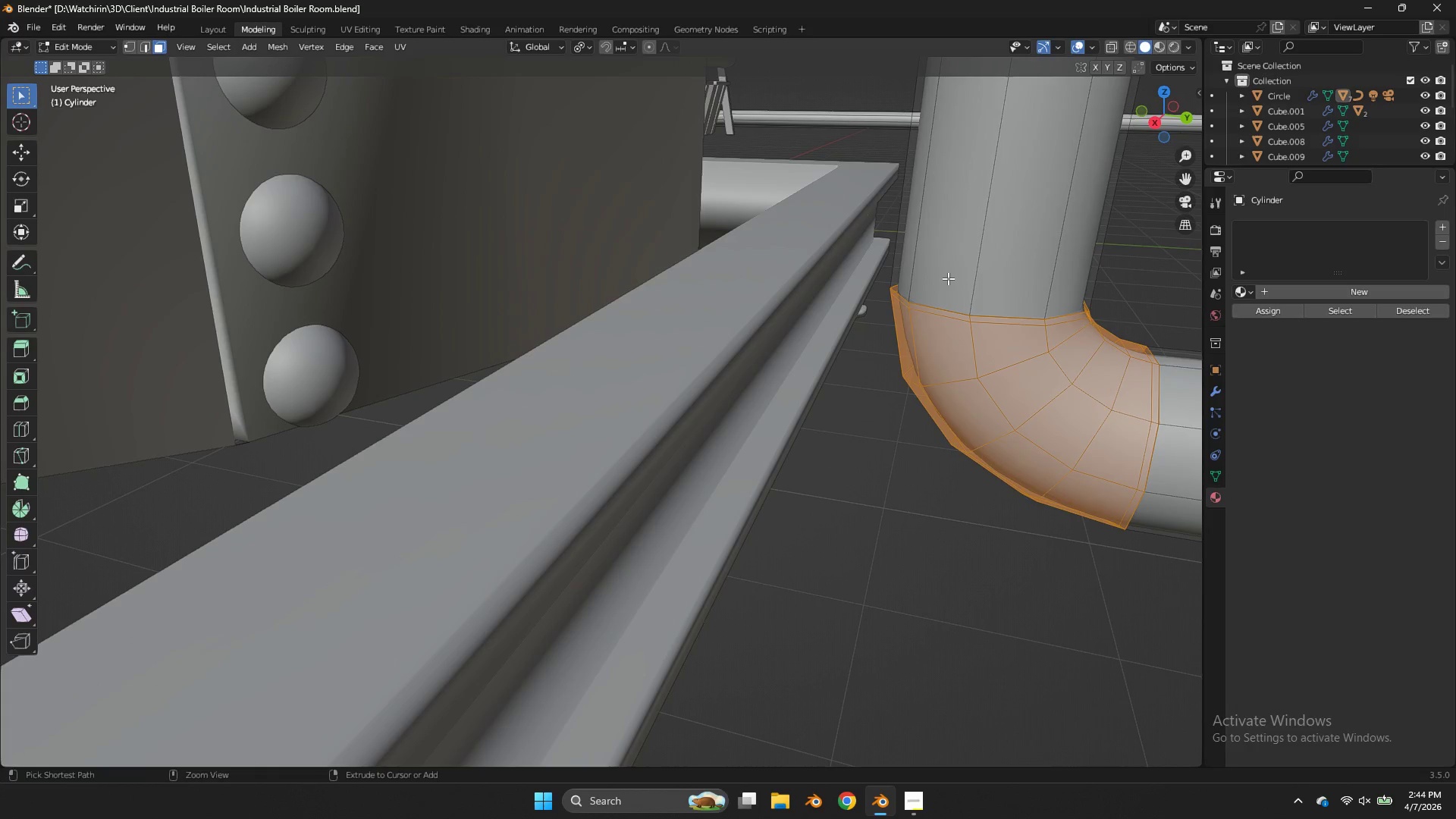 
scroll: coordinate [872, 269], scroll_direction: up, amount: 2.0
 